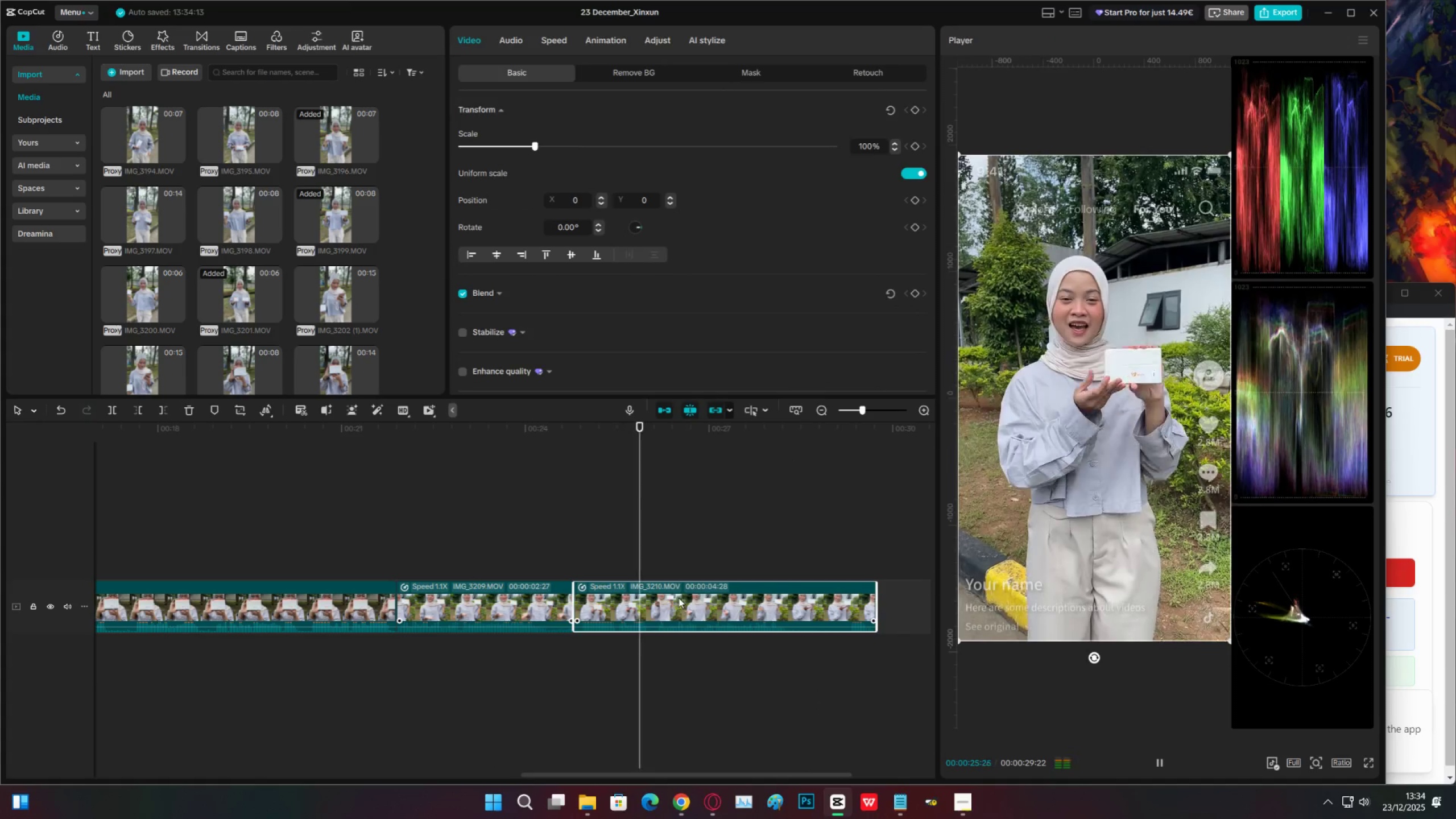 
key(Space)
 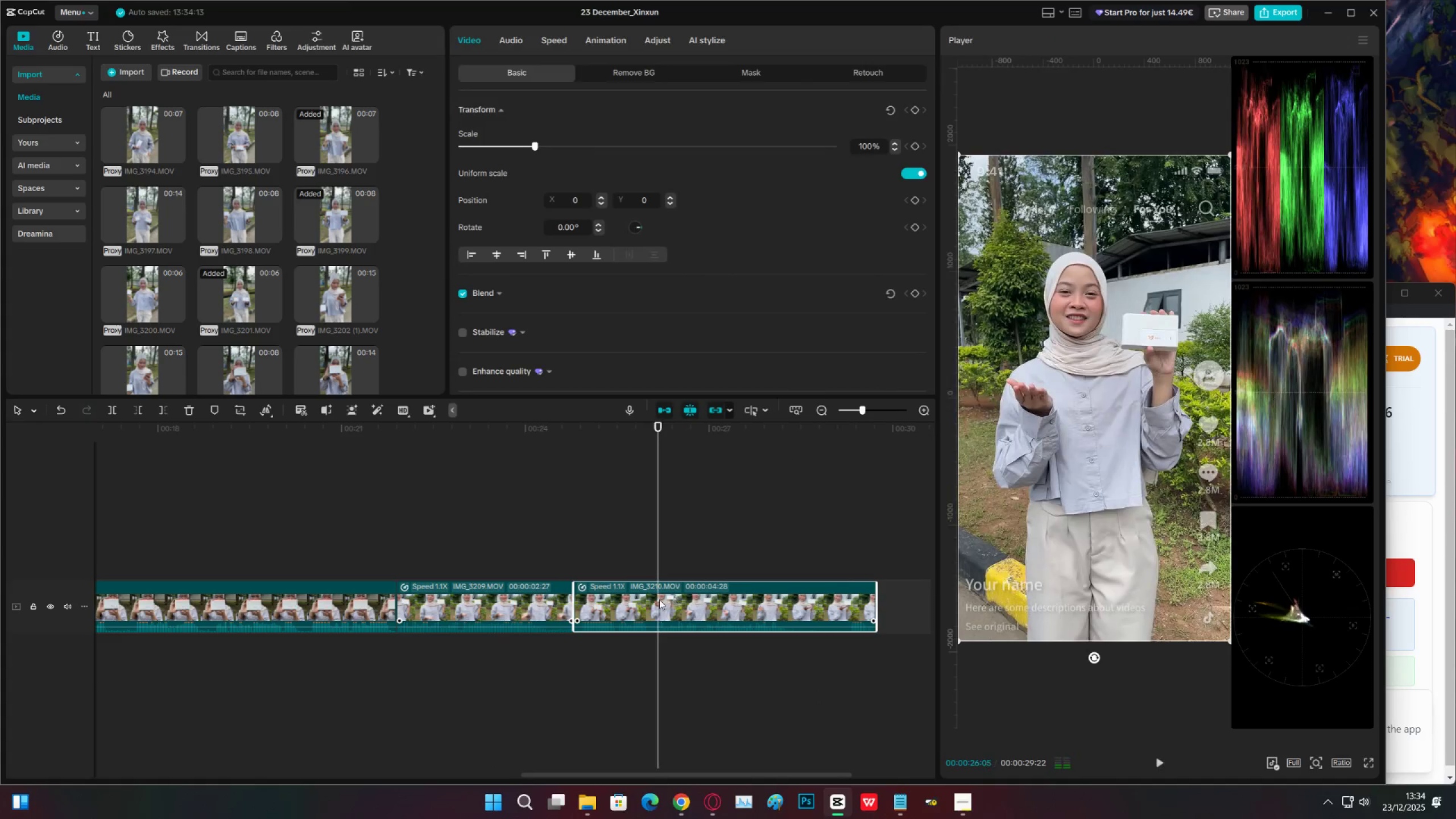 
key(C)
 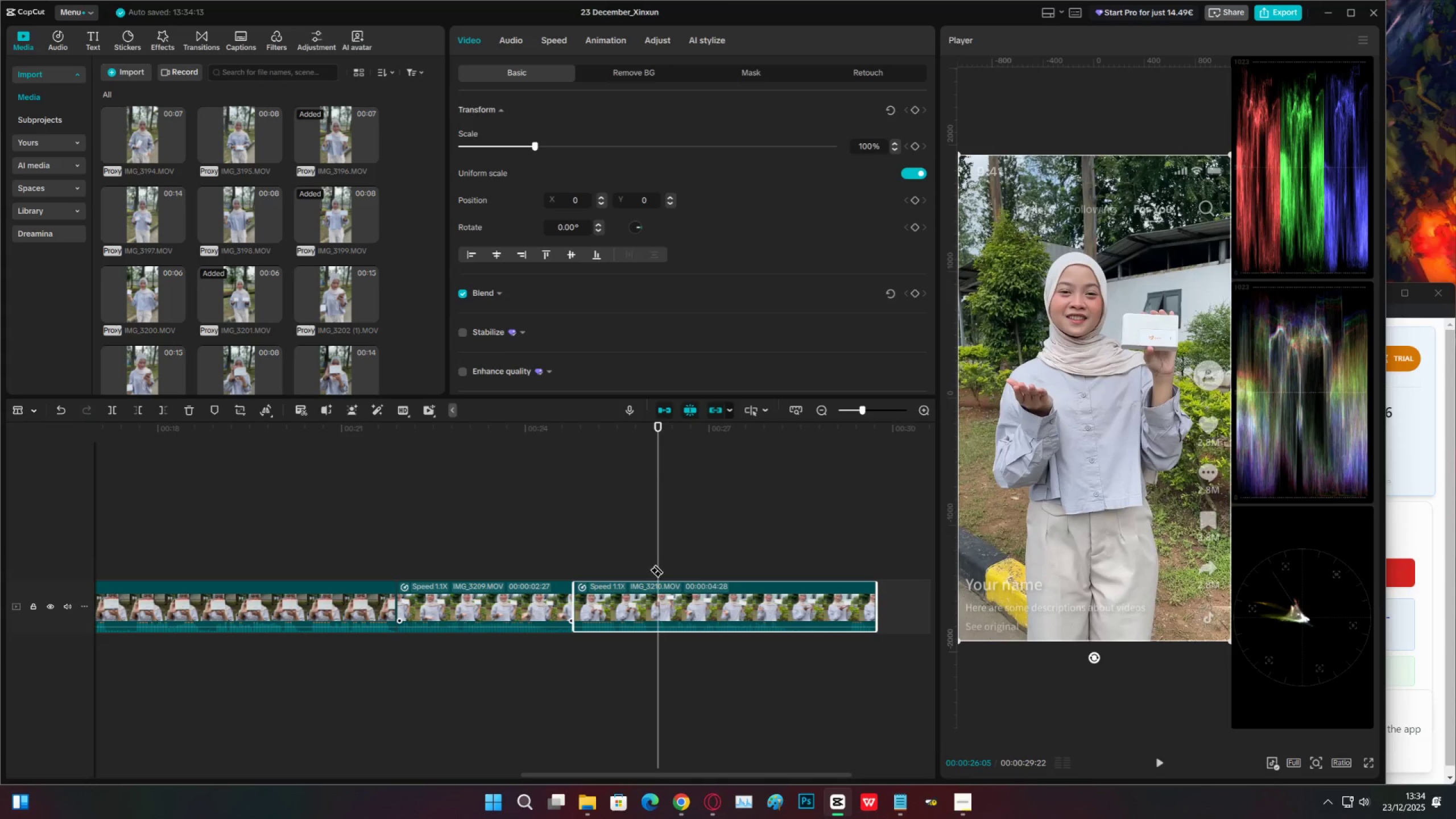 
key(Space)
 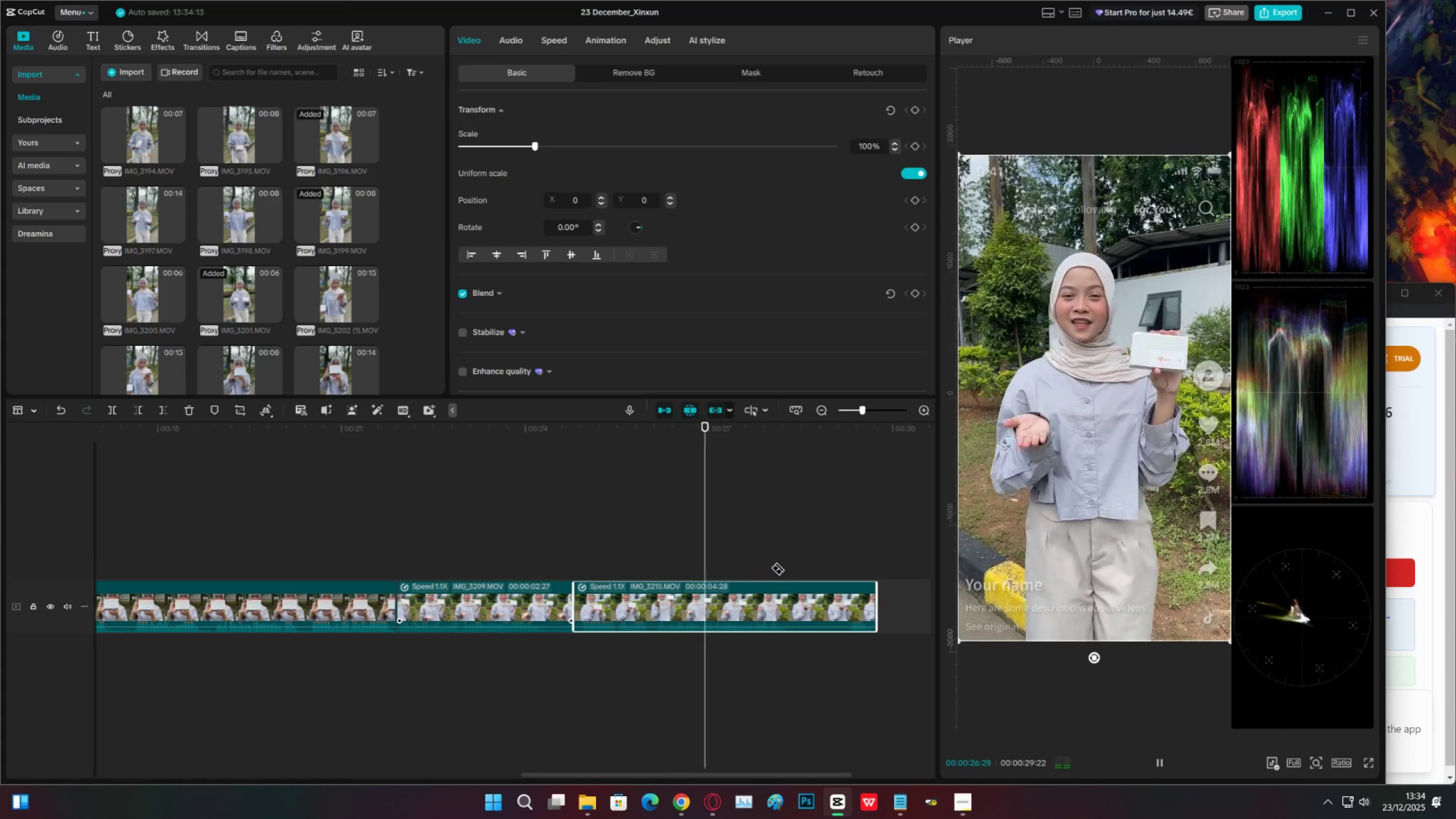 
key(V)
 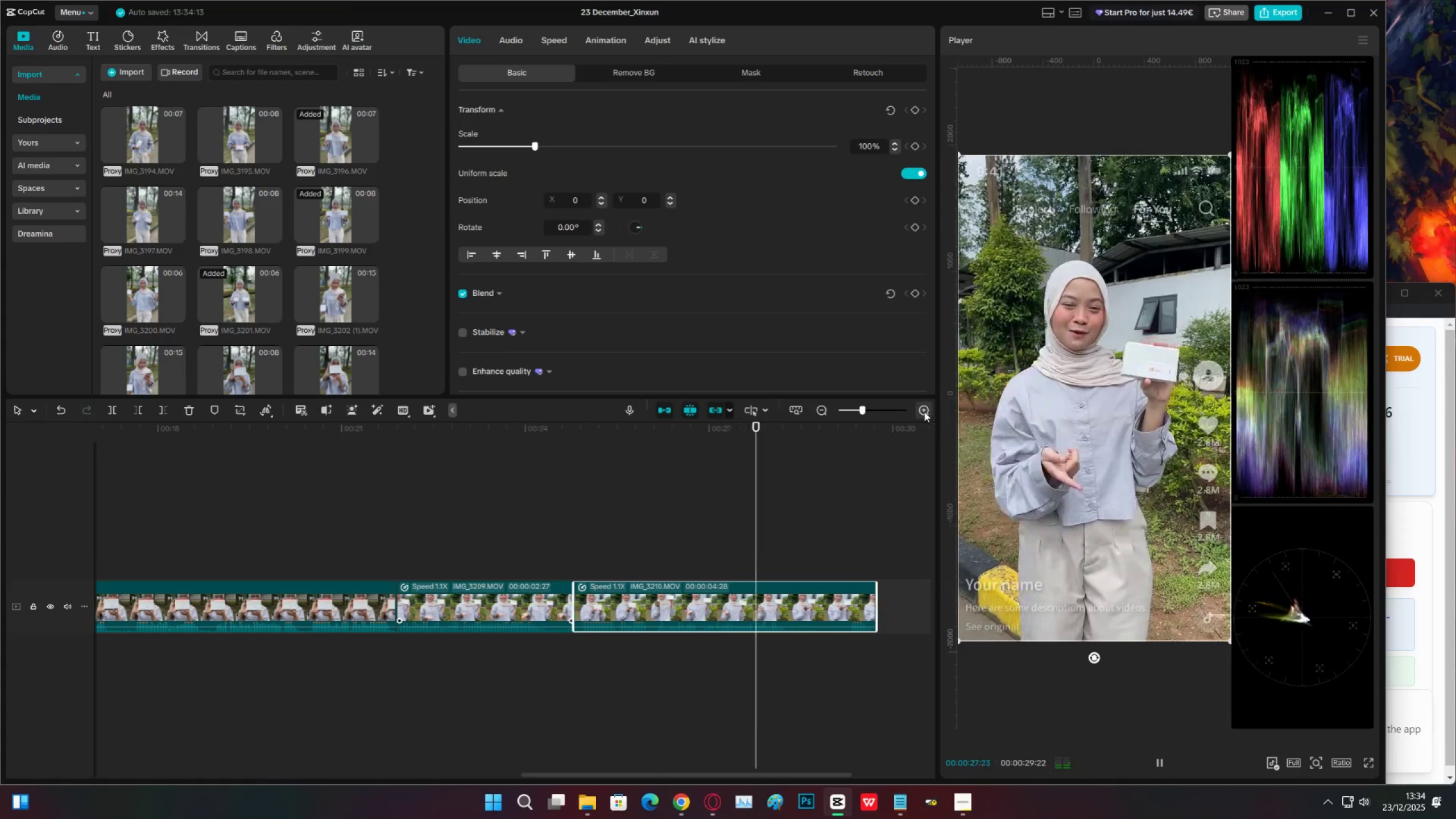 
left_click([924, 412])
 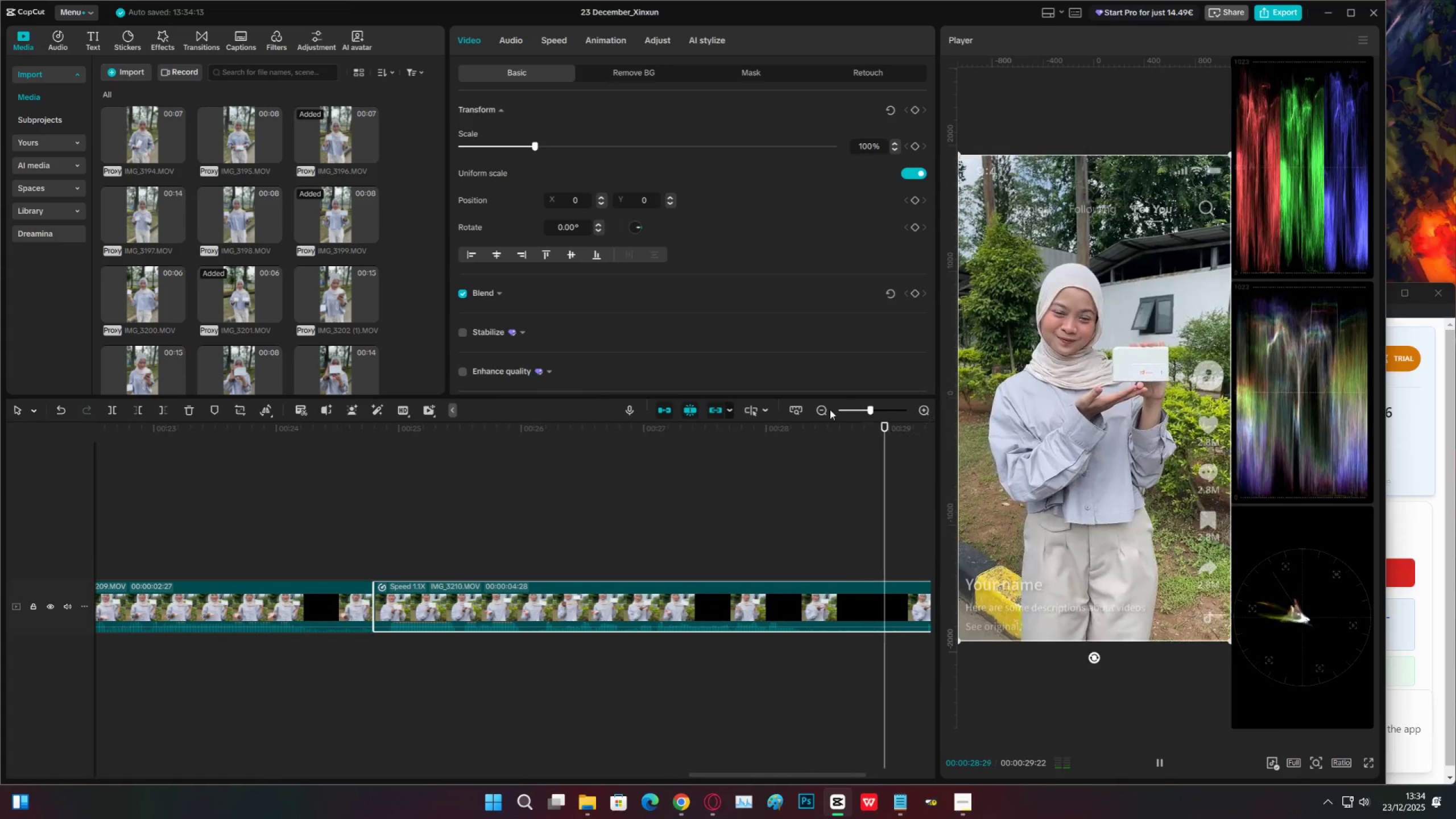 
double_click([820, 410])
 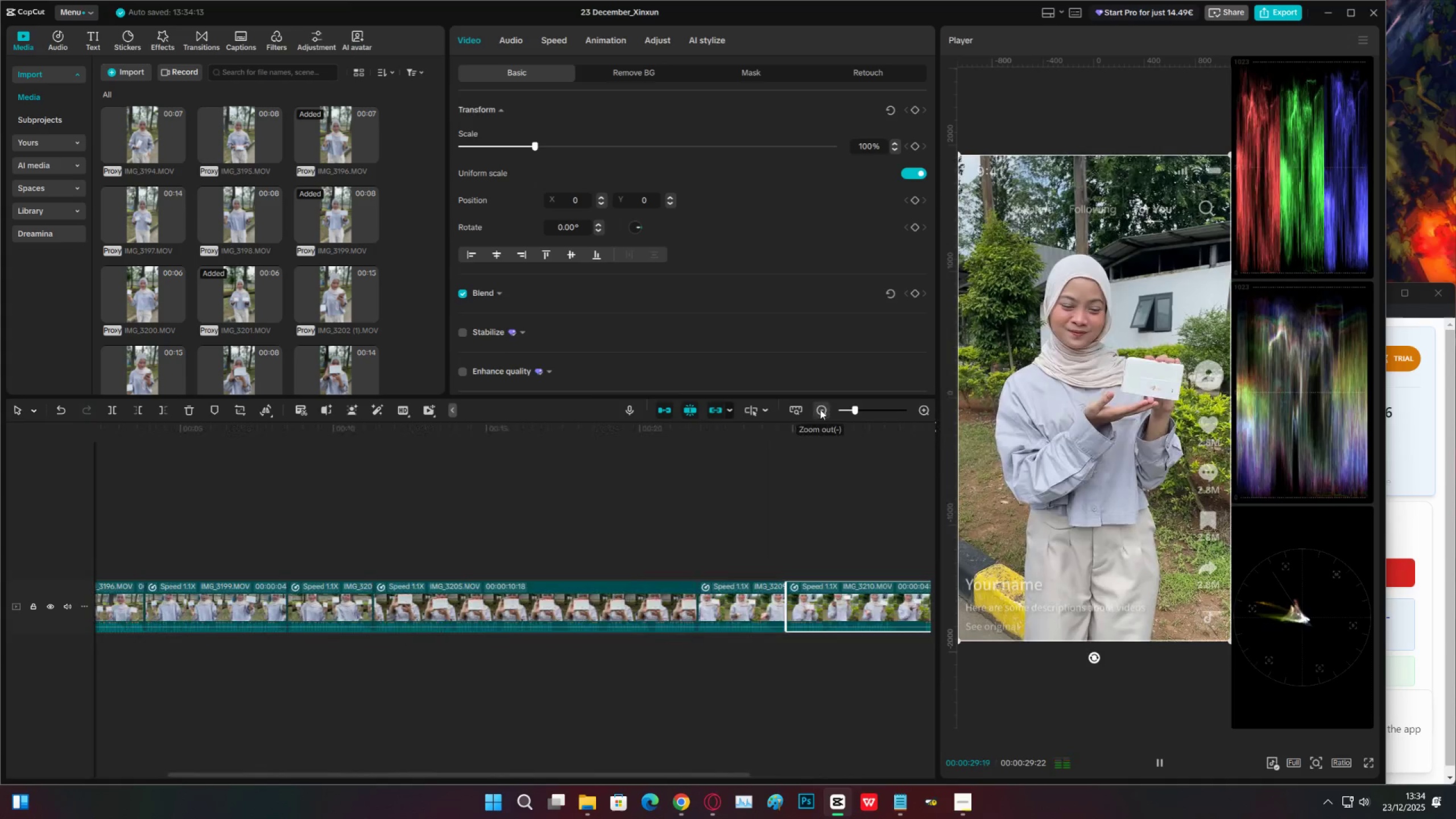 
left_click([820, 410])
 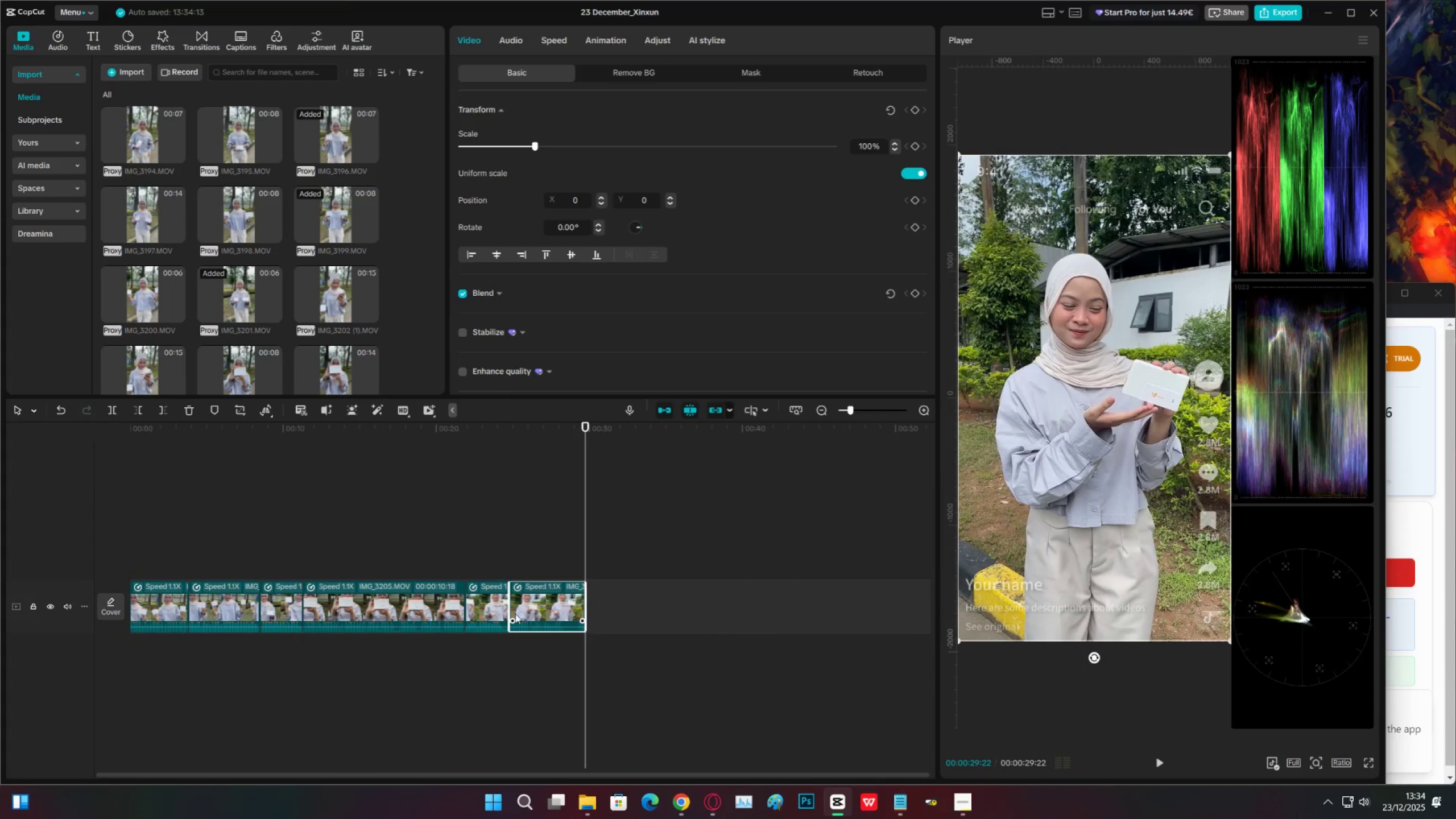 
left_click([535, 605])
 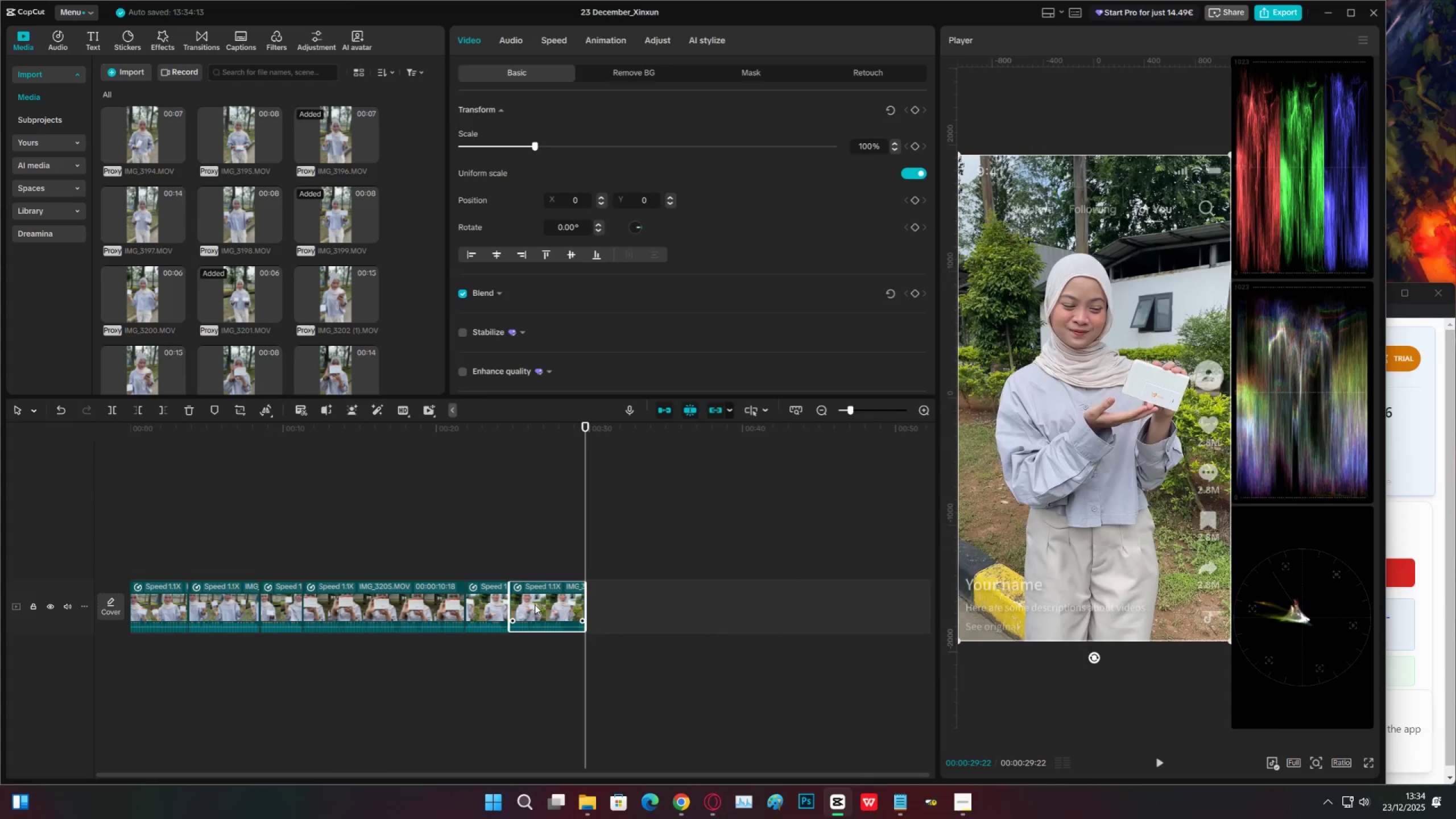 
key(X)
 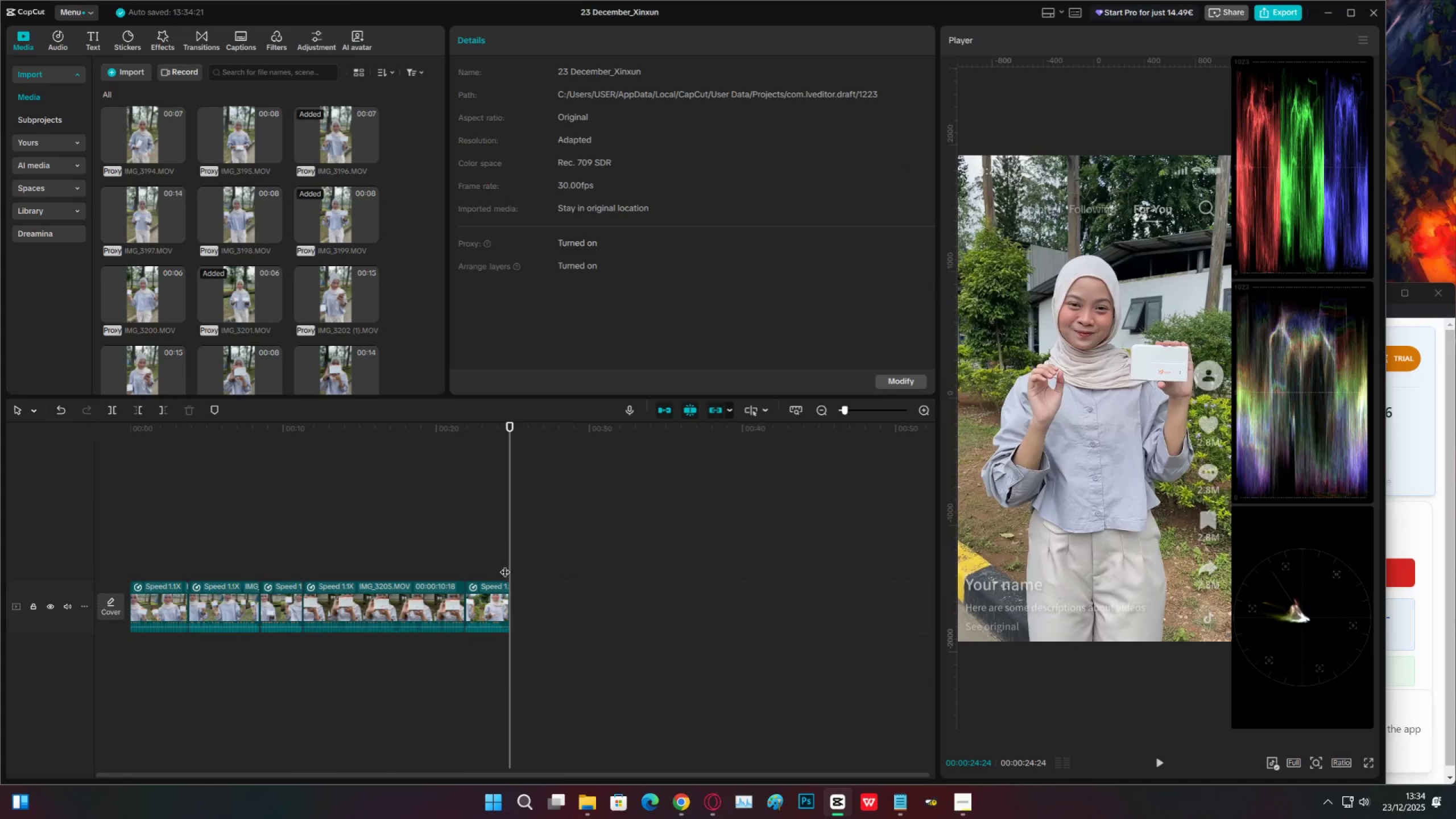 
left_click([479, 569])
 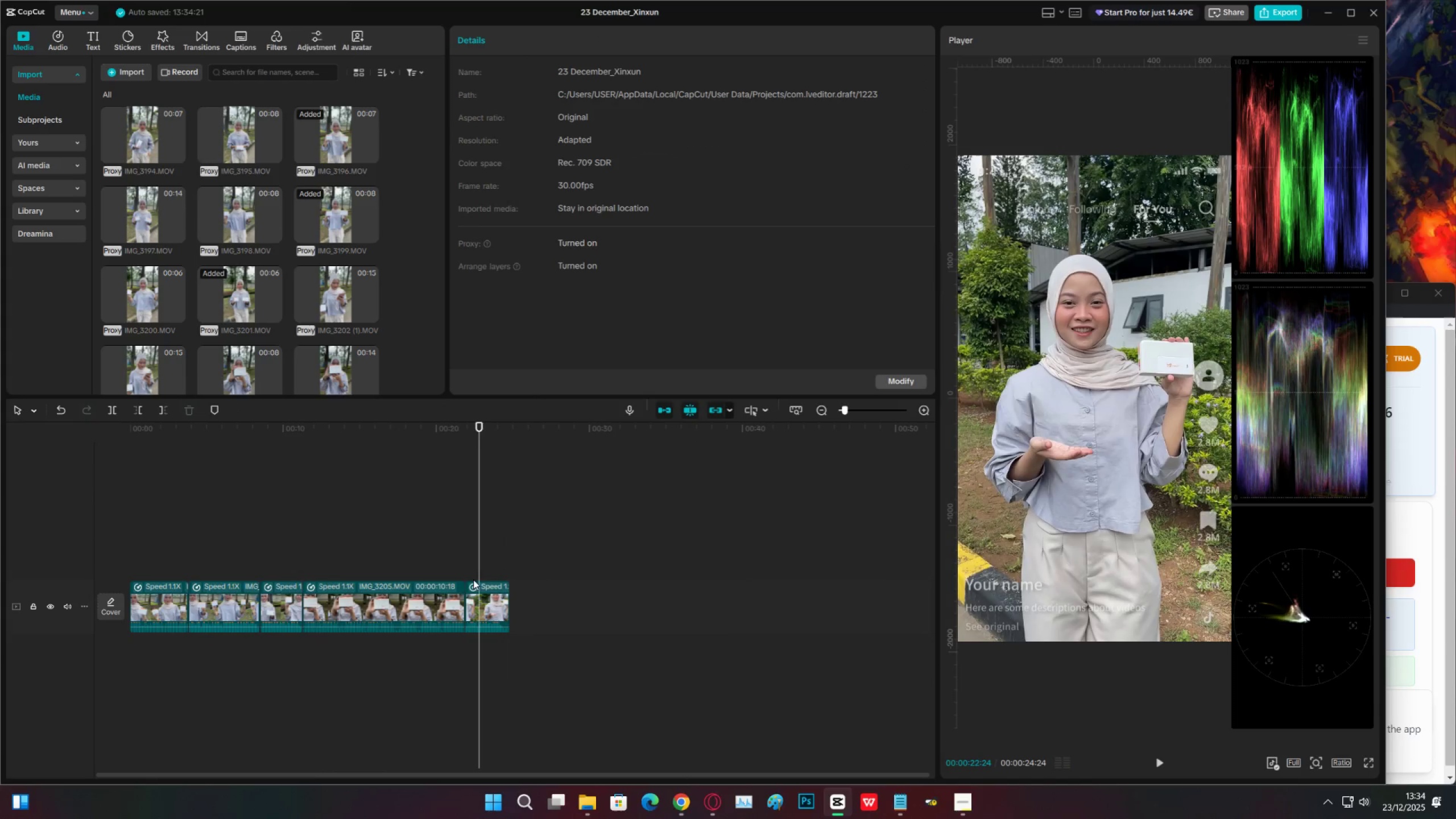 
key(Control+S)
 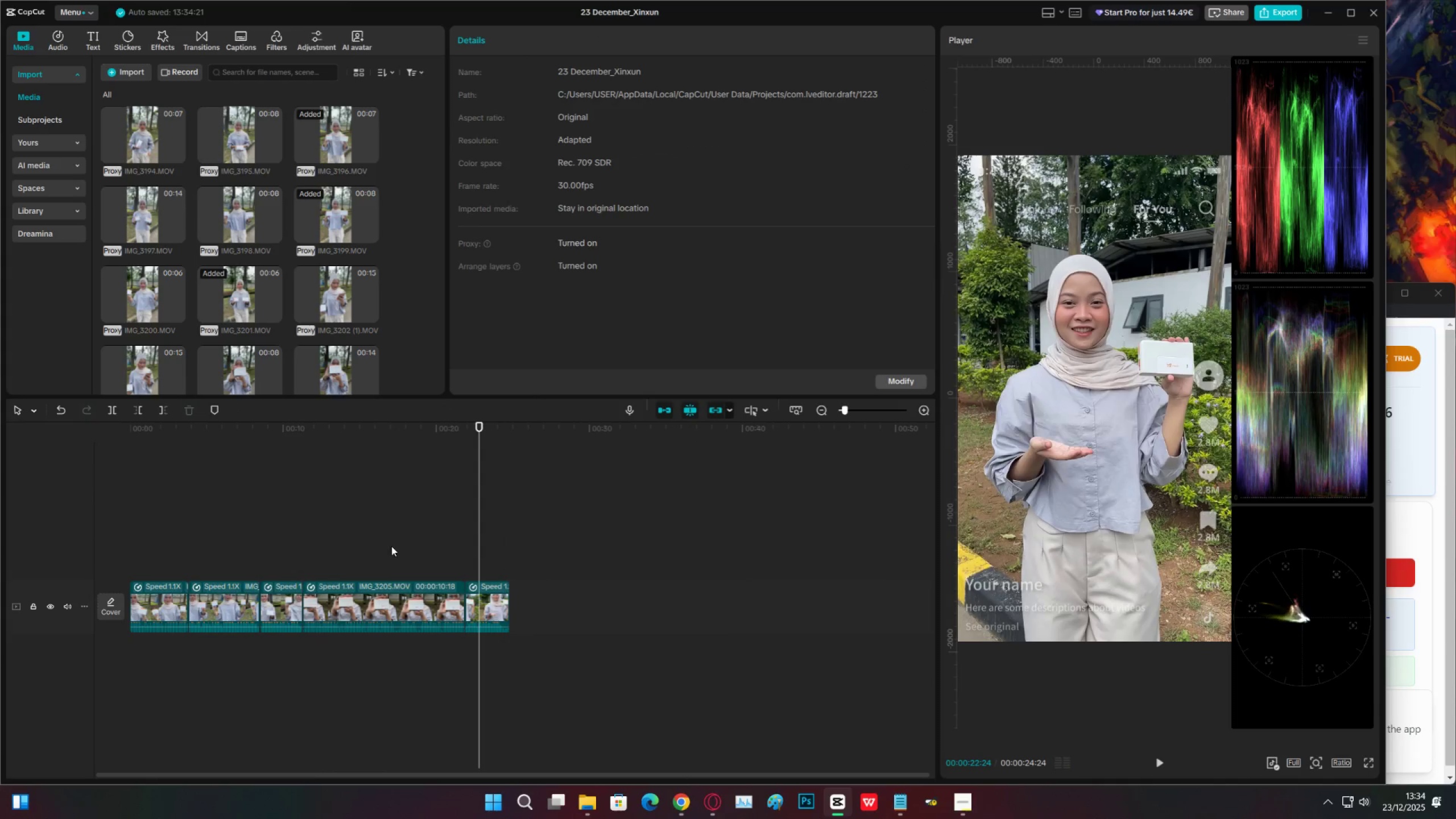 
left_click([391, 546])
 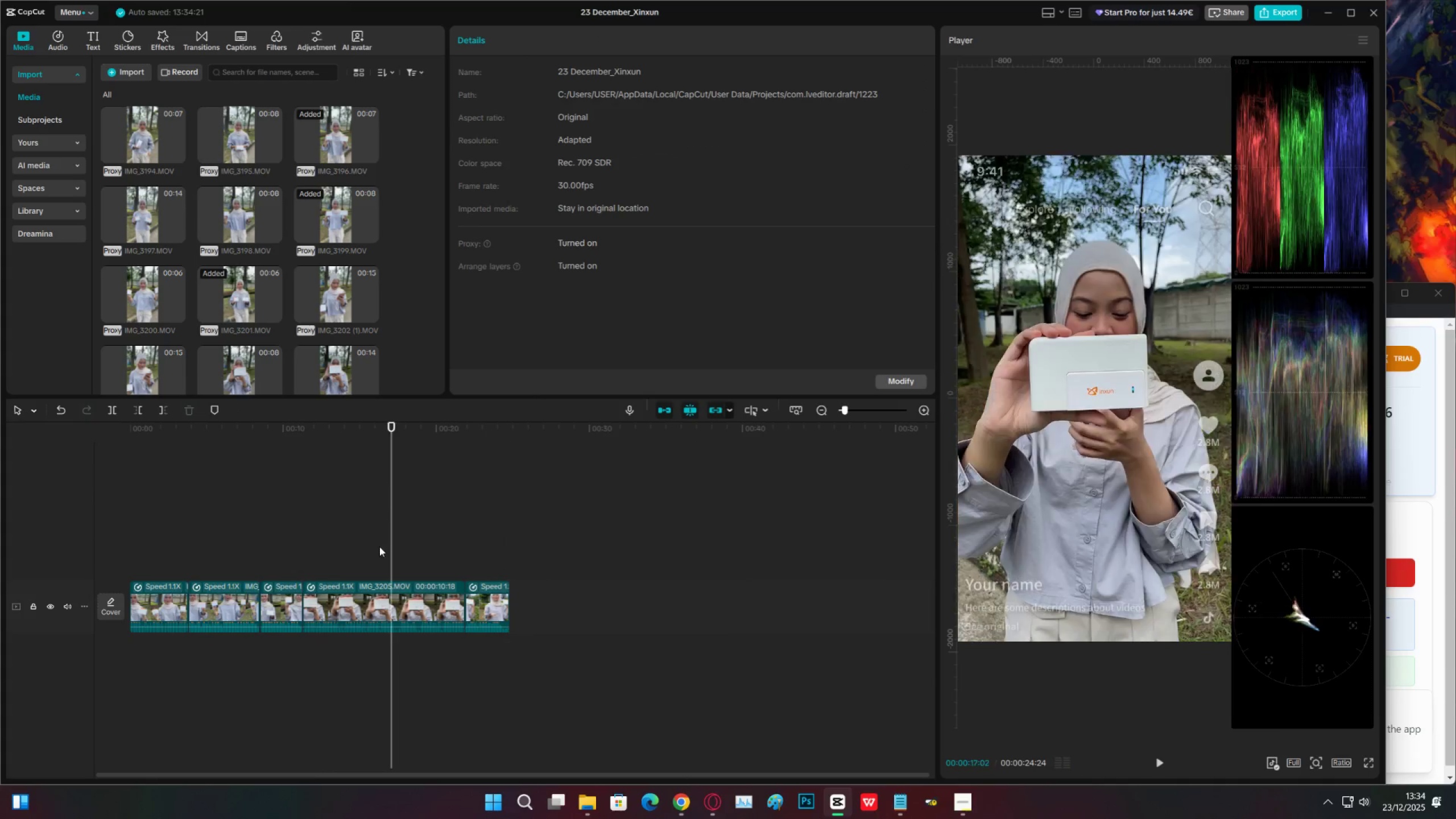 
left_click_drag(start_coordinate=[329, 547], to_coordinate=[326, 547])
 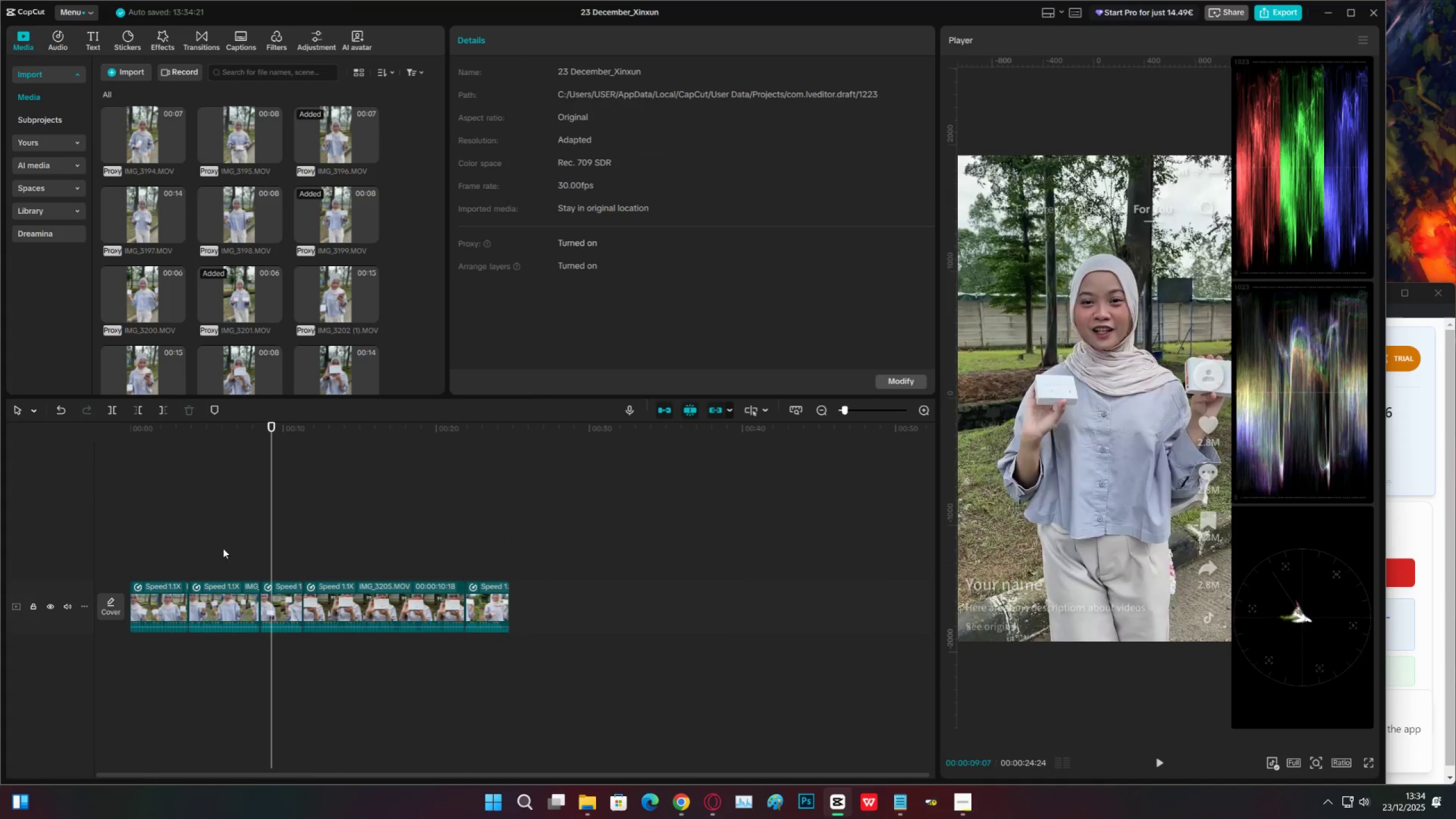 
triple_click([179, 548])
 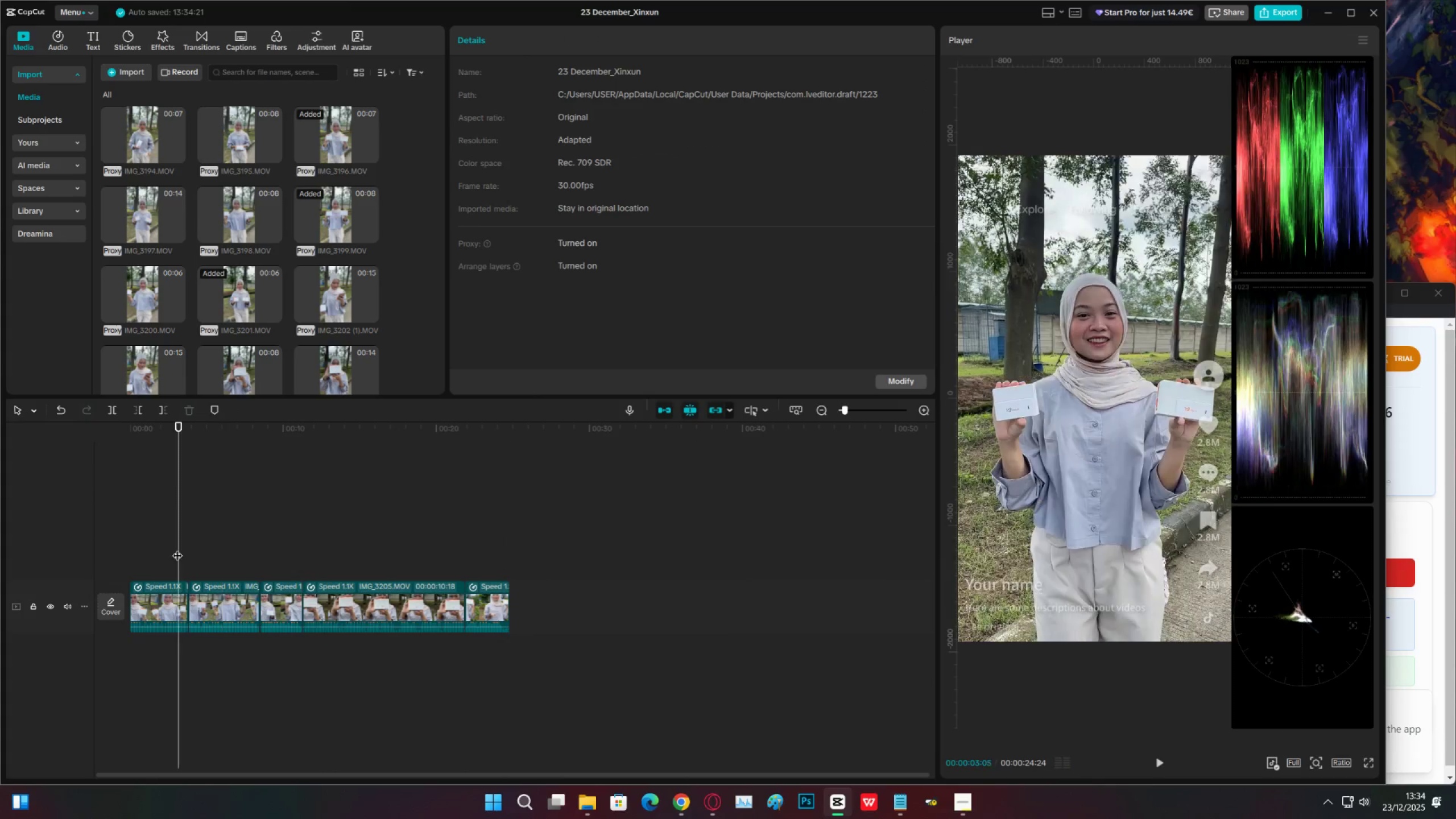 
key(Control+S)
 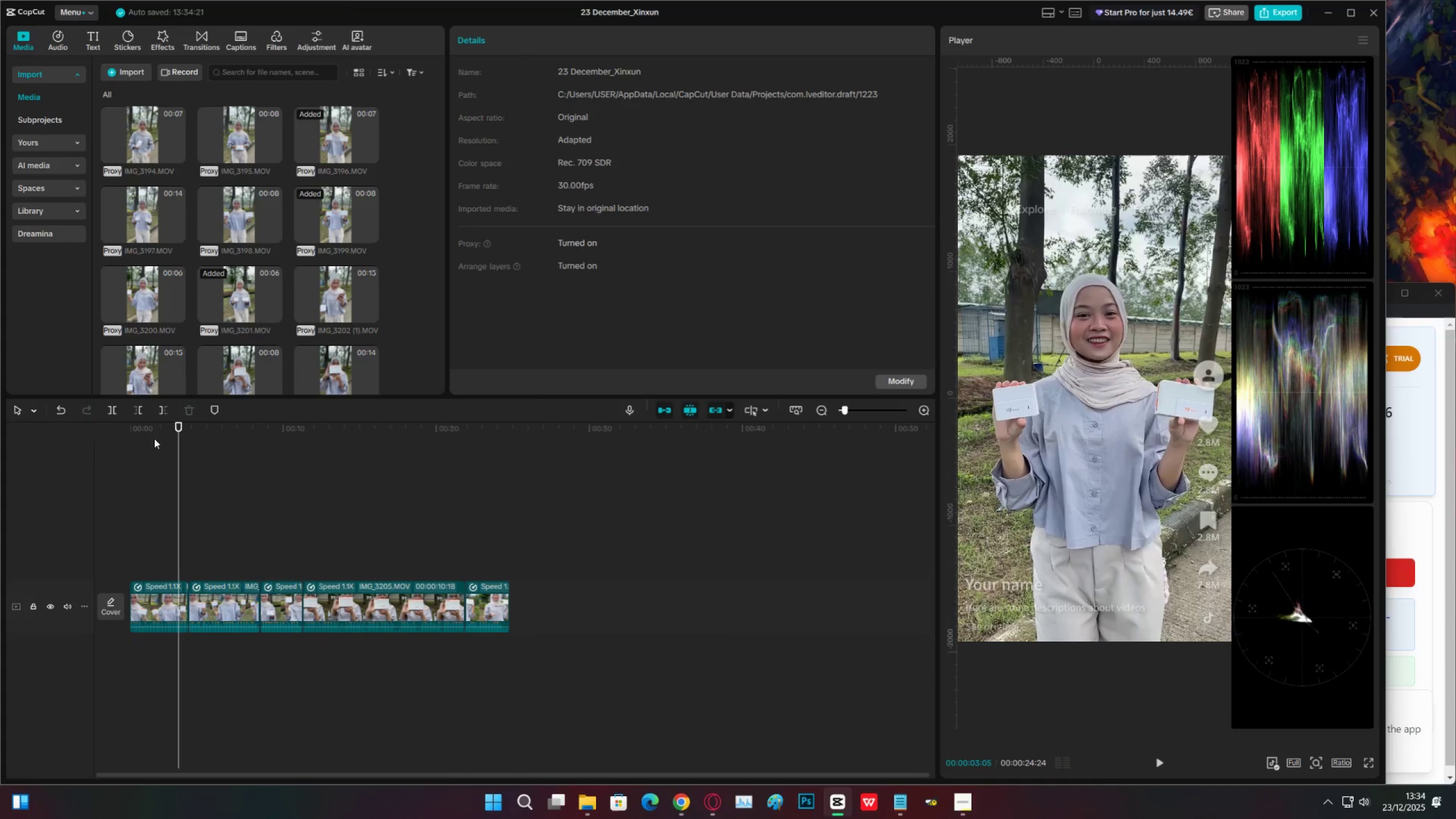 
left_click_drag(start_coordinate=[154, 431], to_coordinate=[120, 524])
 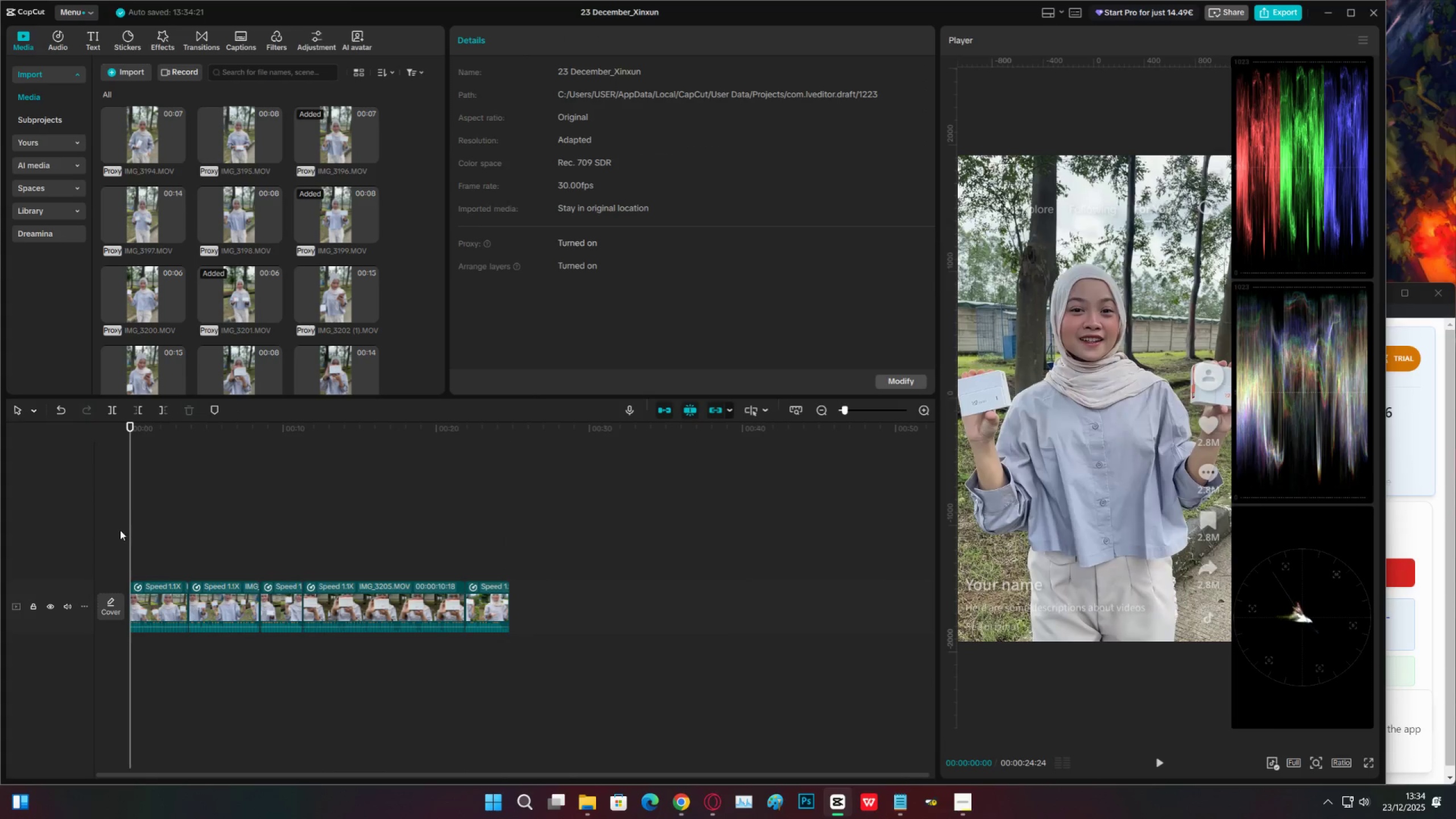 
key(Space)
 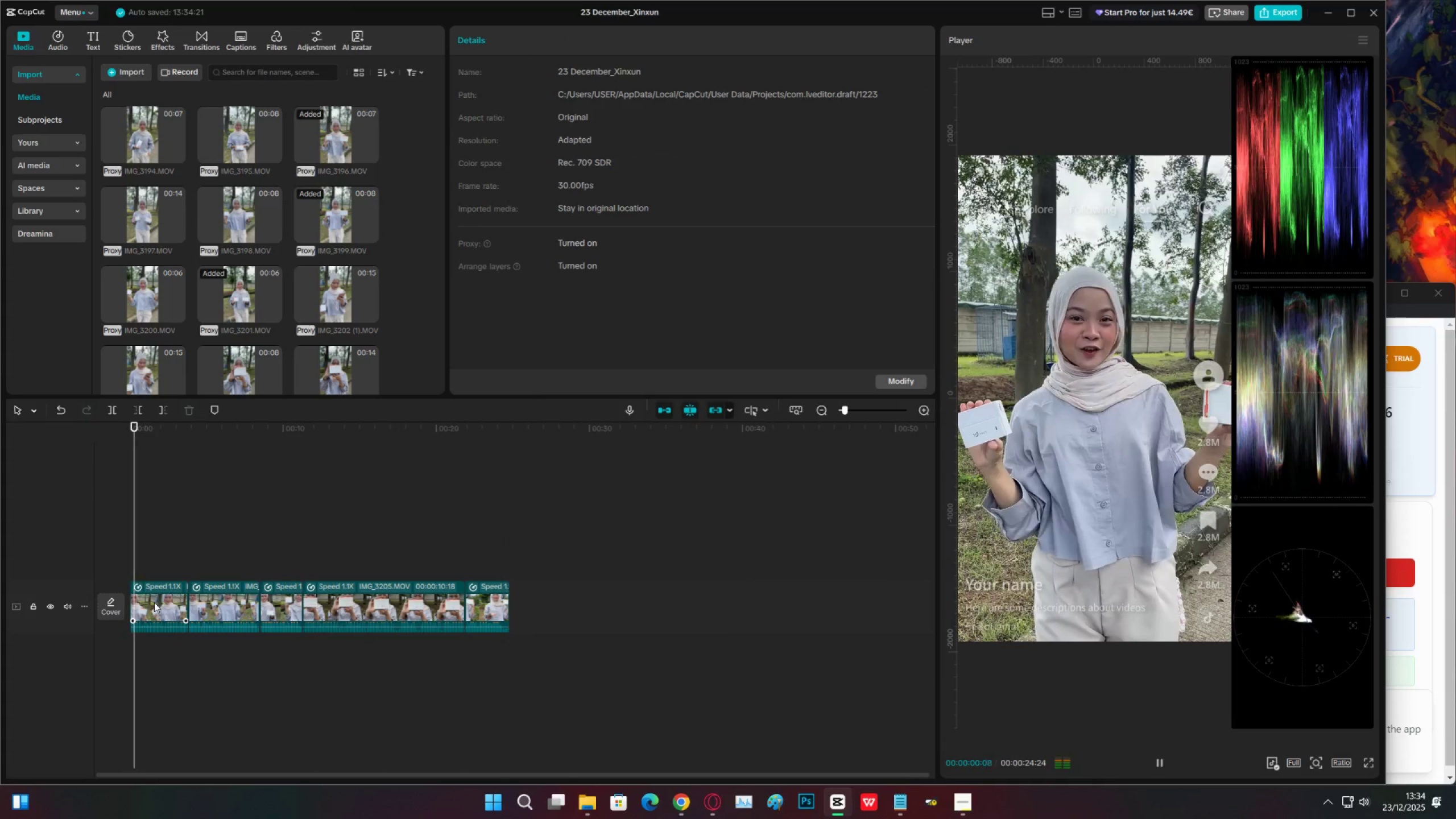 
left_click([154, 602])
 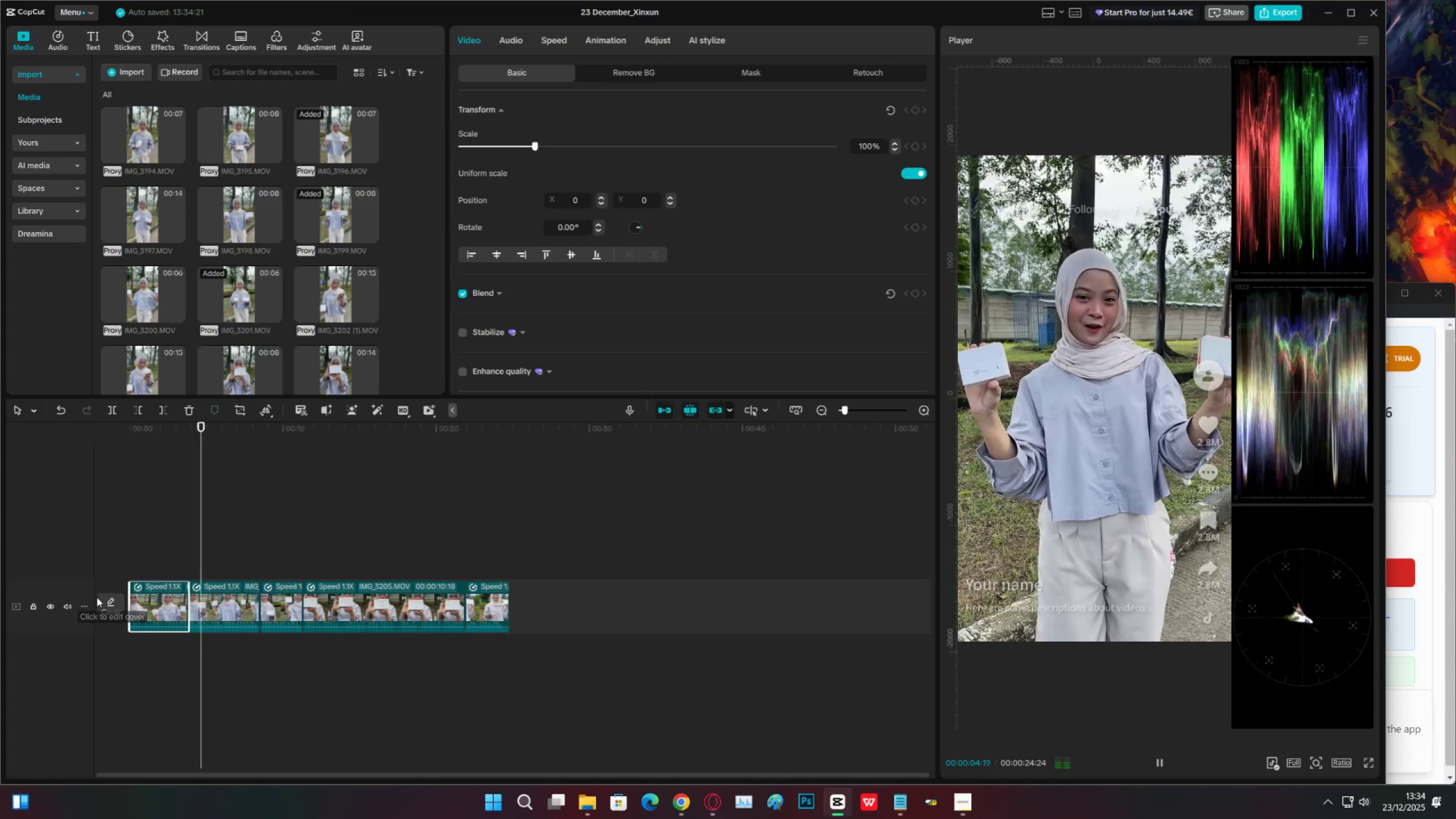 
wait(5.68)
 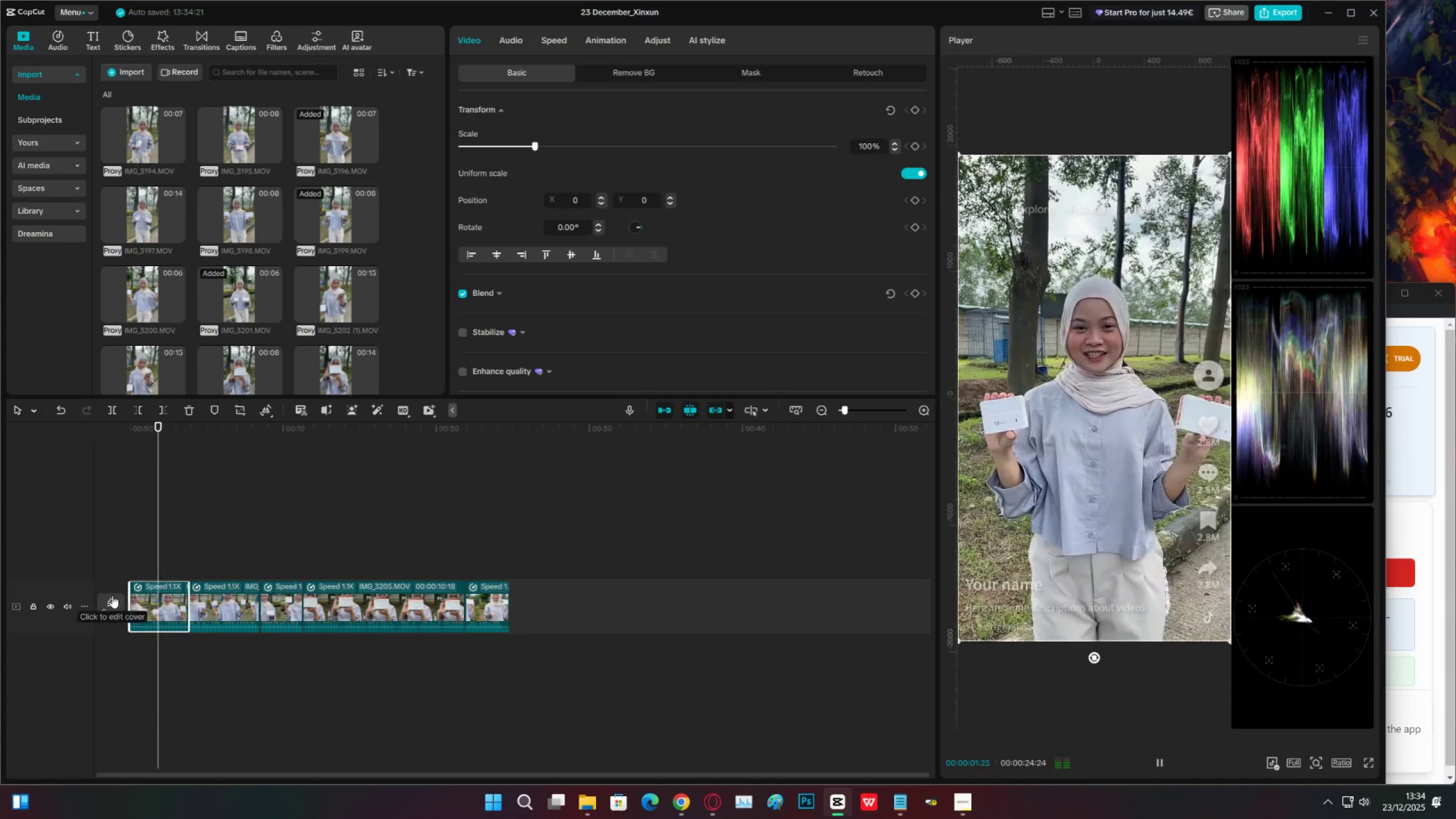 
left_click([212, 606])
 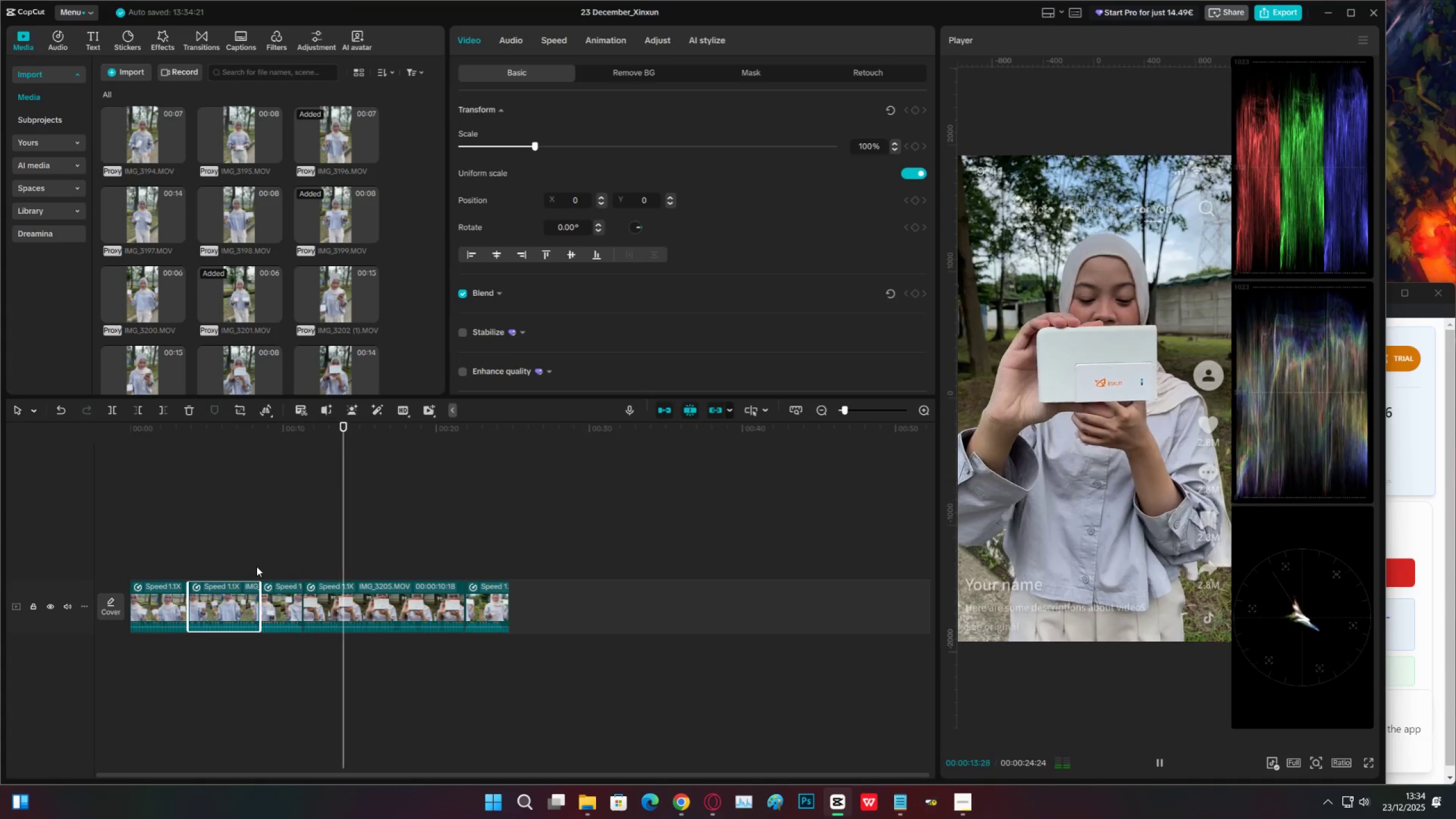 
wait(12.86)
 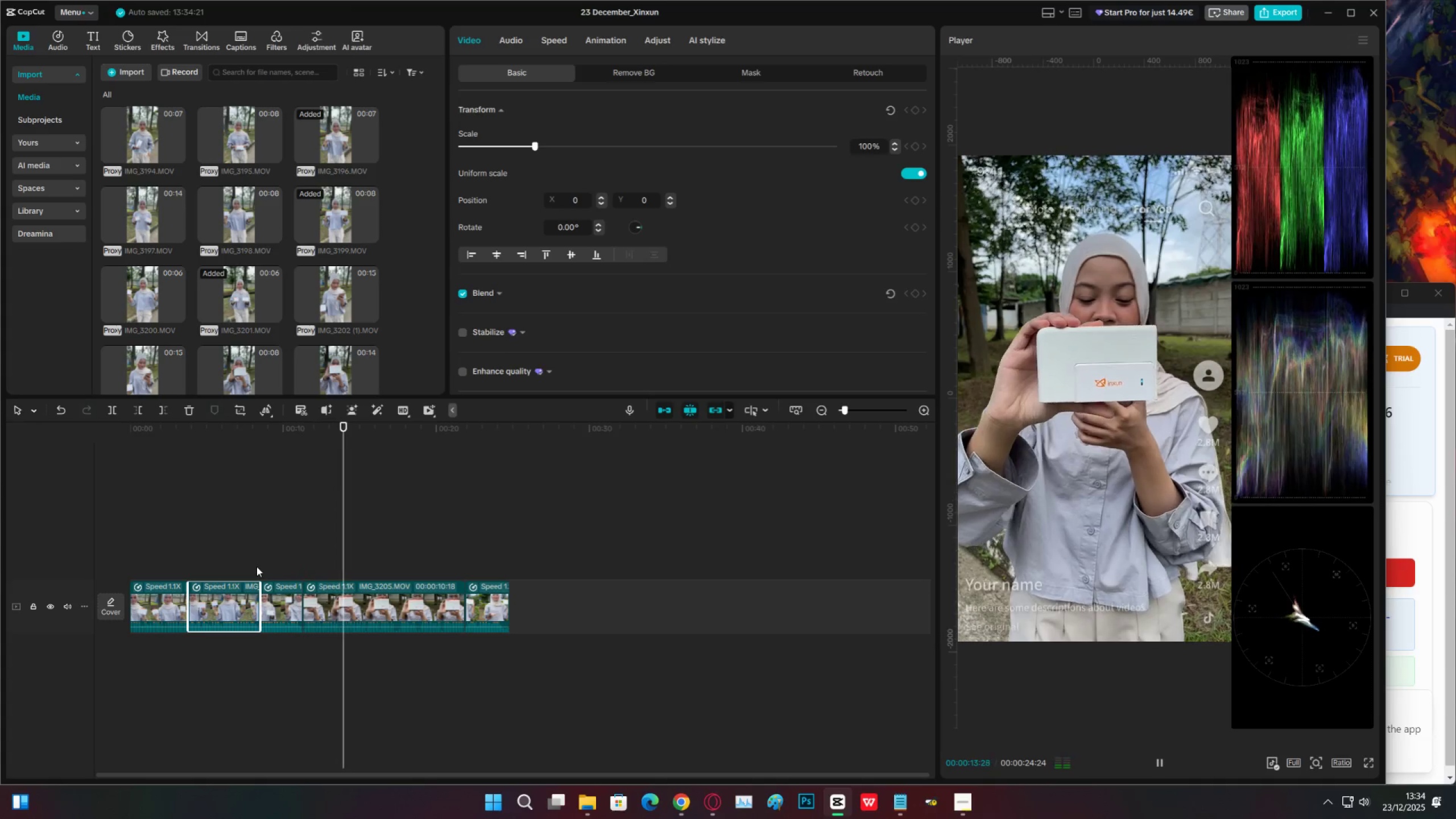 
left_click([398, 596])
 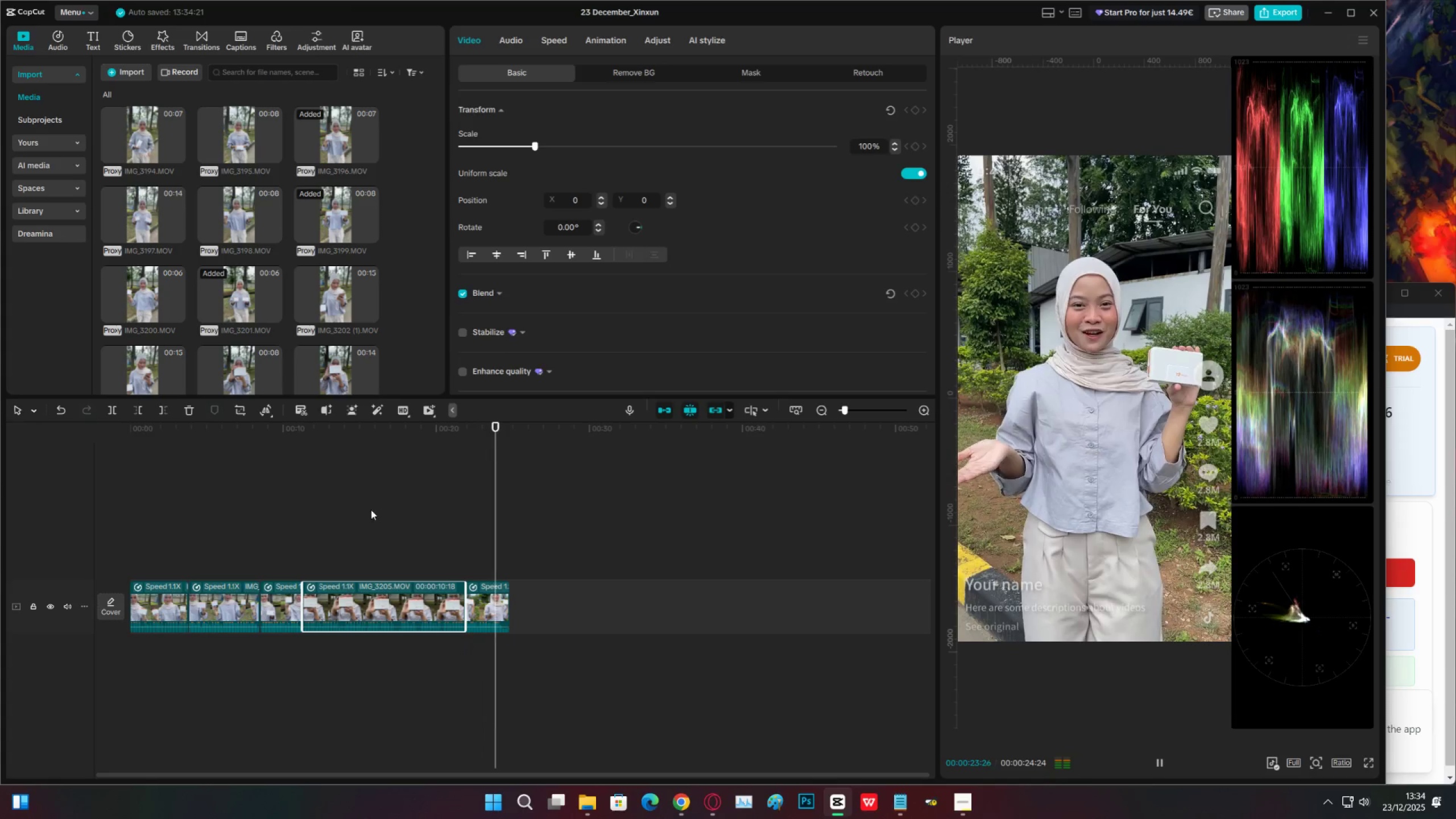 
wait(6.56)
 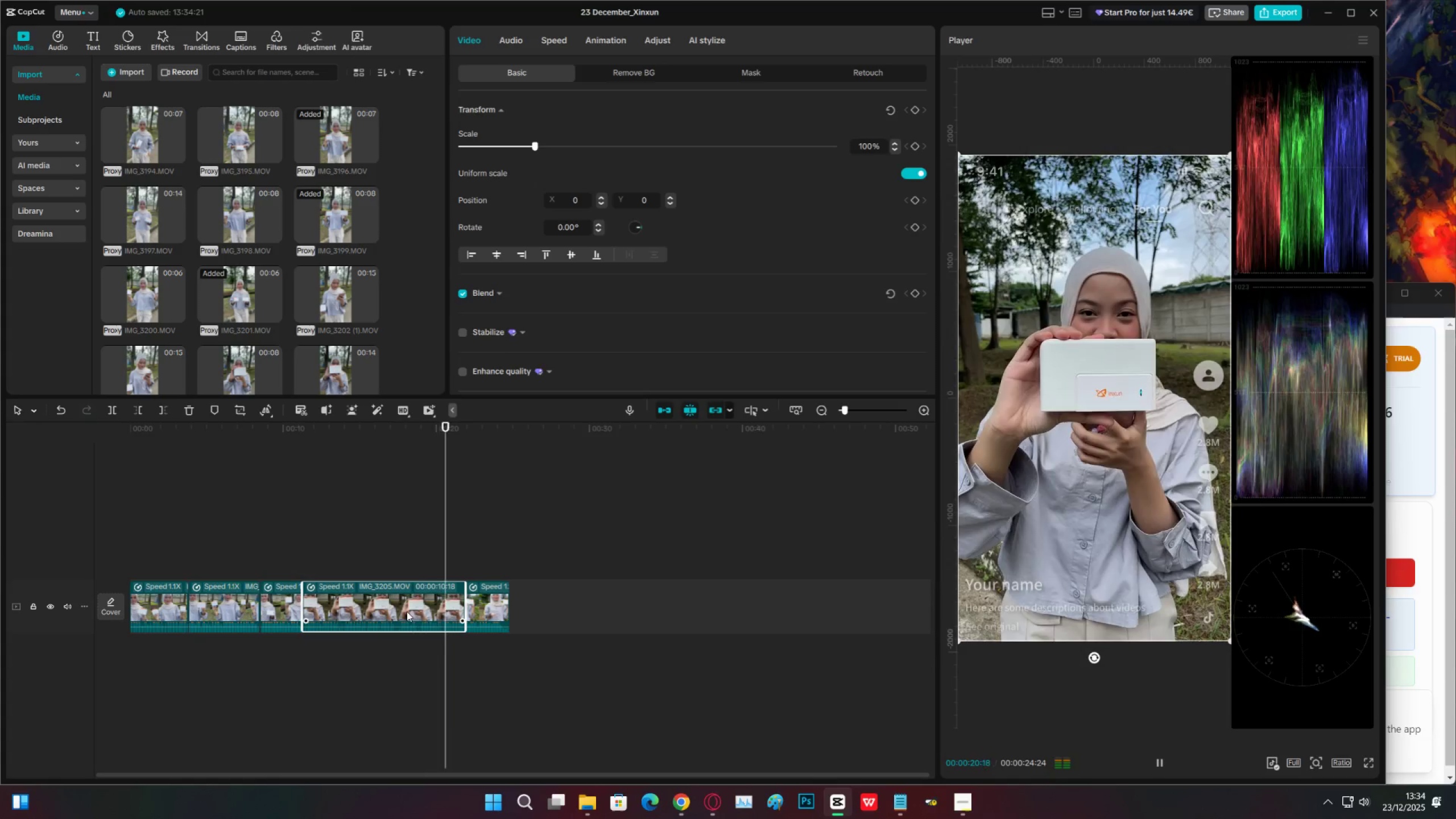 
left_click_drag(start_coordinate=[205, 432], to_coordinate=[41, 473])
 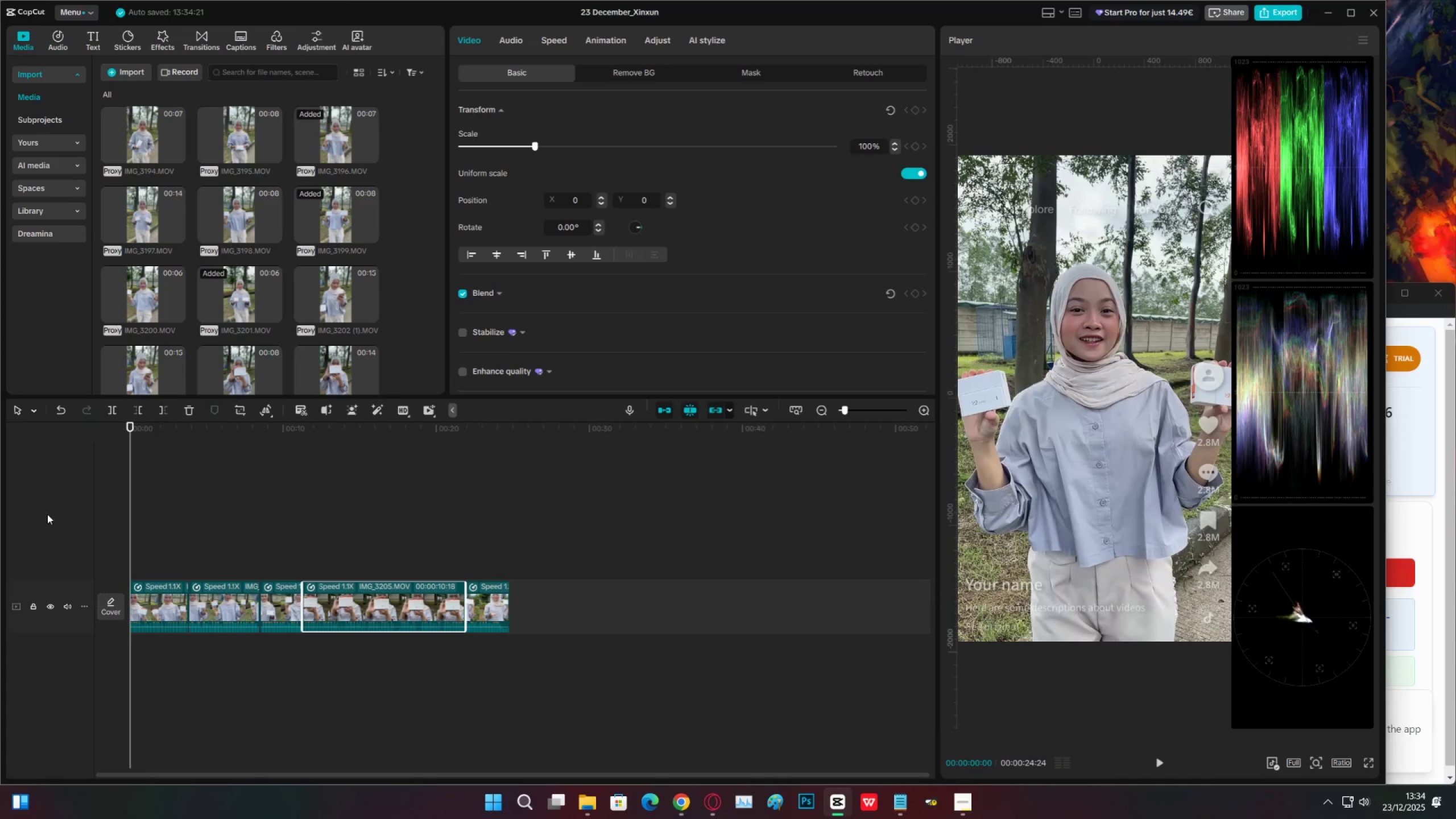 
key(Space)
 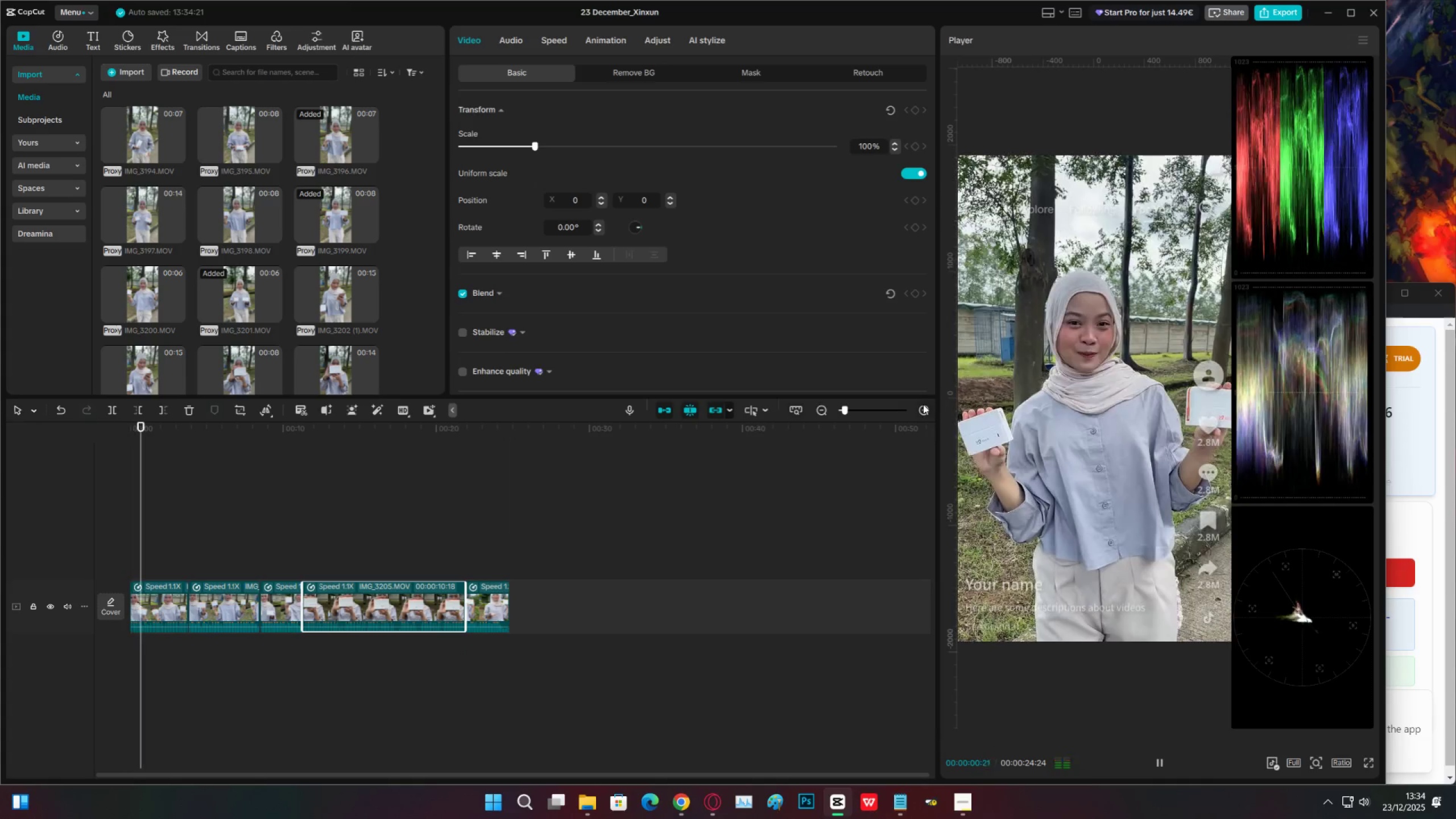 
double_click([925, 407])
 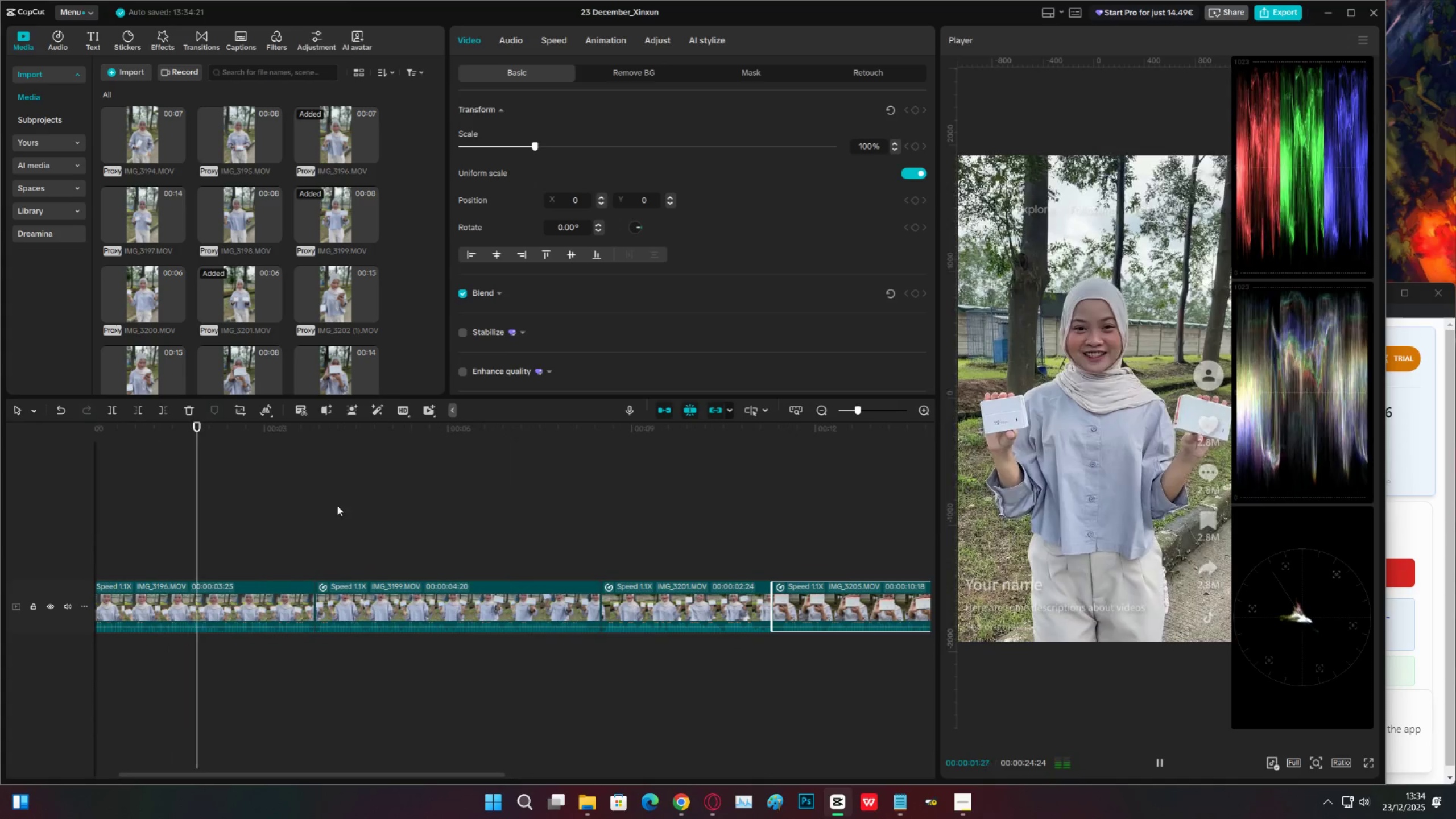 
key(Space)
 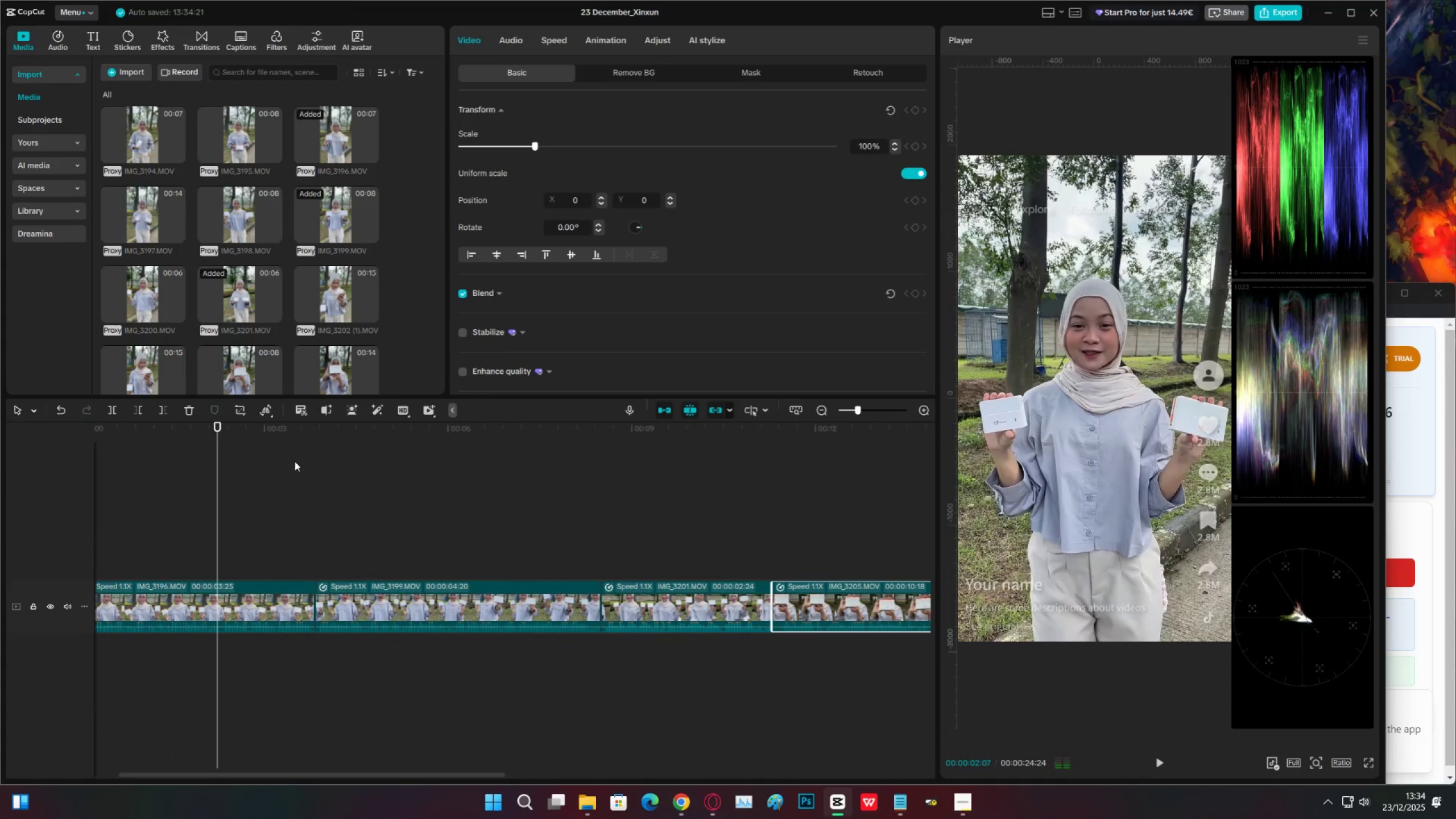 
key(Space)
 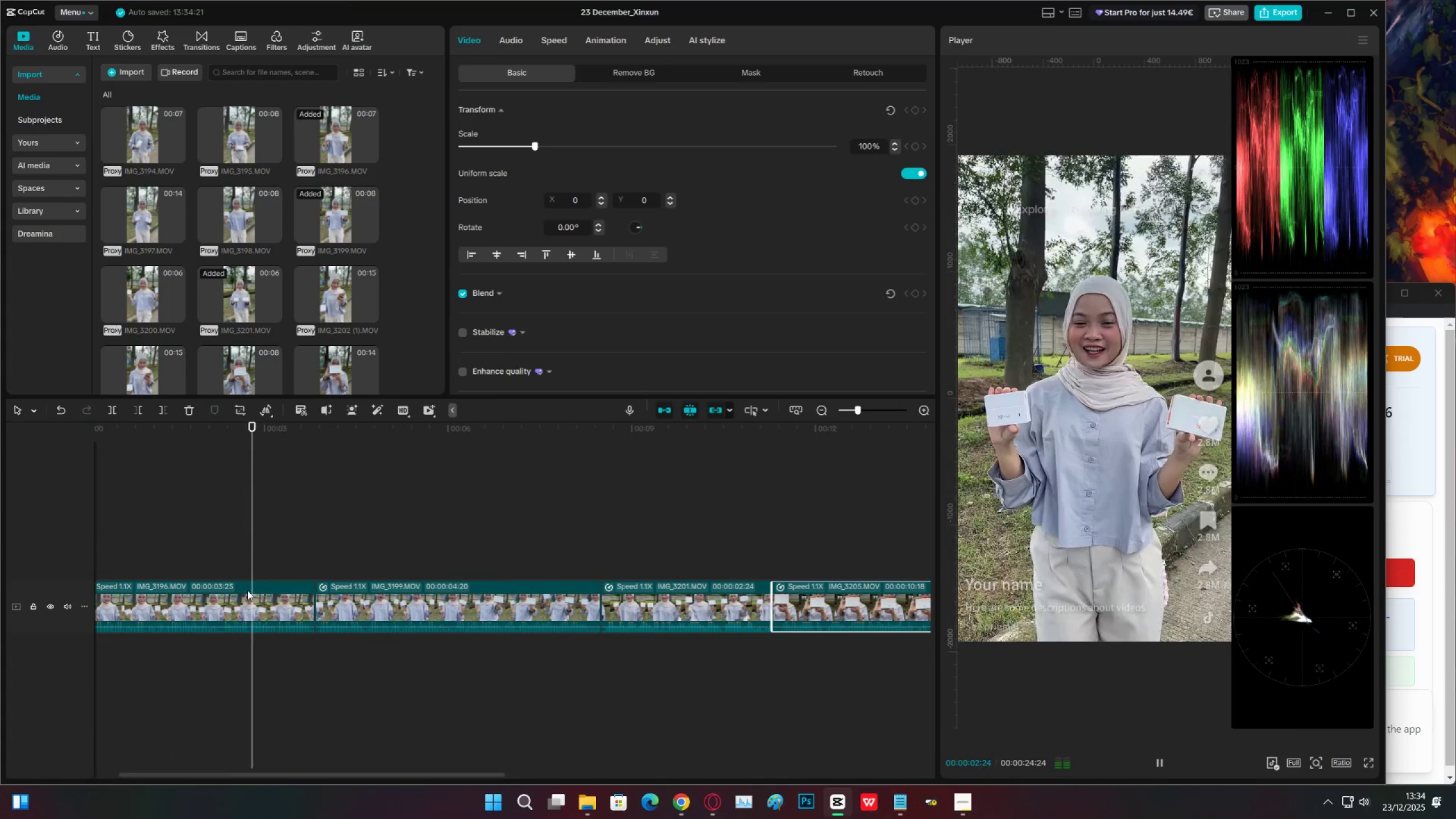 
left_click([251, 598])
 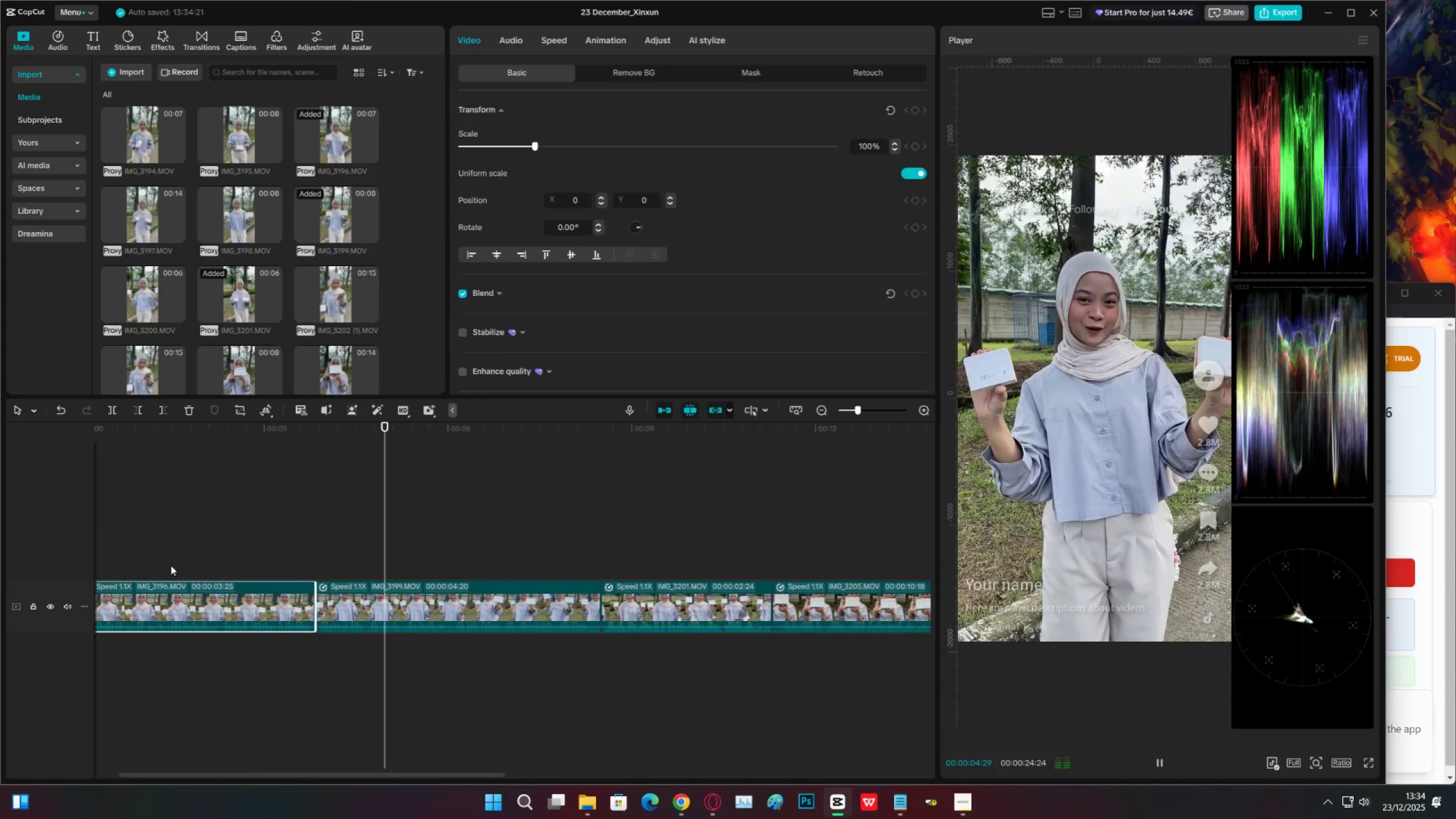 
left_click_drag(start_coordinate=[156, 431], to_coordinate=[55, 434])
 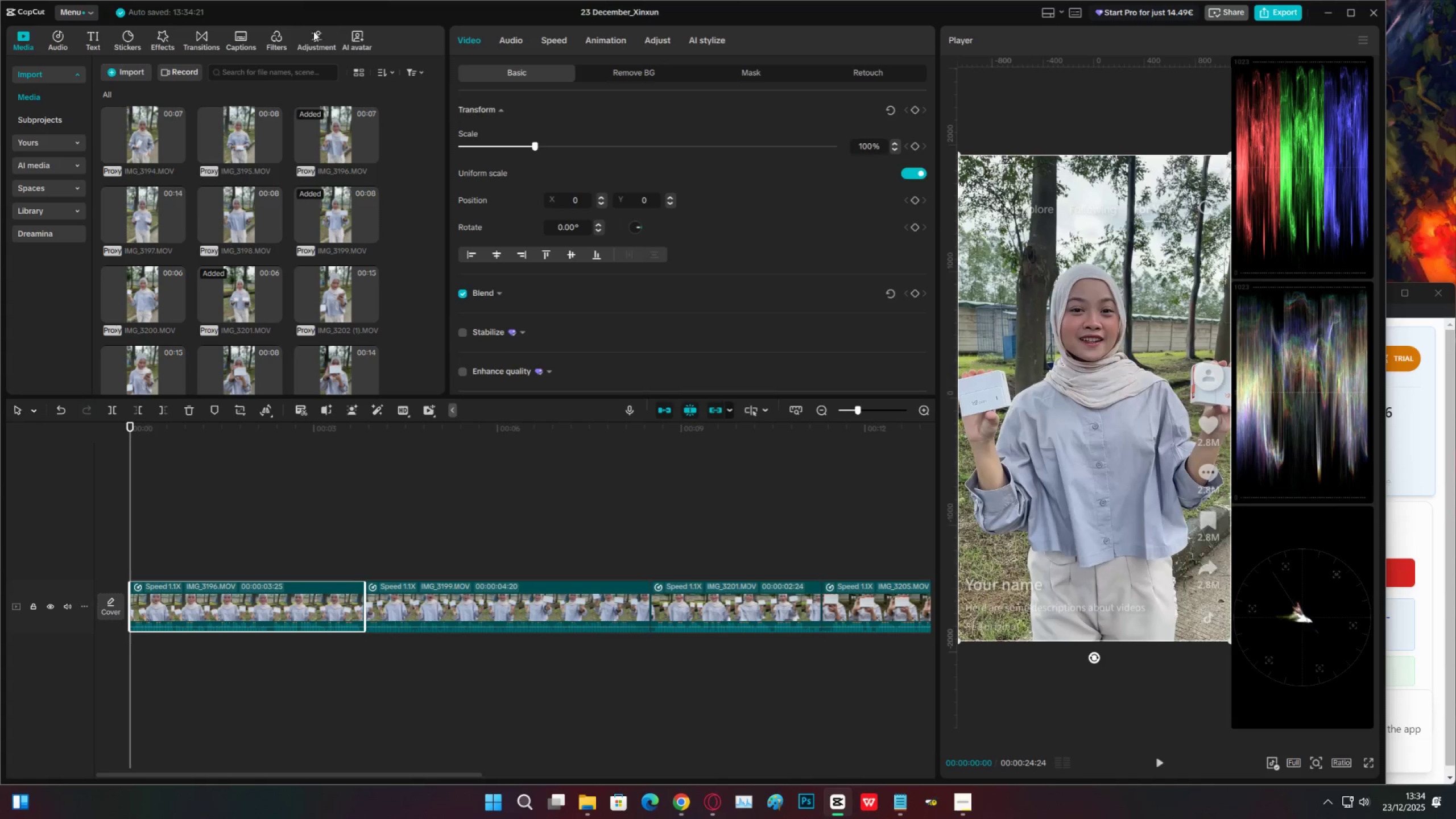 
left_click([319, 34])
 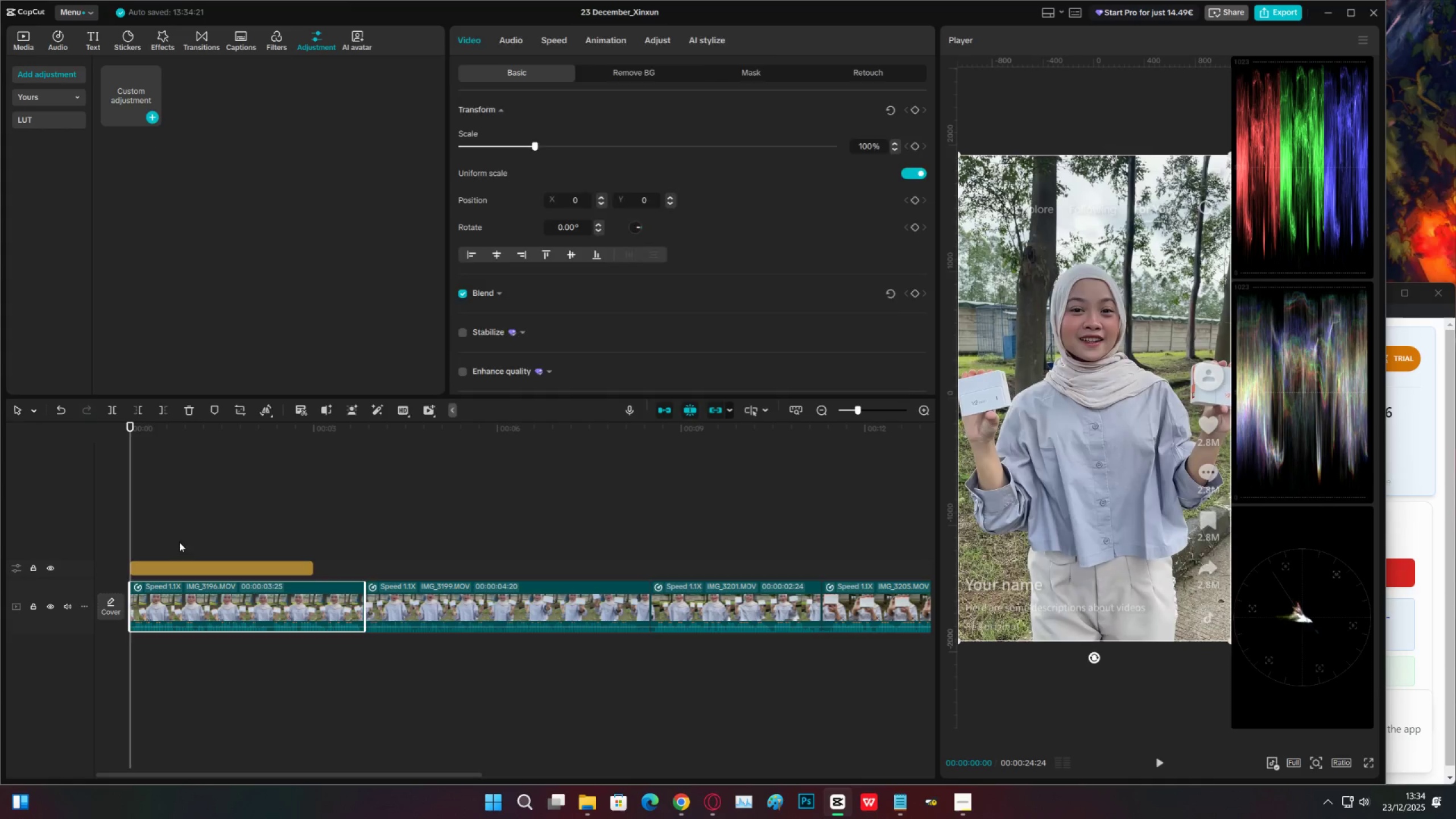 
left_click_drag(start_coordinate=[312, 566], to_coordinate=[363, 567])
 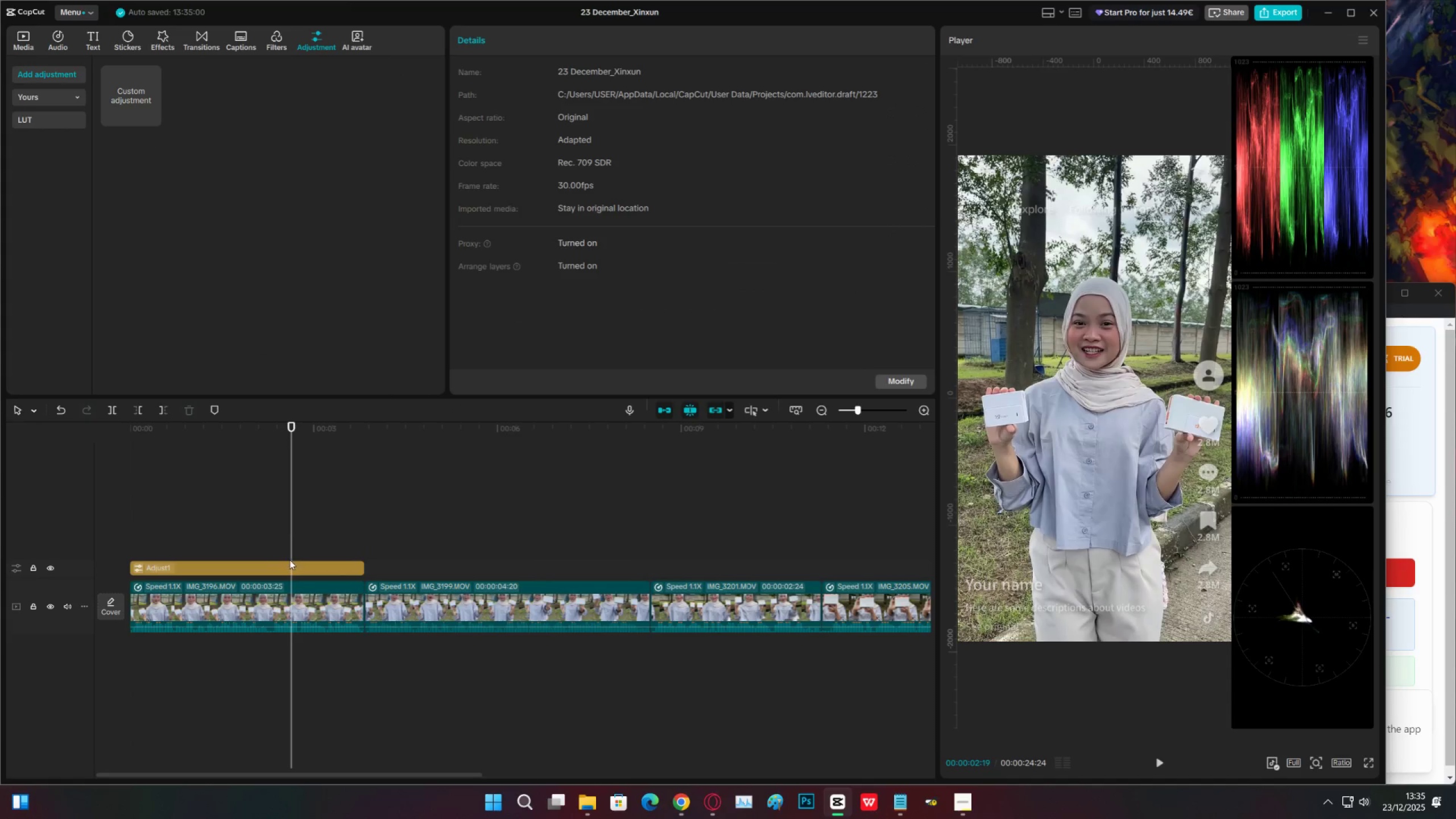 
double_click([290, 564])
 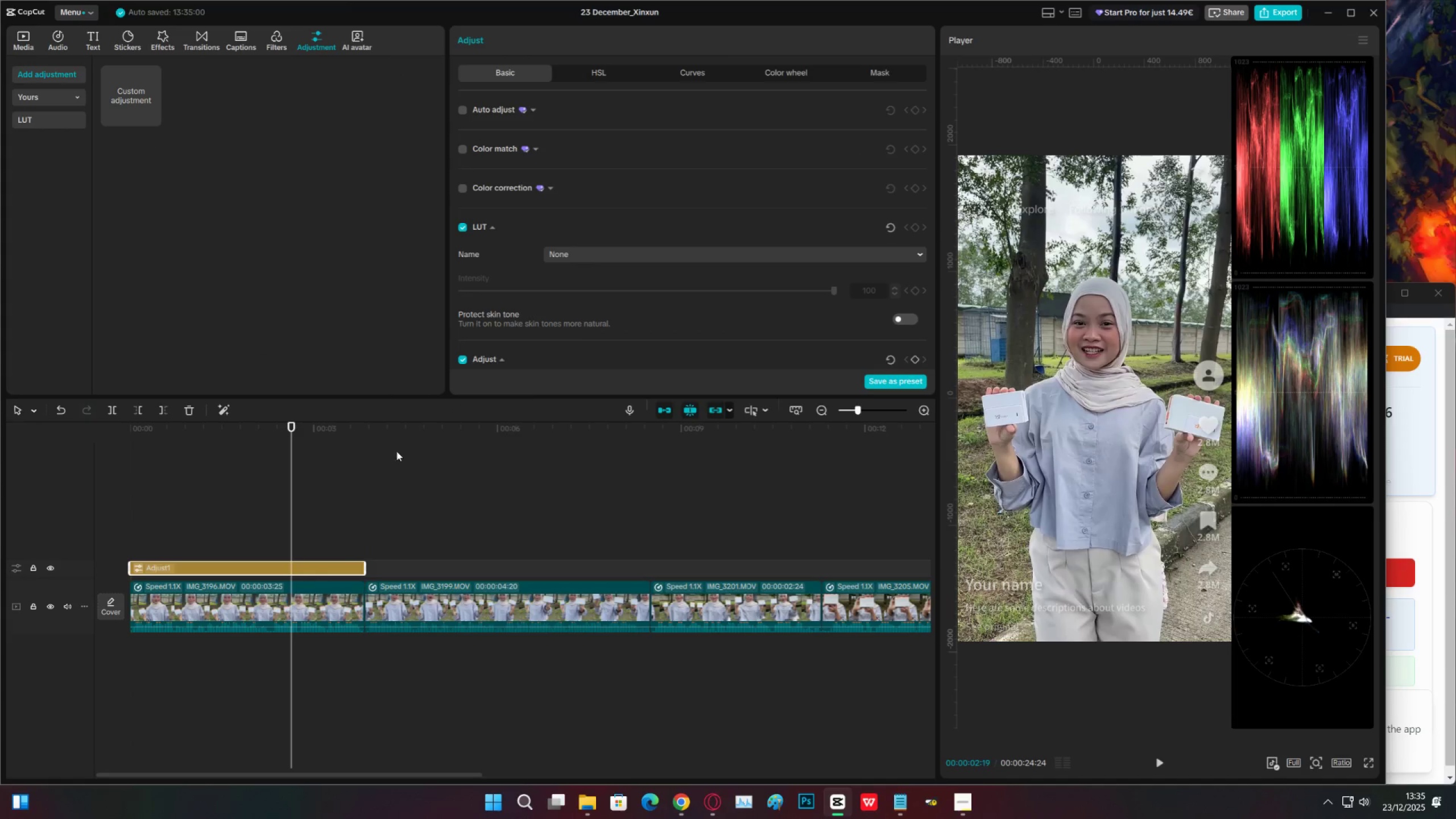 
scroll: coordinate [670, 318], scroll_direction: down, amount: 23.0
 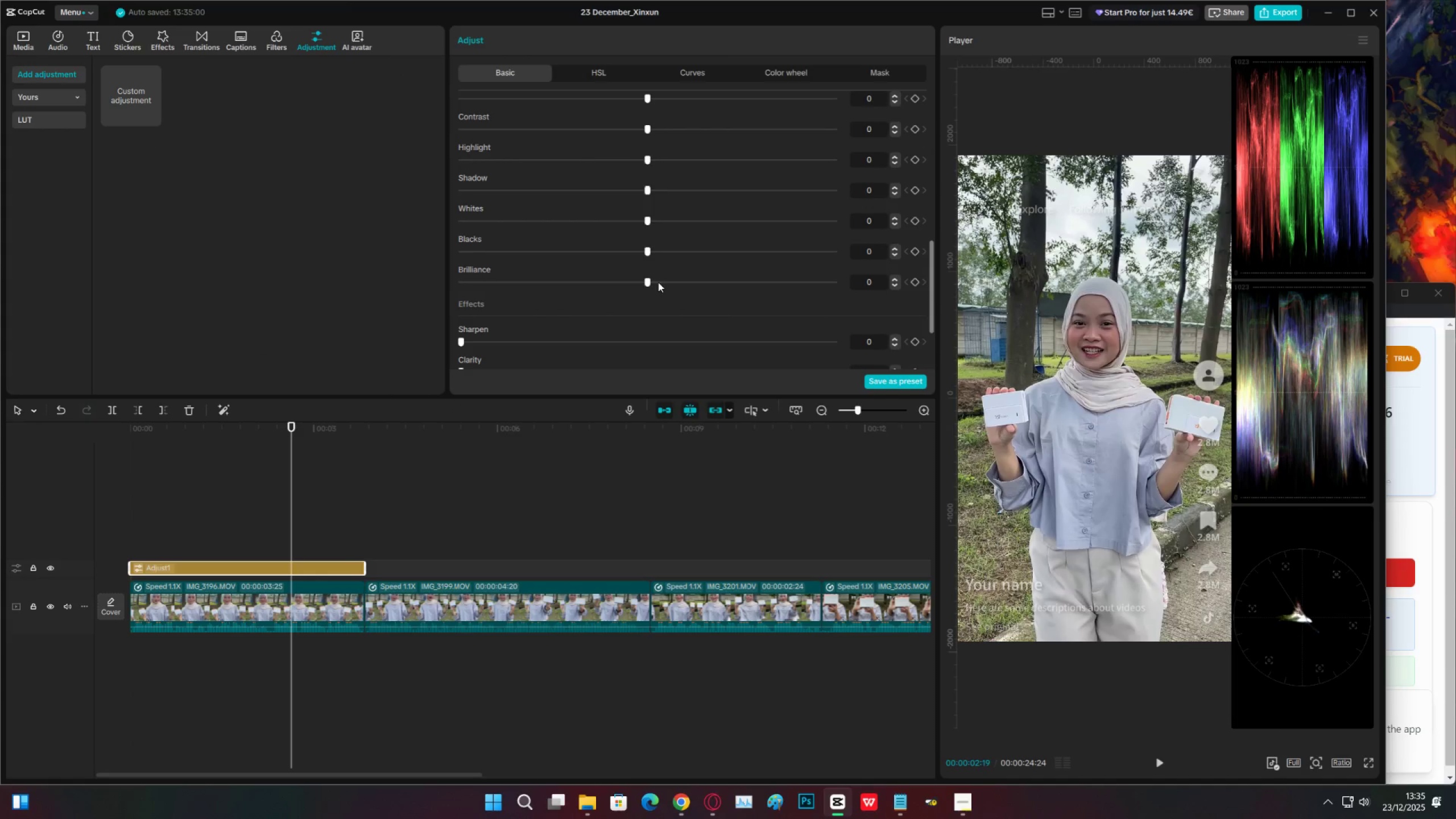 
left_click_drag(start_coordinate=[657, 280], to_coordinate=[689, 270])
 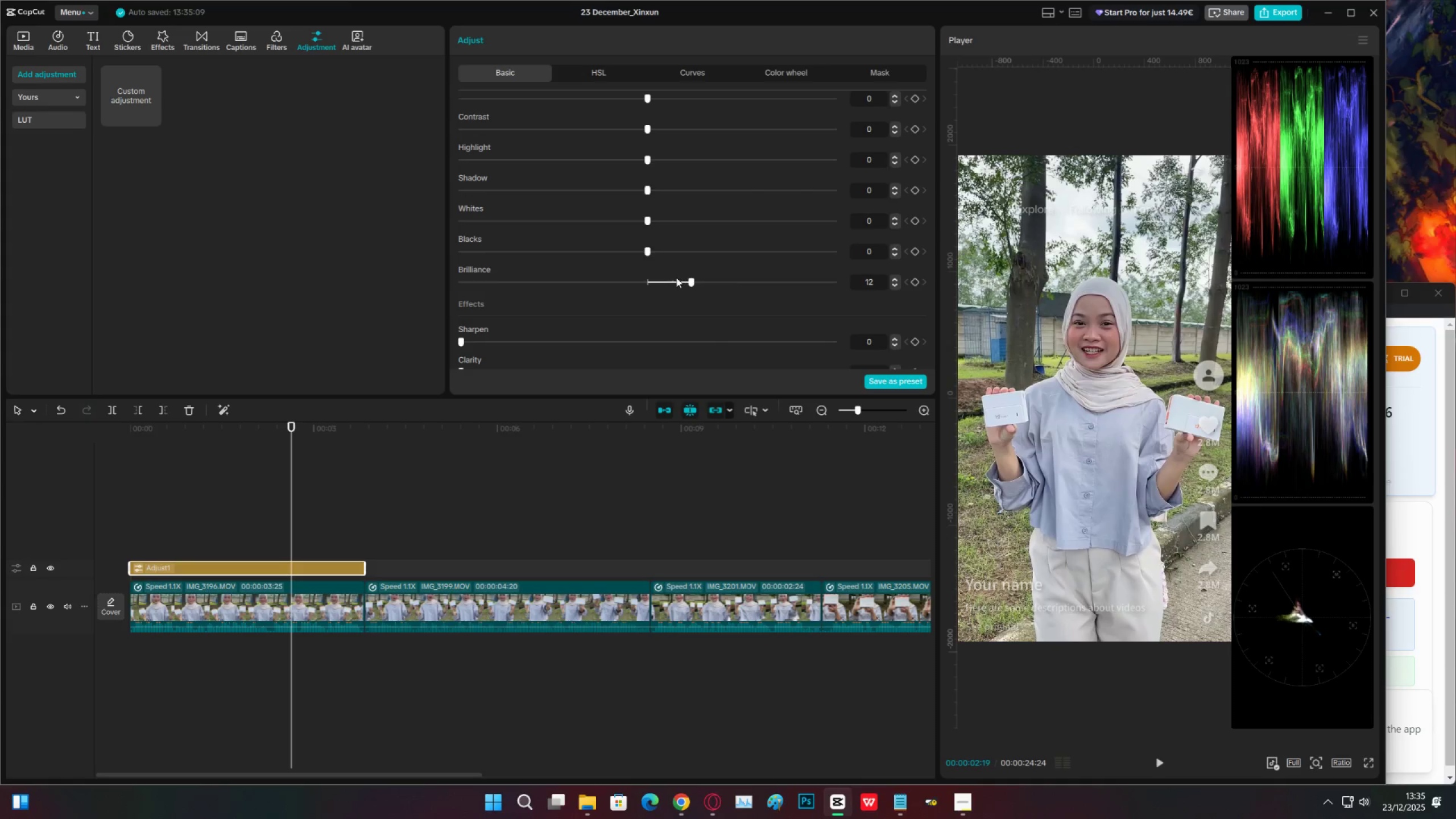 
left_click_drag(start_coordinate=[676, 278], to_coordinate=[686, 279])
 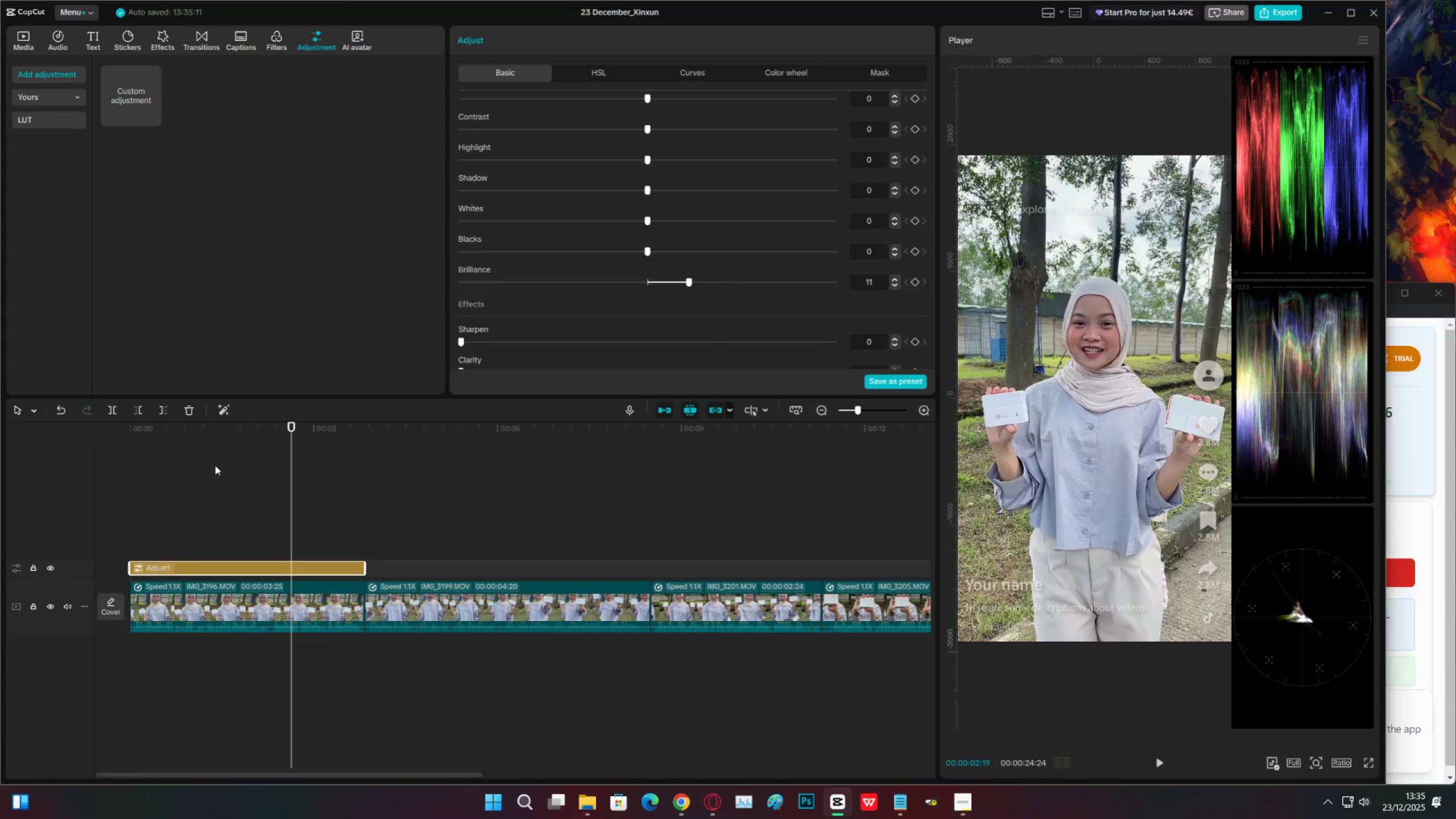 
left_click_drag(start_coordinate=[222, 443], to_coordinate=[539, 445])
 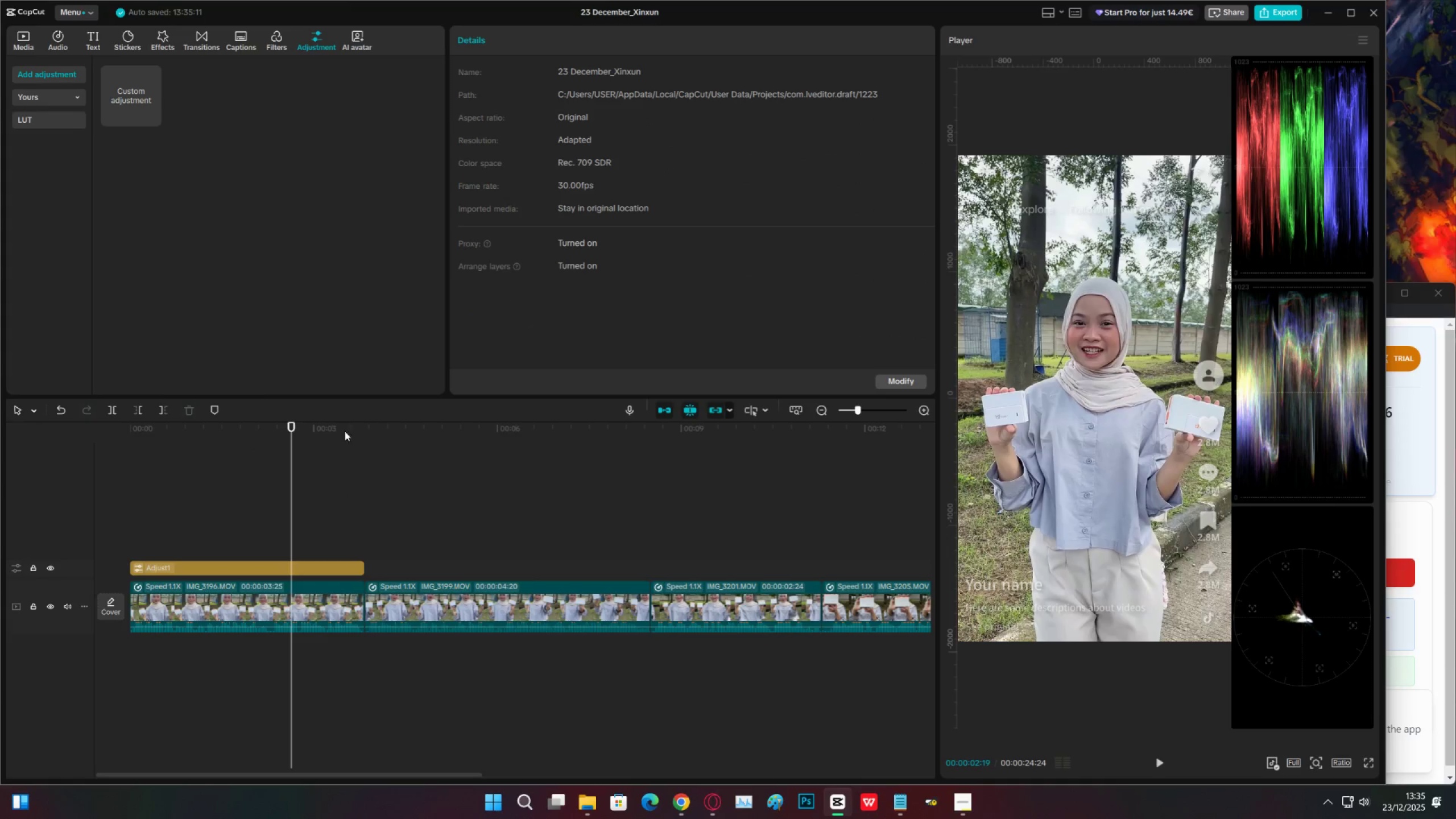 
left_click_drag(start_coordinate=[326, 435], to_coordinate=[270, 440])
 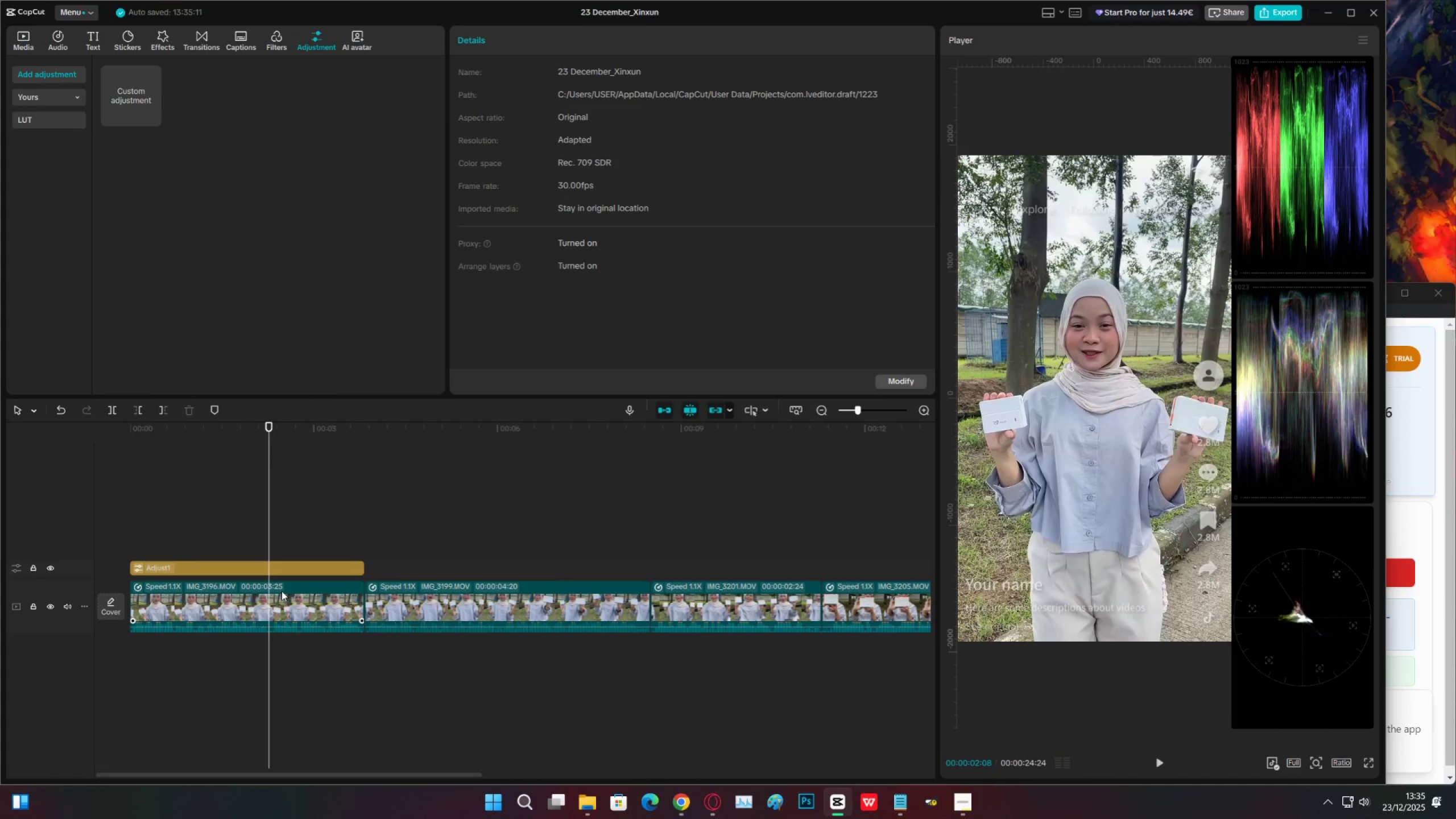 
left_click_drag(start_coordinate=[282, 568], to_coordinate=[284, 565])
 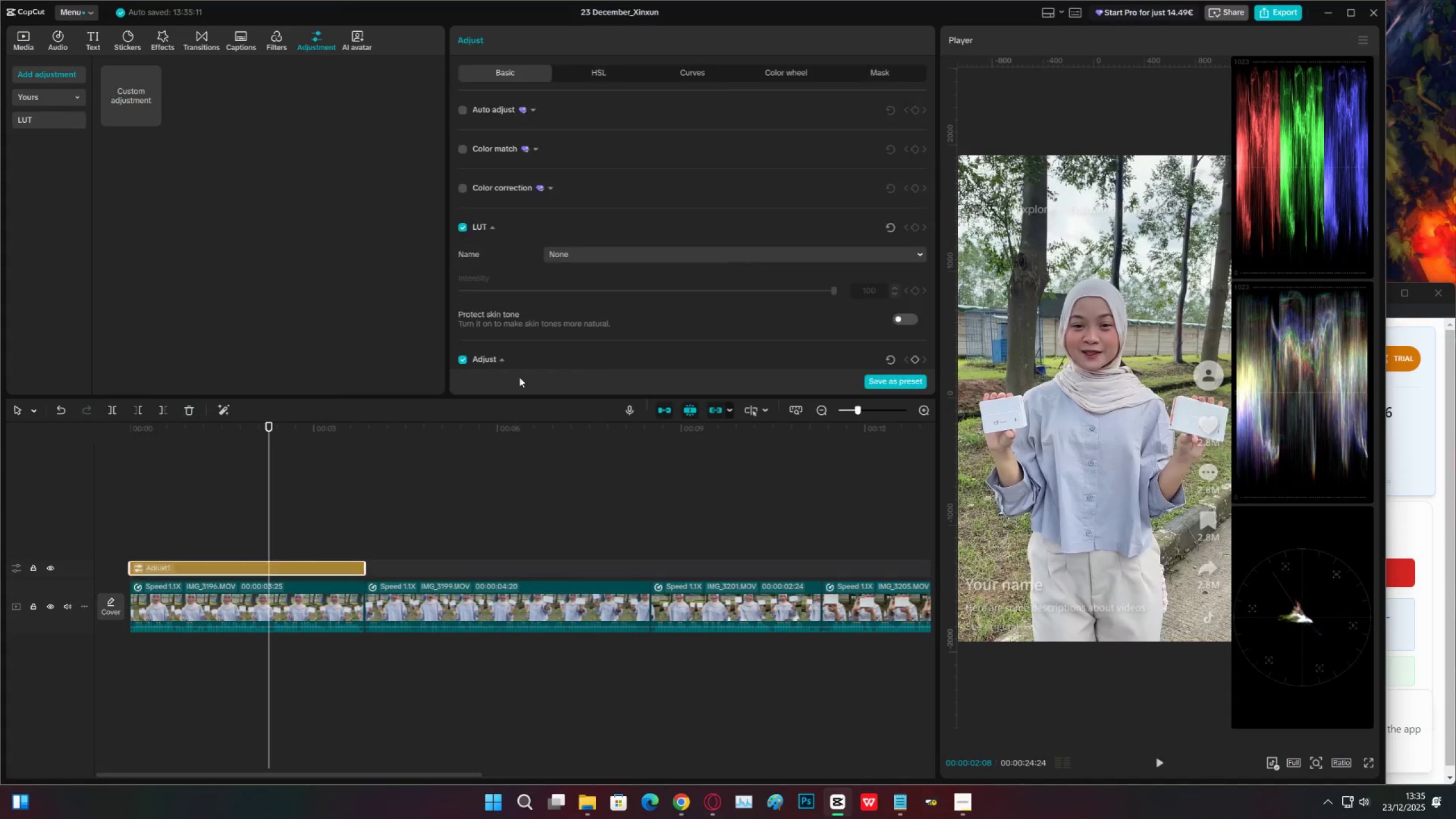 
scroll: coordinate [657, 347], scroll_direction: down, amount: 18.0
 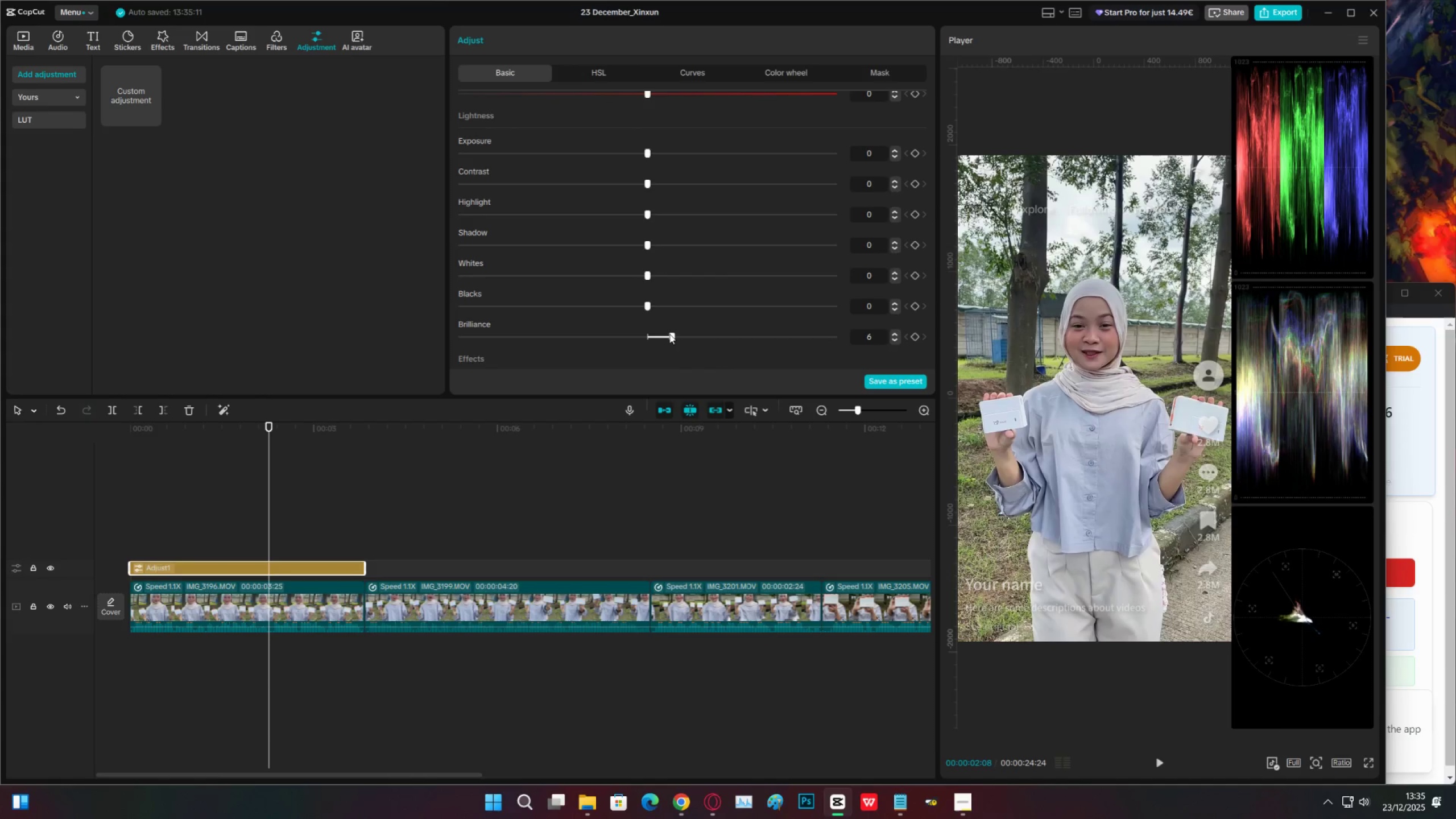 
left_click([669, 334])
 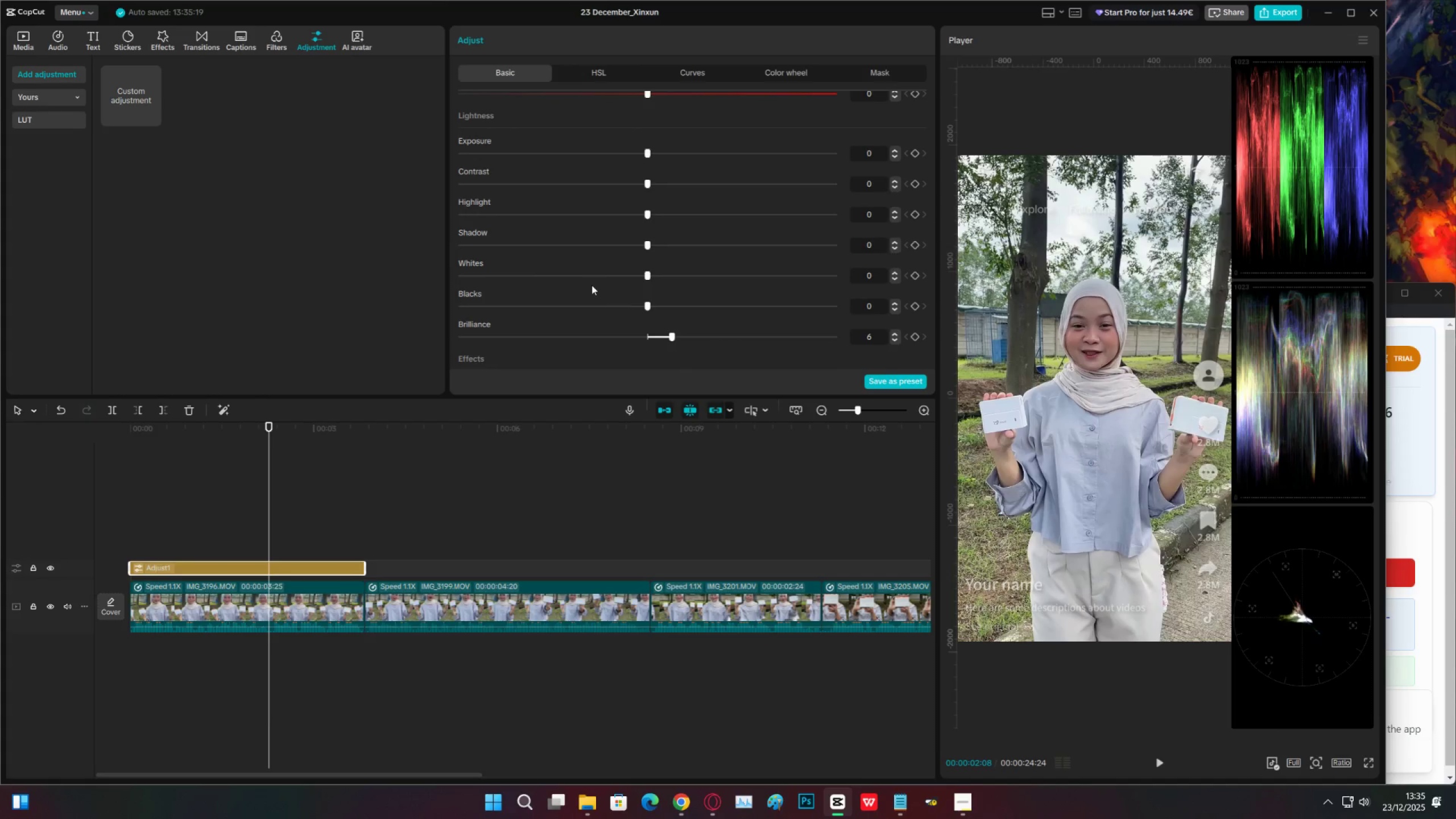 
scroll: coordinate [602, 258], scroll_direction: up, amount: 7.0
 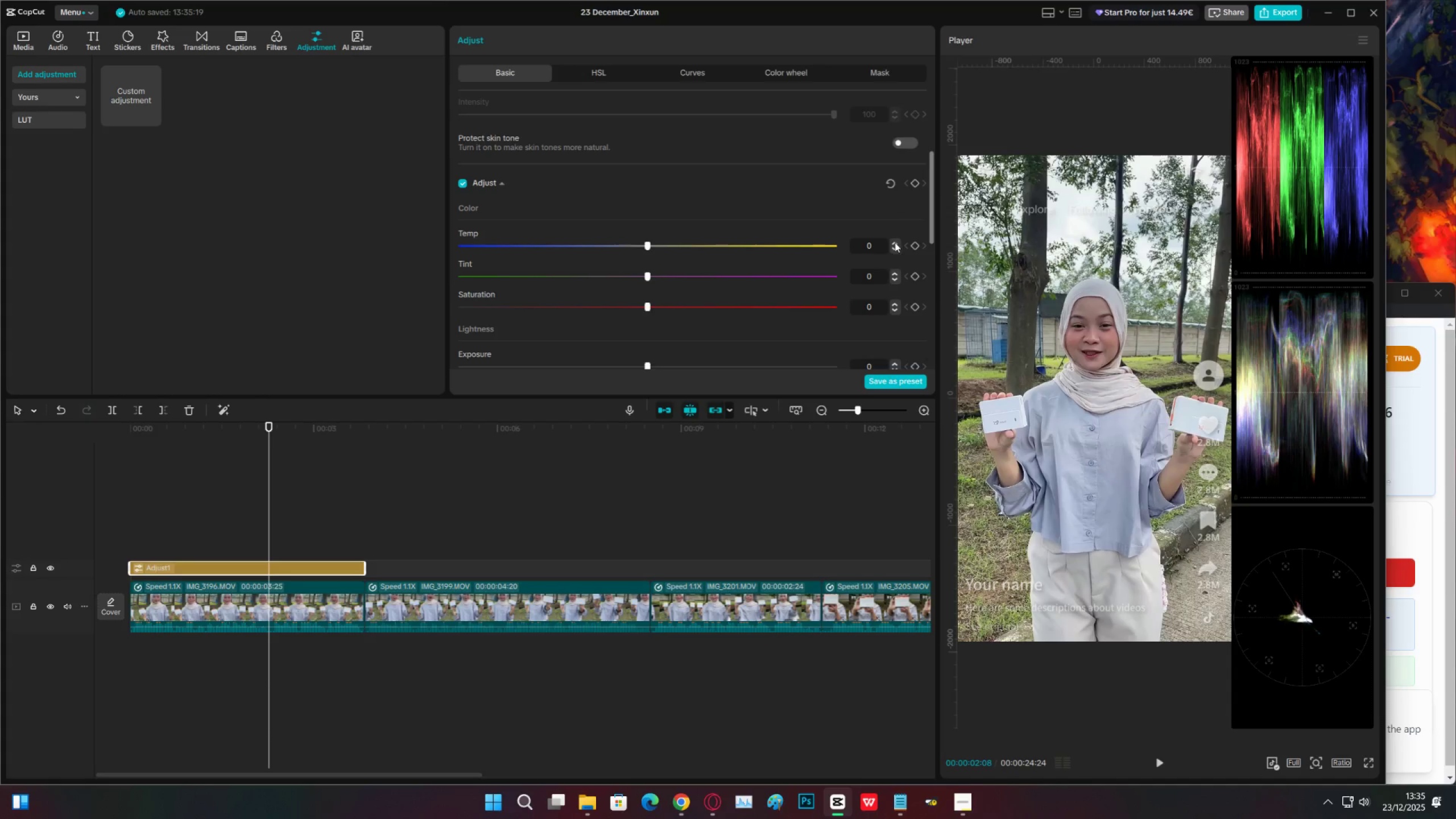 
double_click([895, 242])
 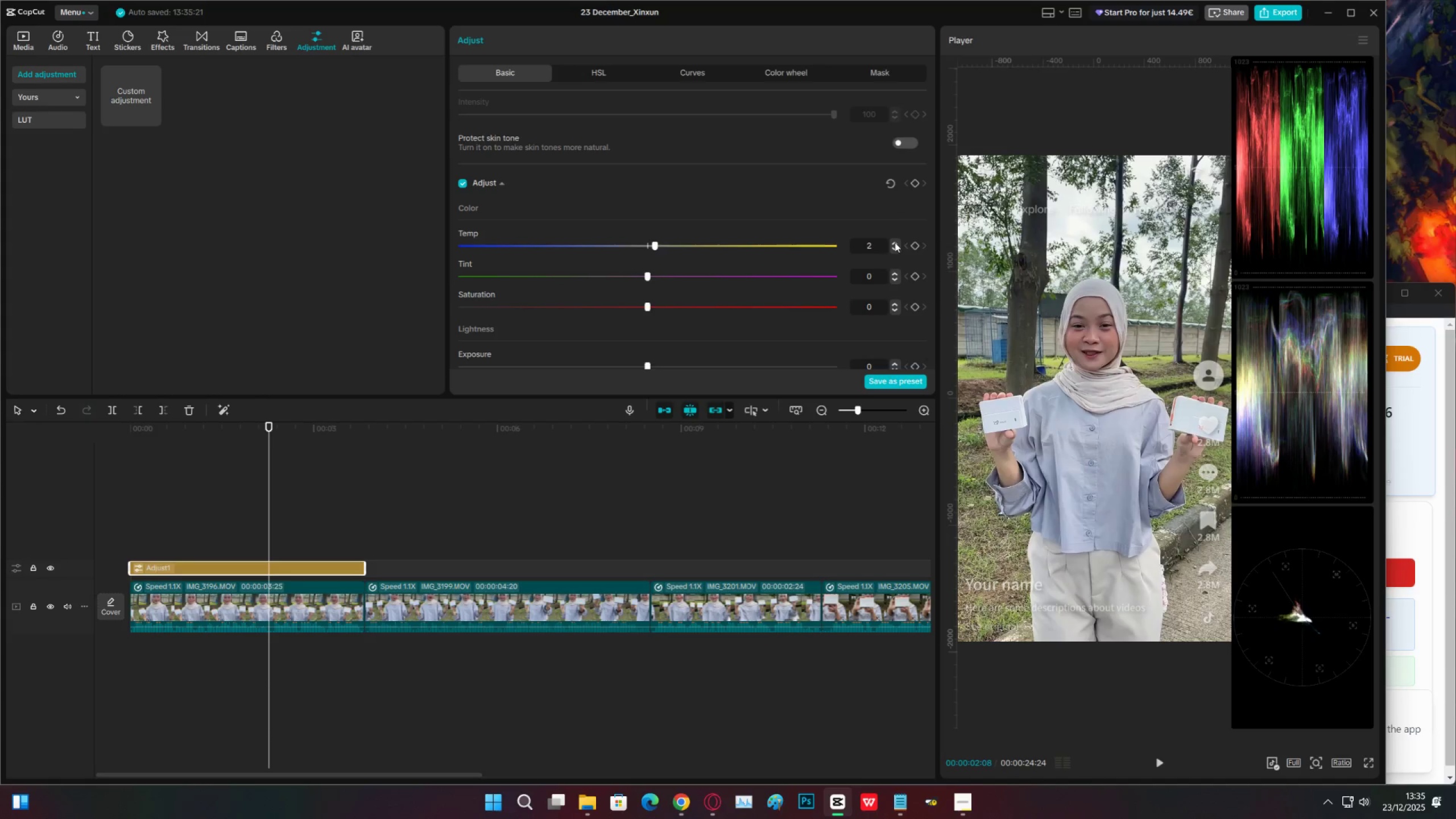 
triple_click([895, 242])
 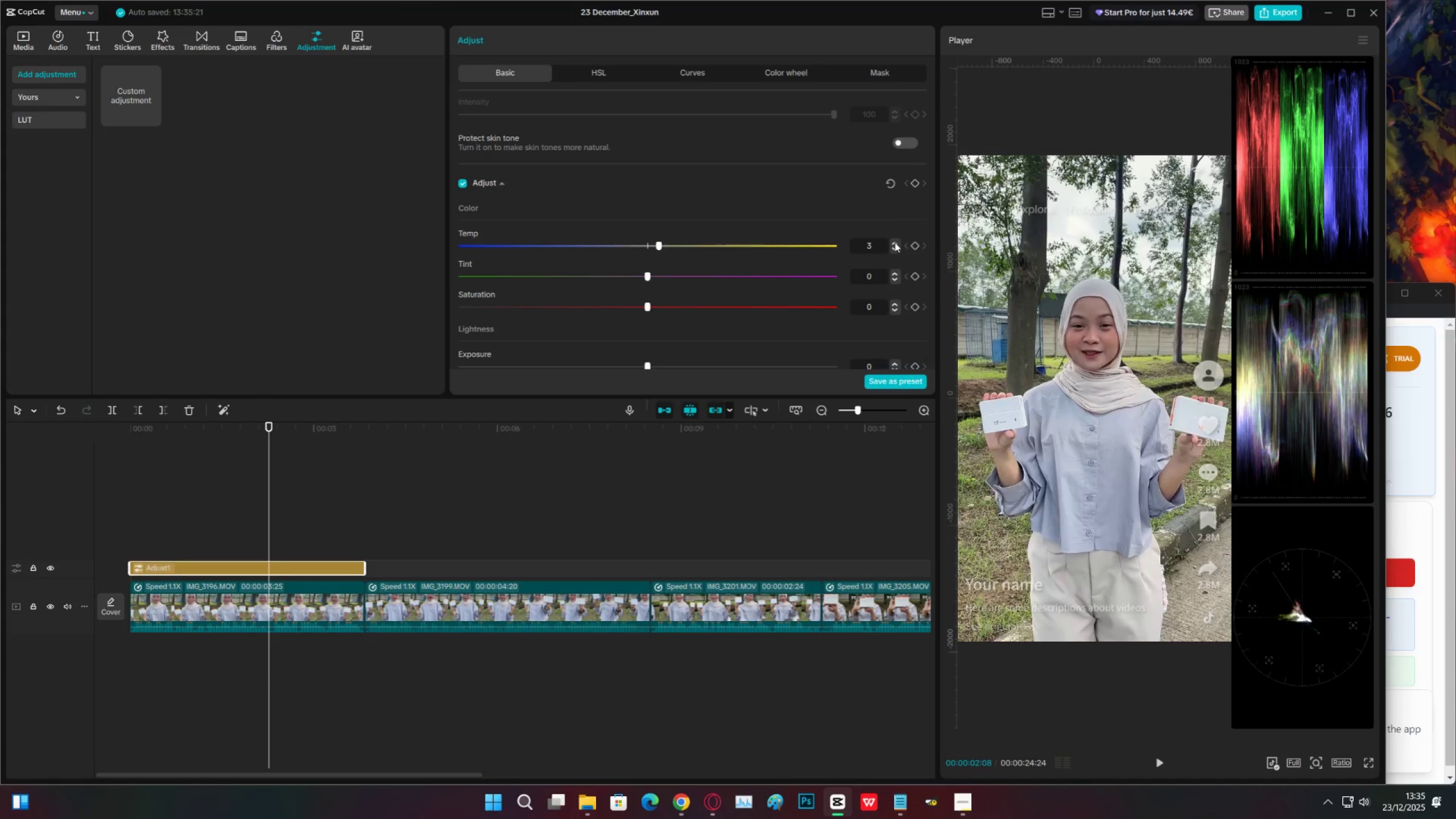 
triple_click([895, 242])
 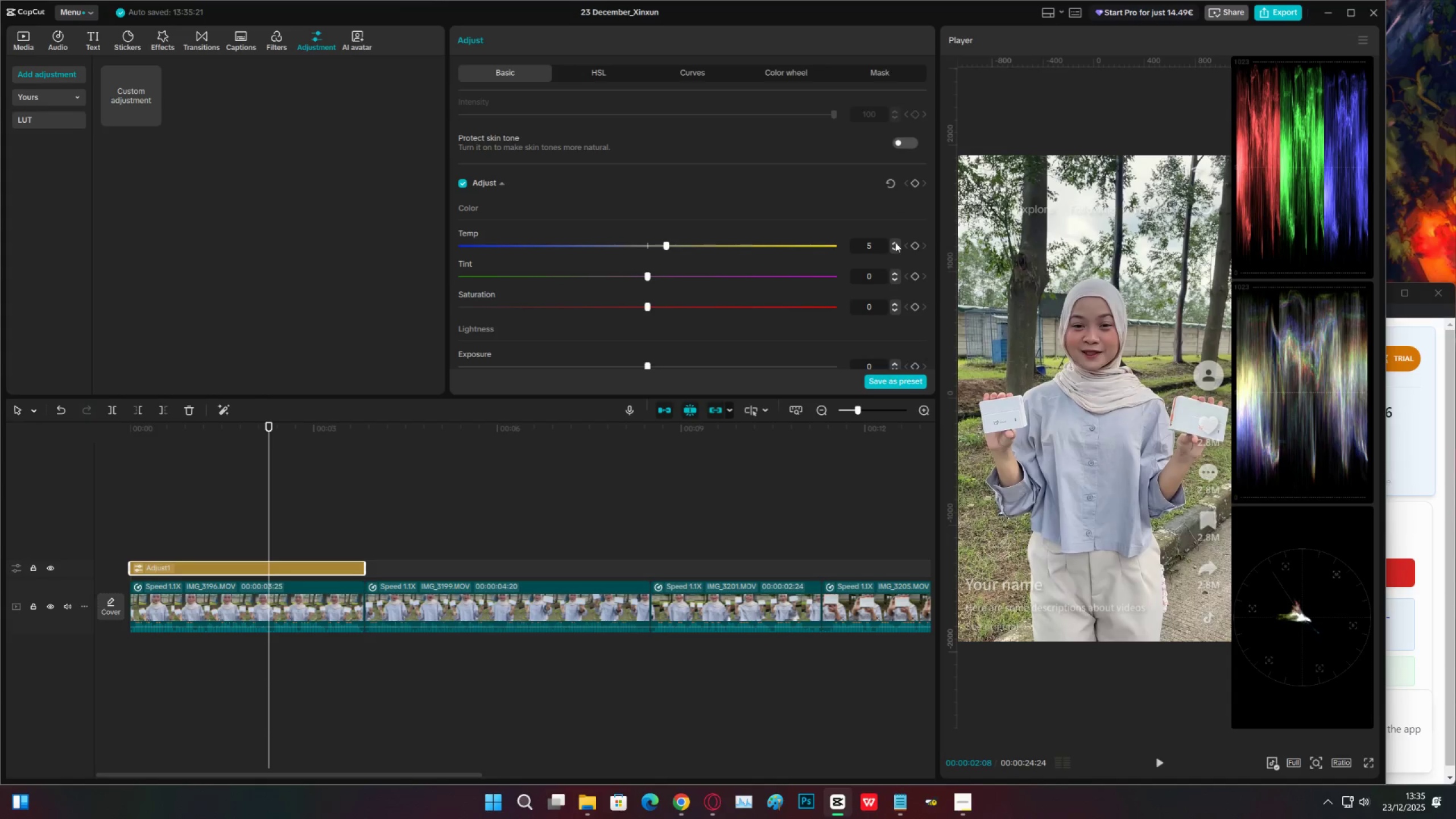 
triple_click([895, 242])
 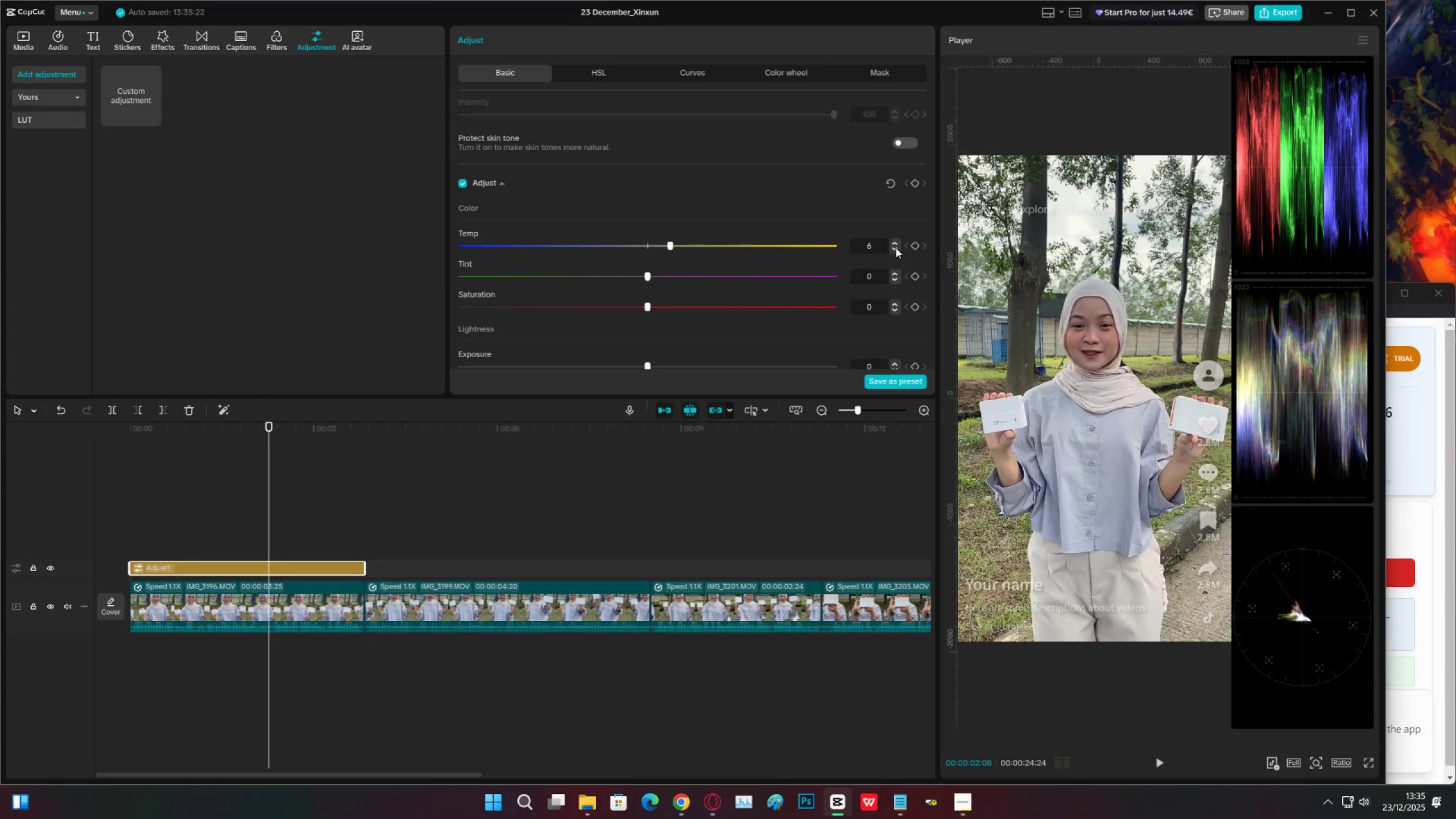 
double_click([896, 248])
 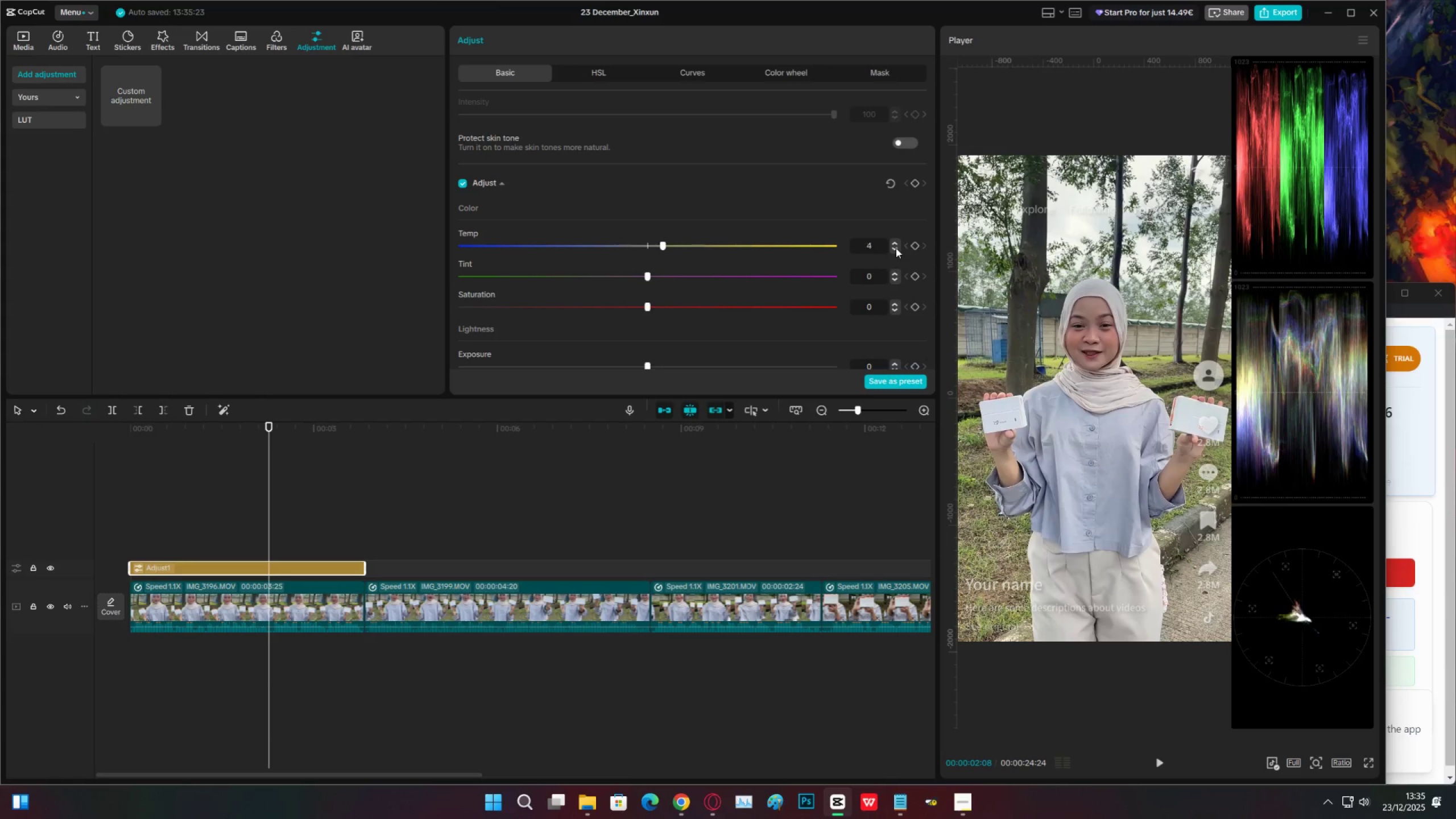 
triple_click([896, 248])
 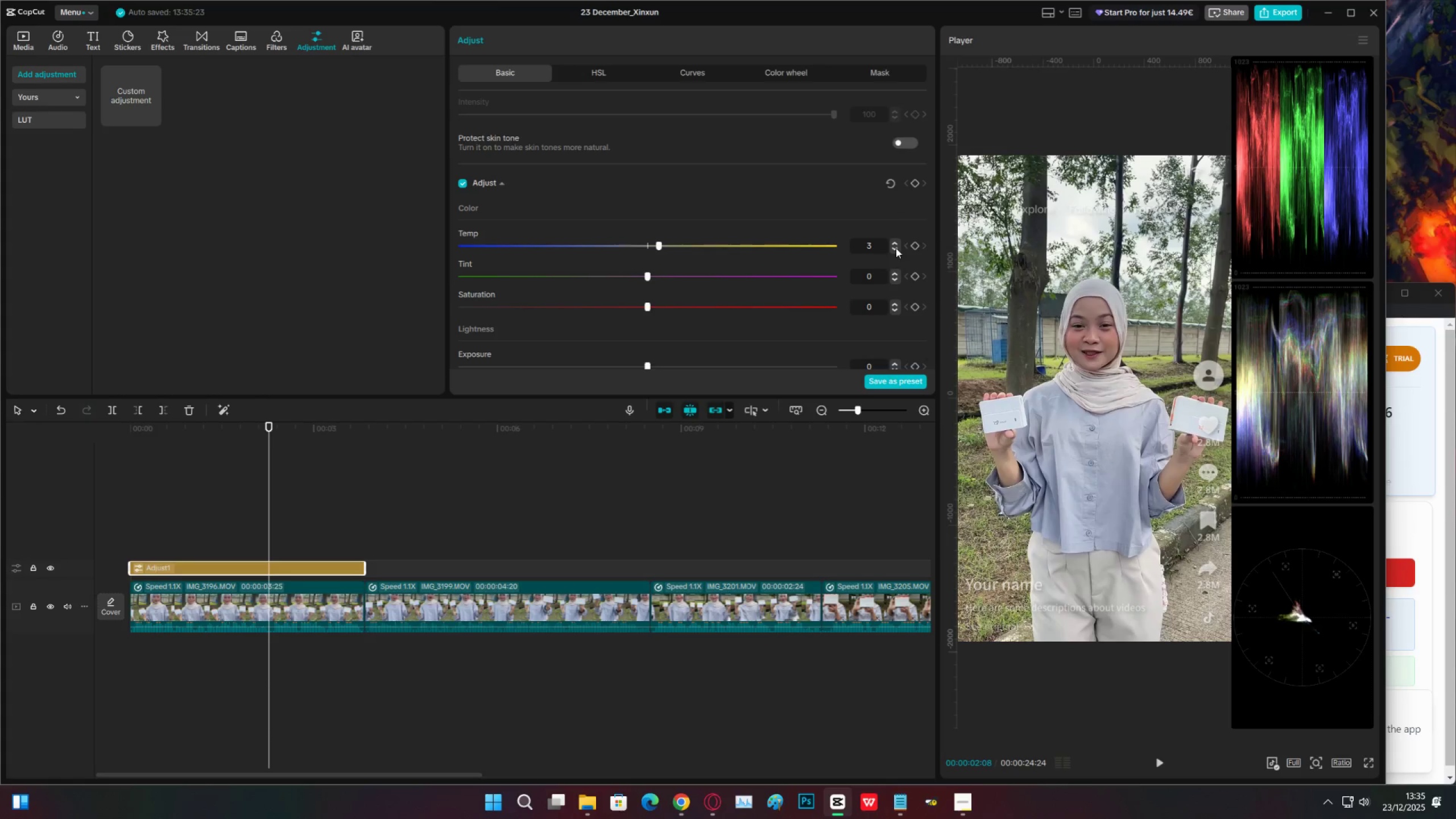 
left_click([896, 248])
 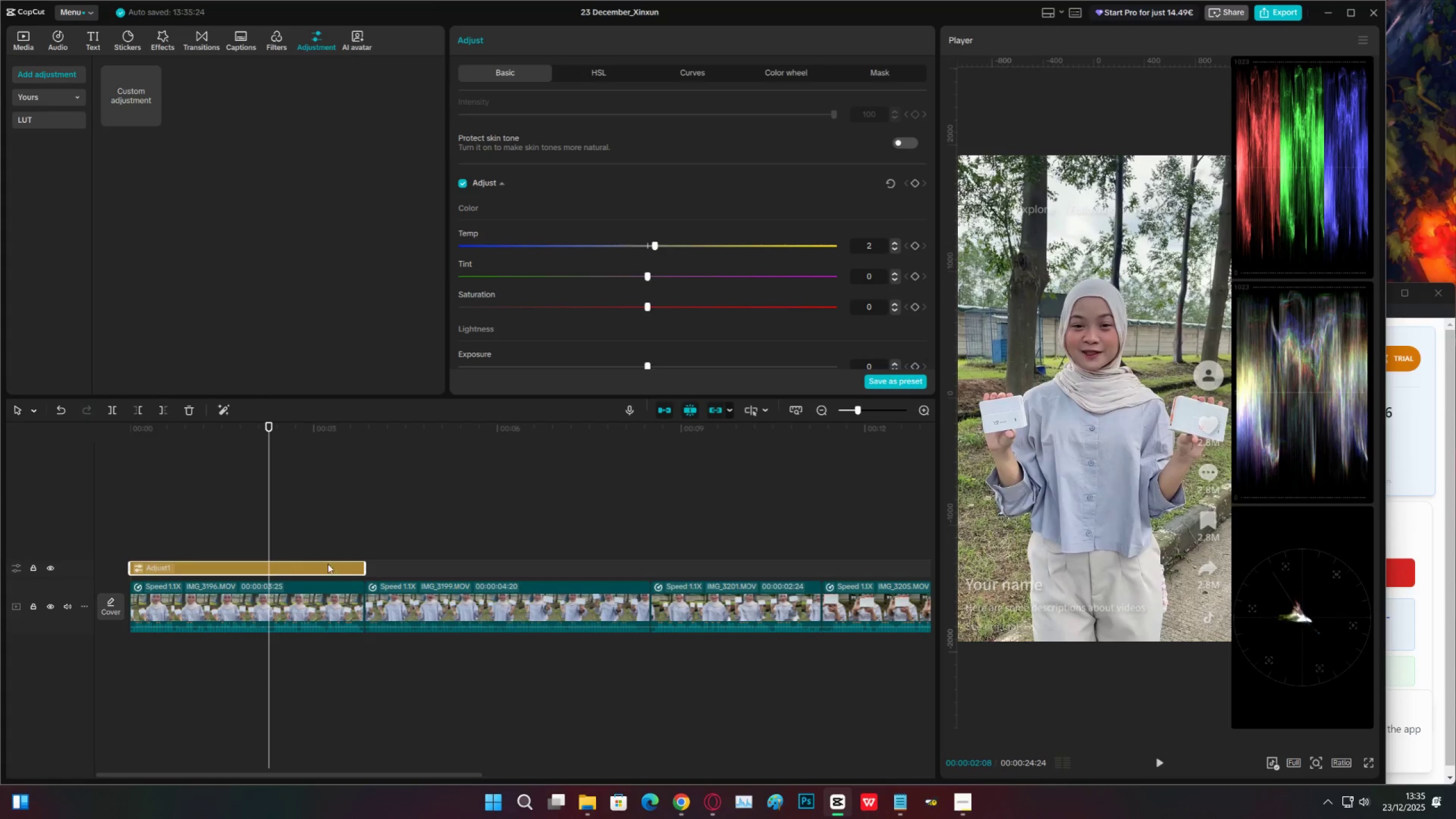 
left_click_drag(start_coordinate=[362, 562], to_coordinate=[647, 529])
 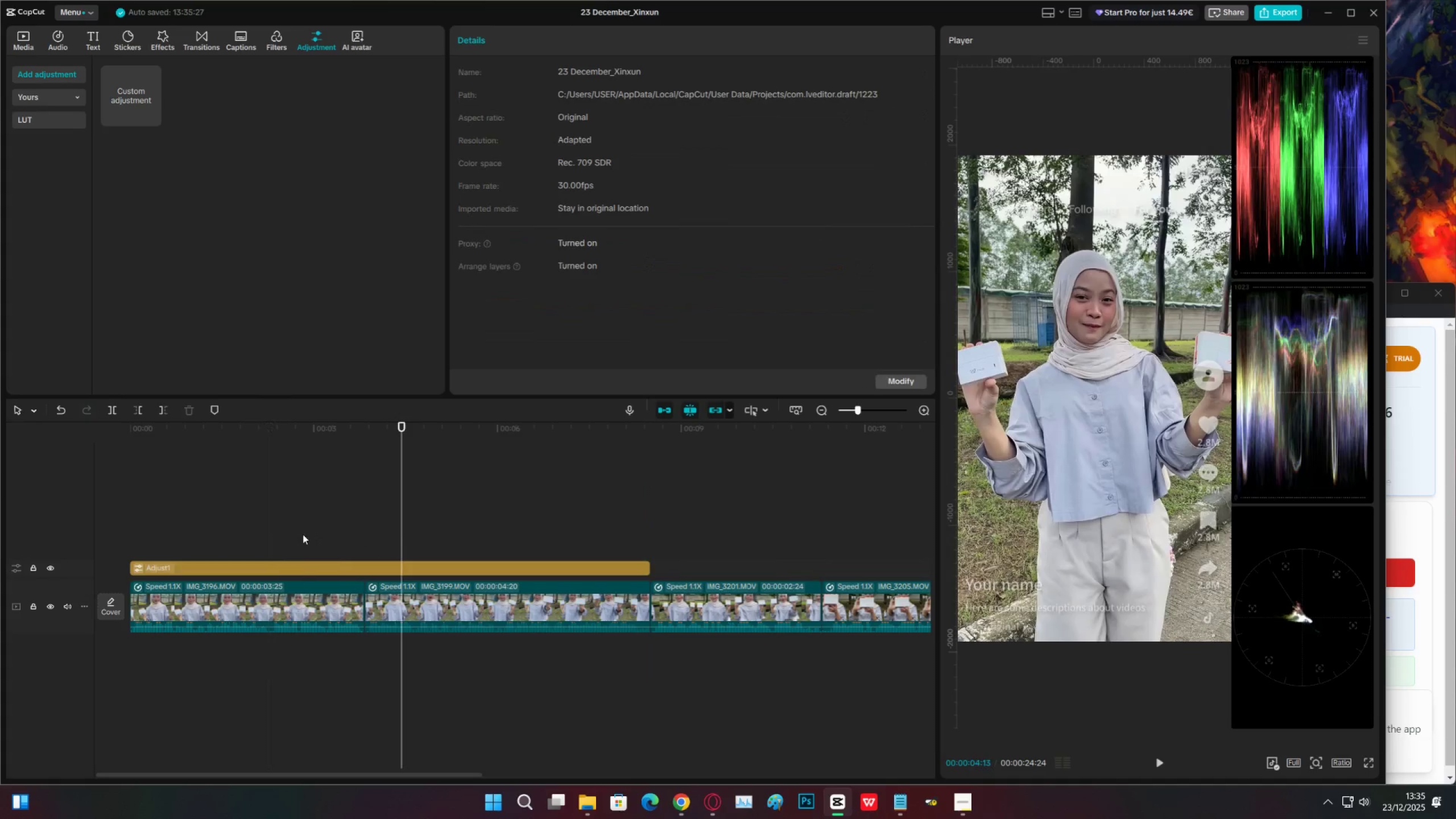 
key(Control+ControlLeft)
 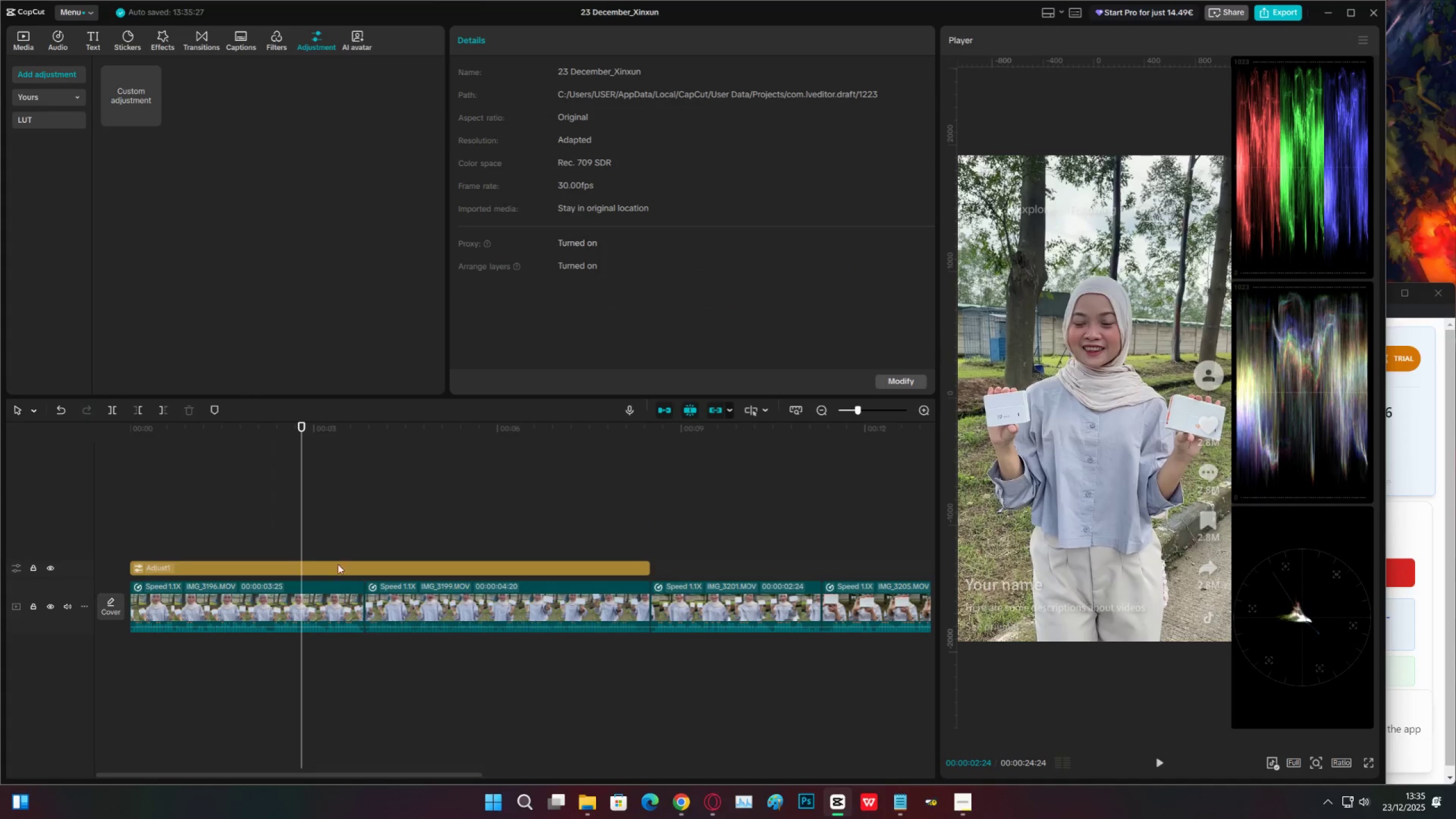 
key(Control+S)
 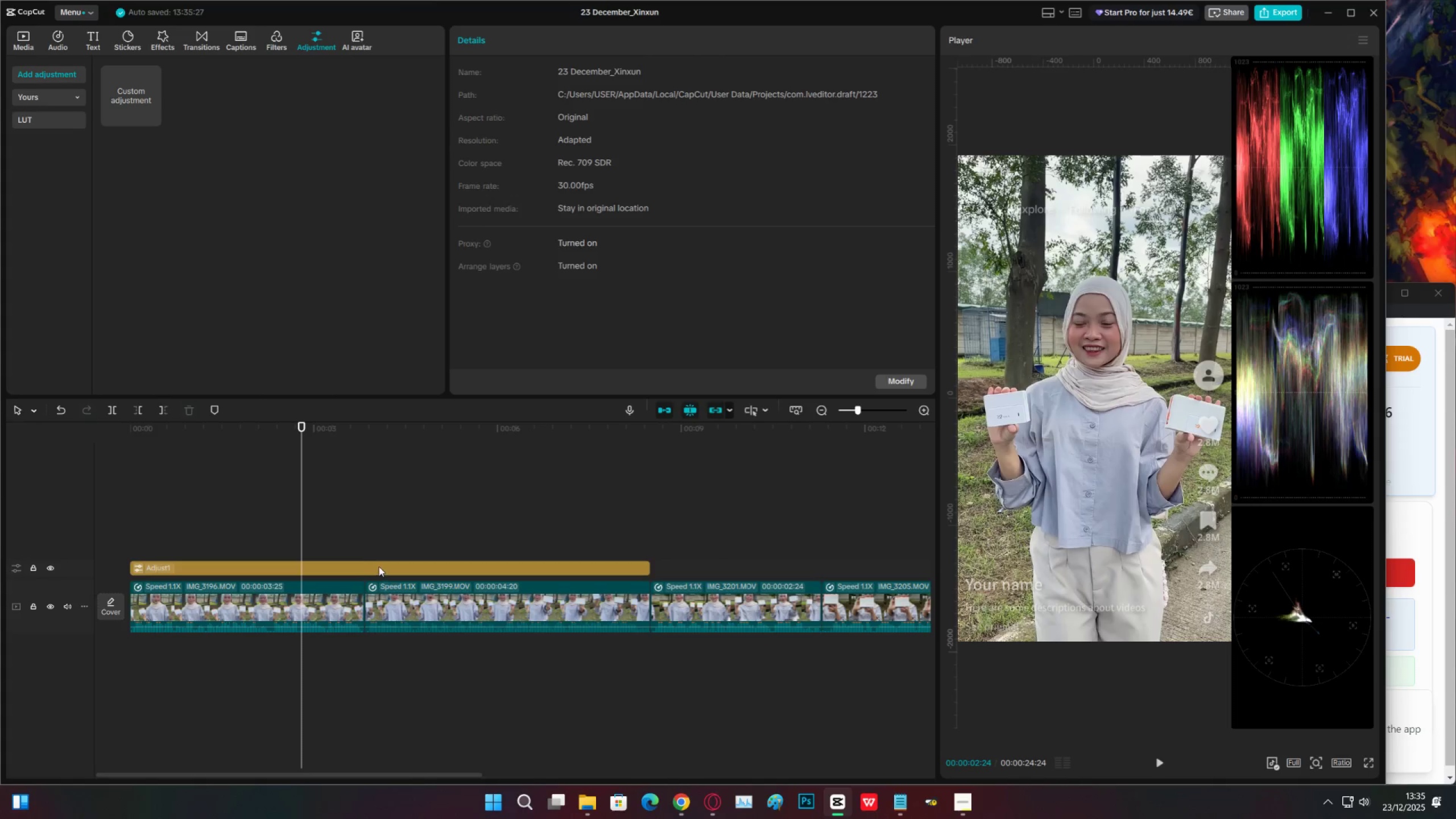 
double_click([313, 518])
 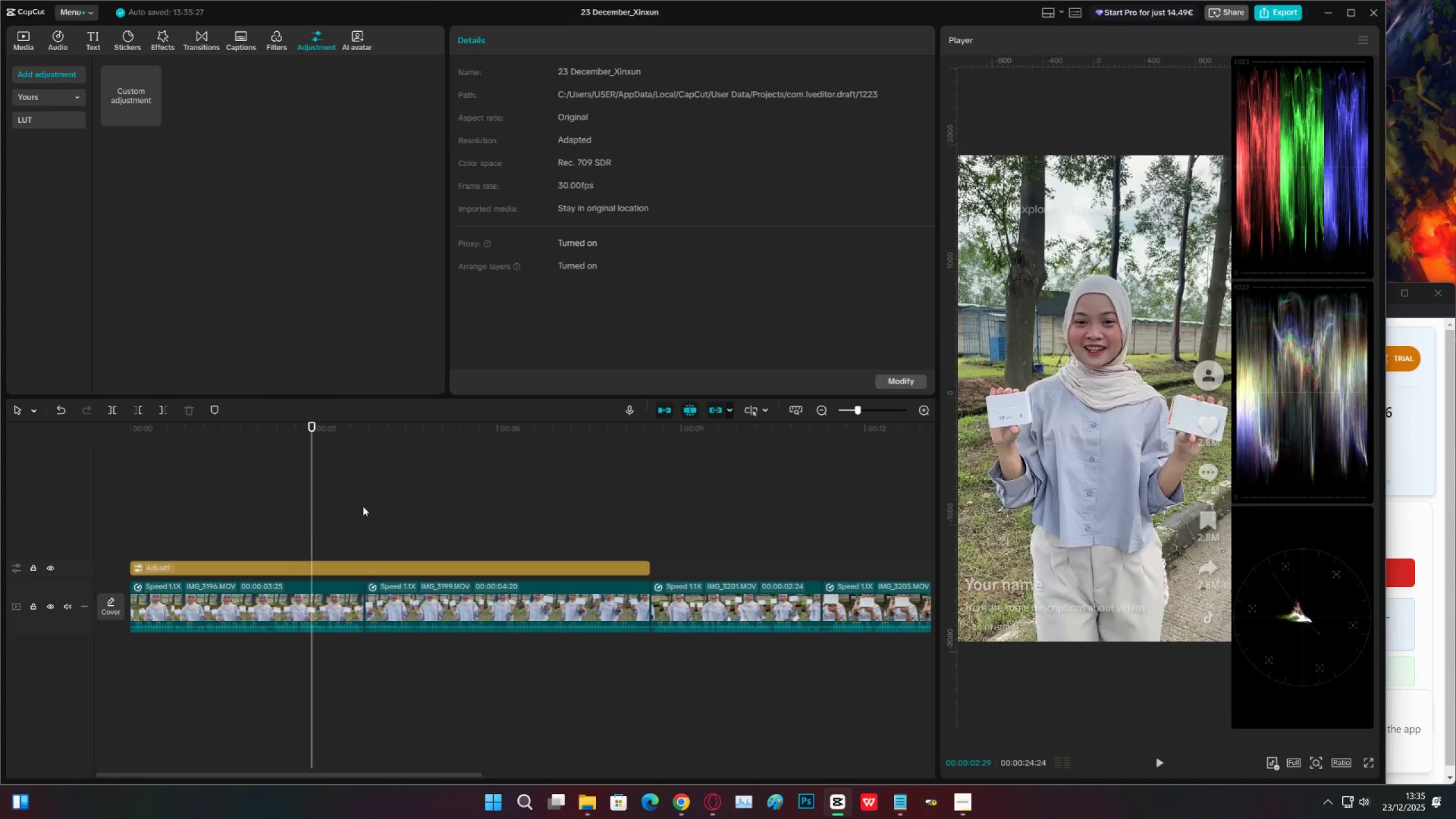 
left_click_drag(start_coordinate=[374, 501], to_coordinate=[379, 499])
 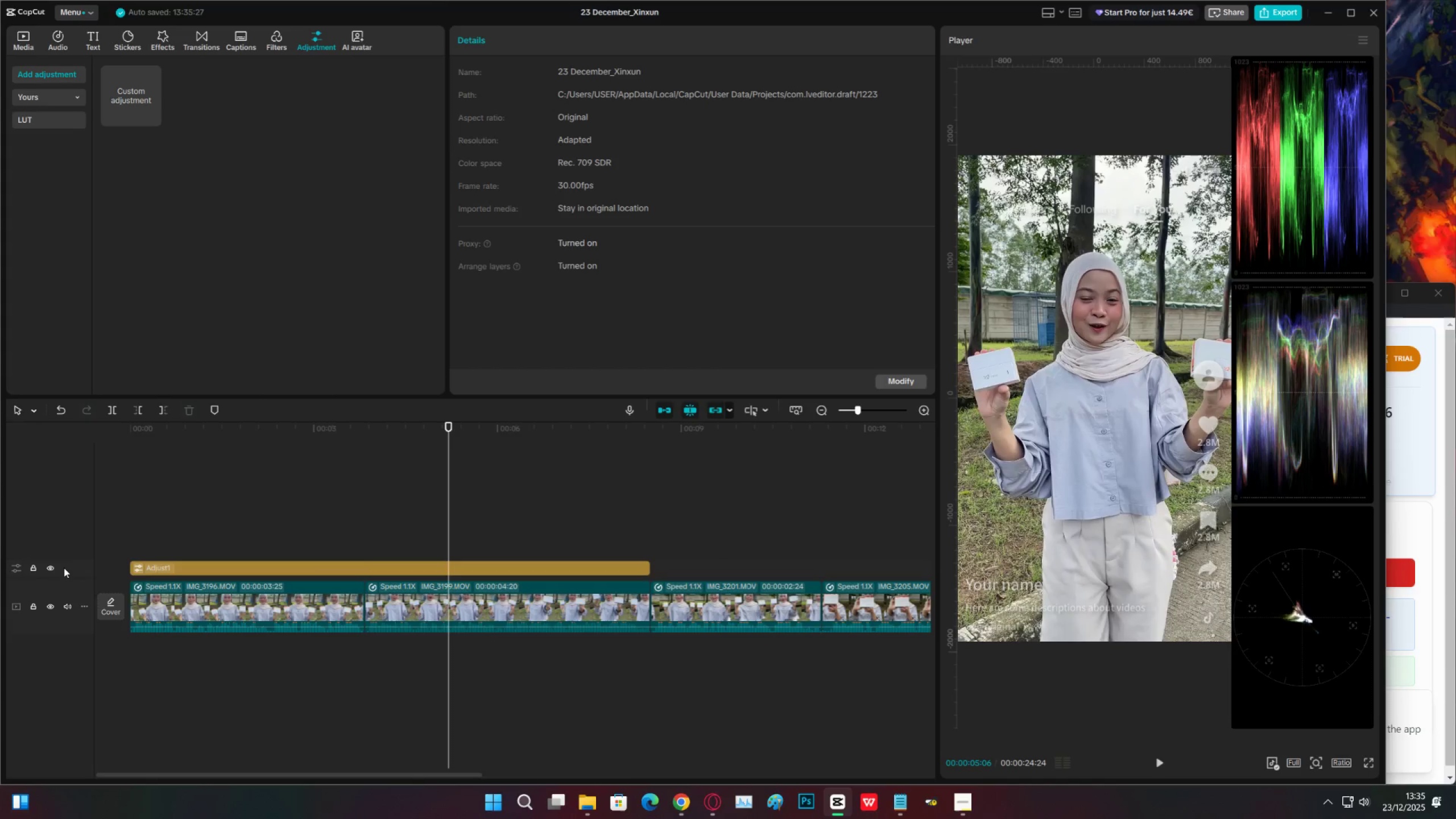 
left_click([50, 566])
 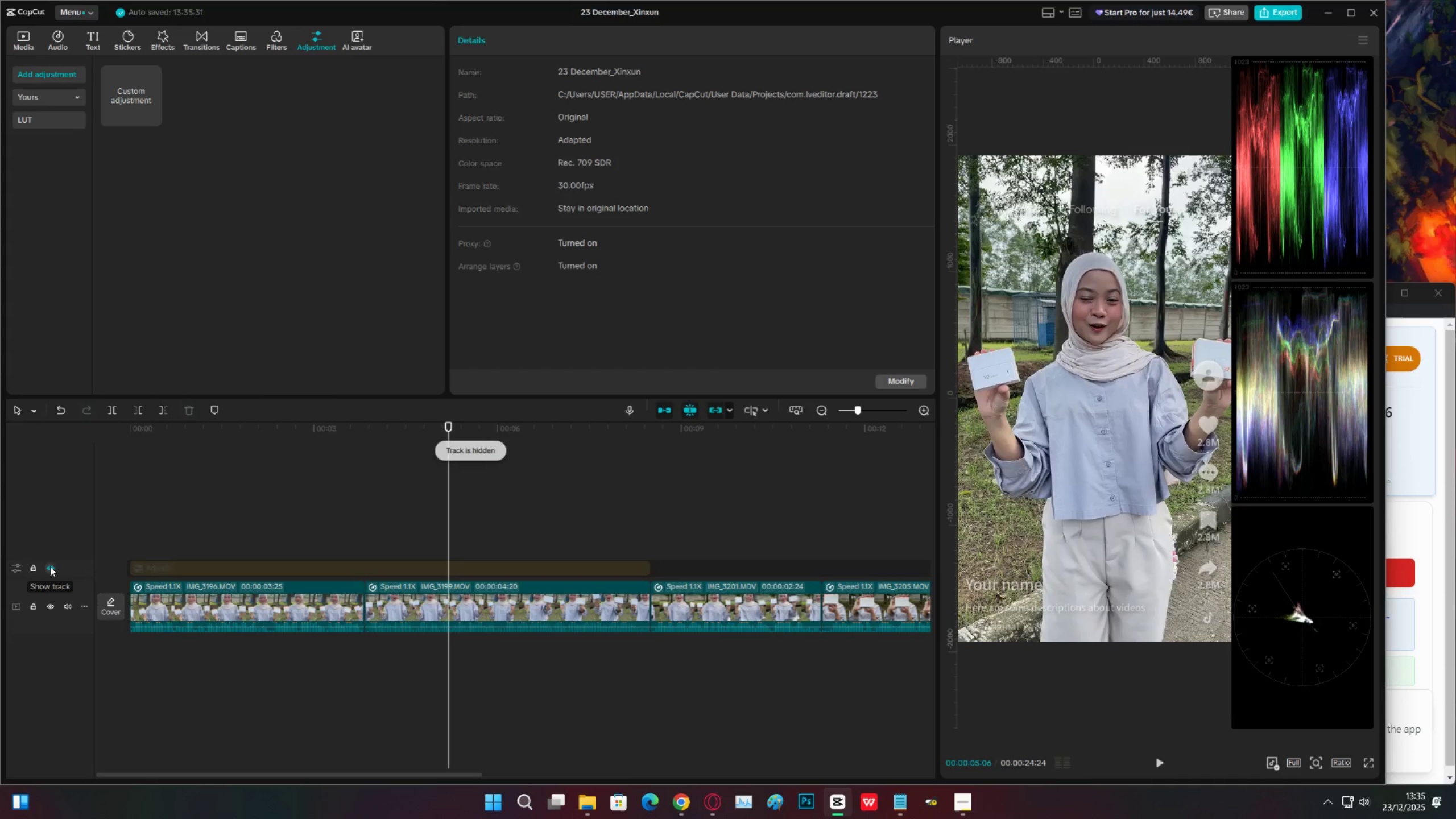 
left_click([49, 566])
 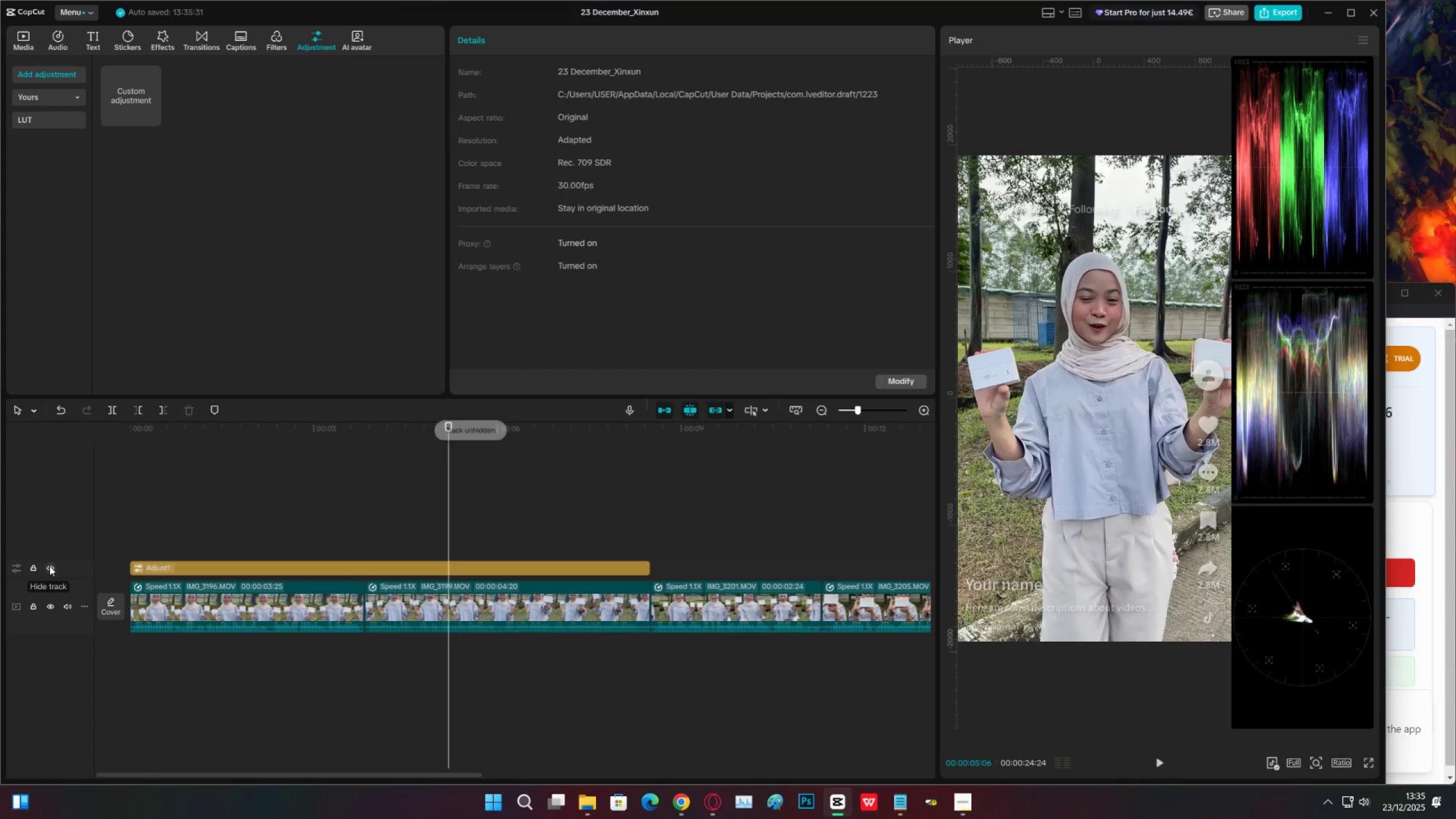 
key(Space)
 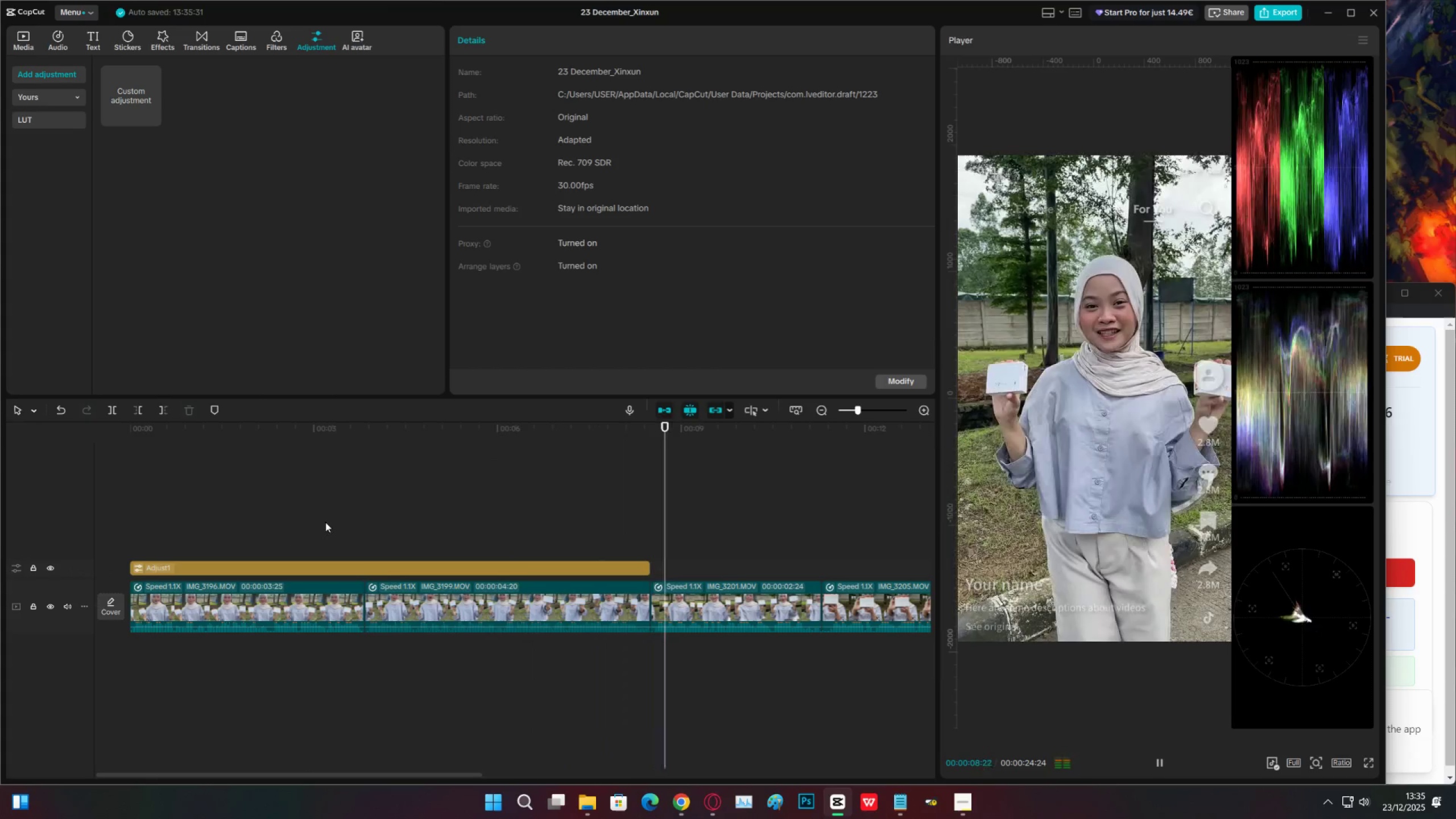 
key(Space)
 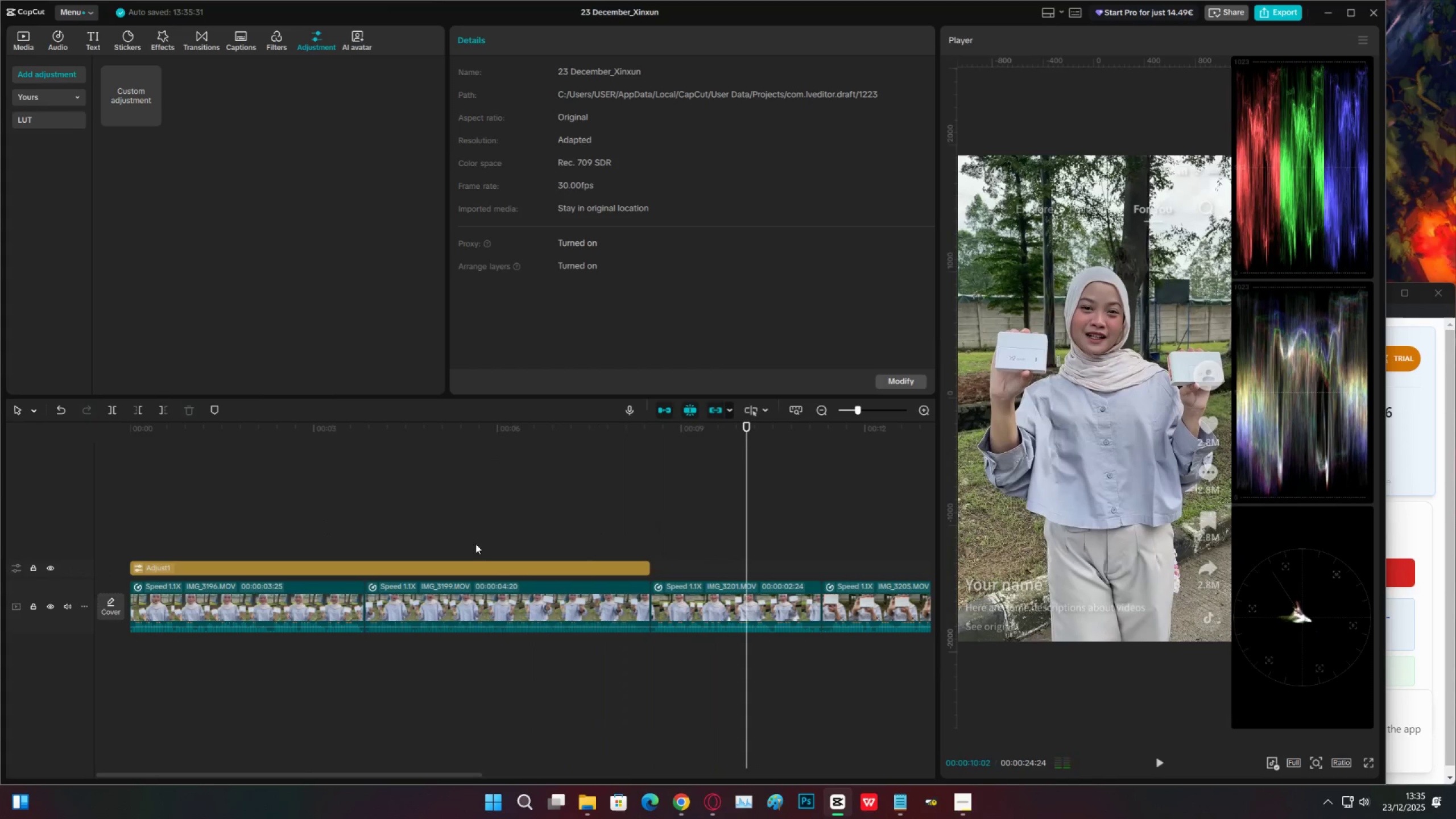 
left_click([475, 544])
 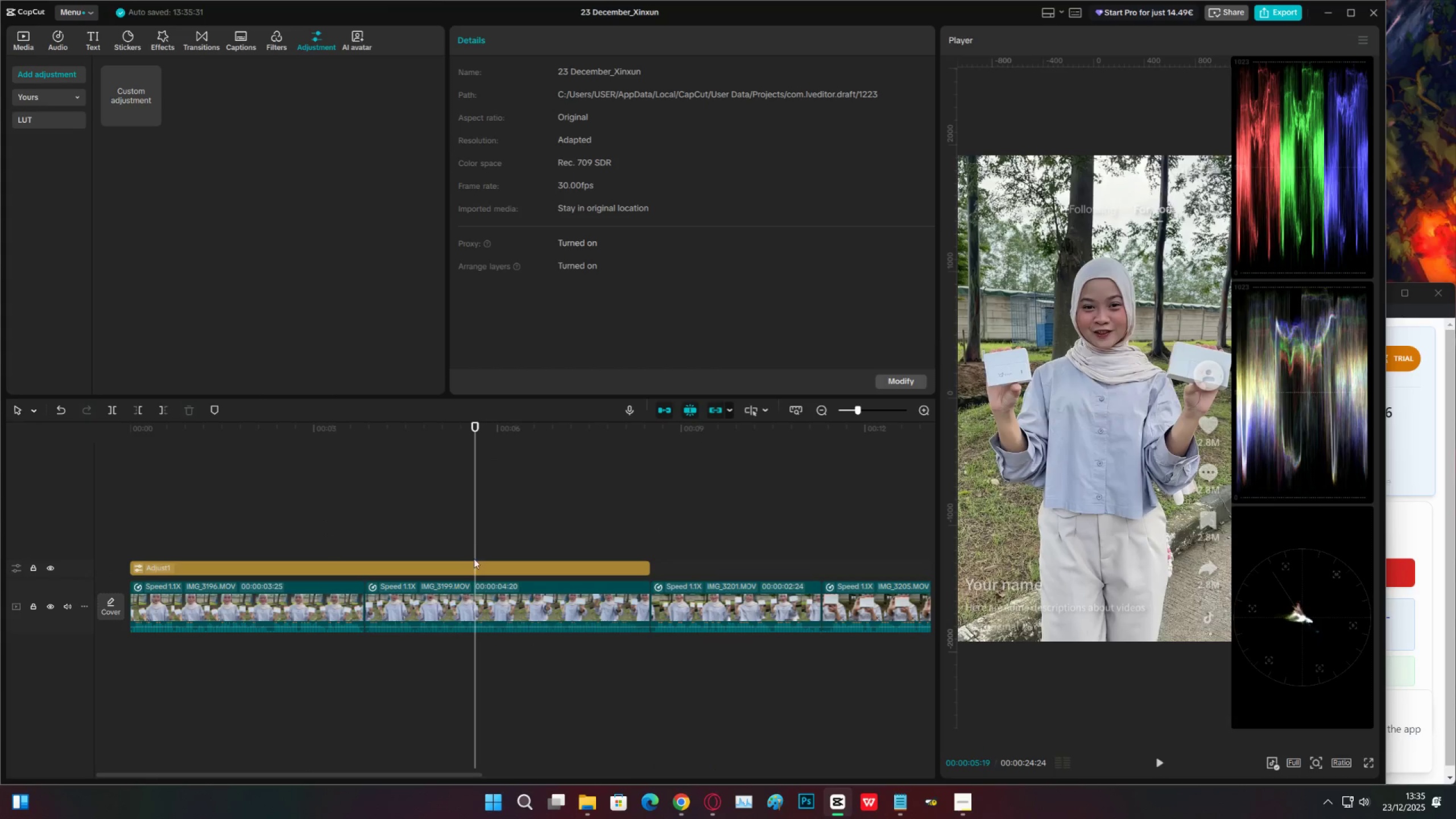 
left_click([470, 562])
 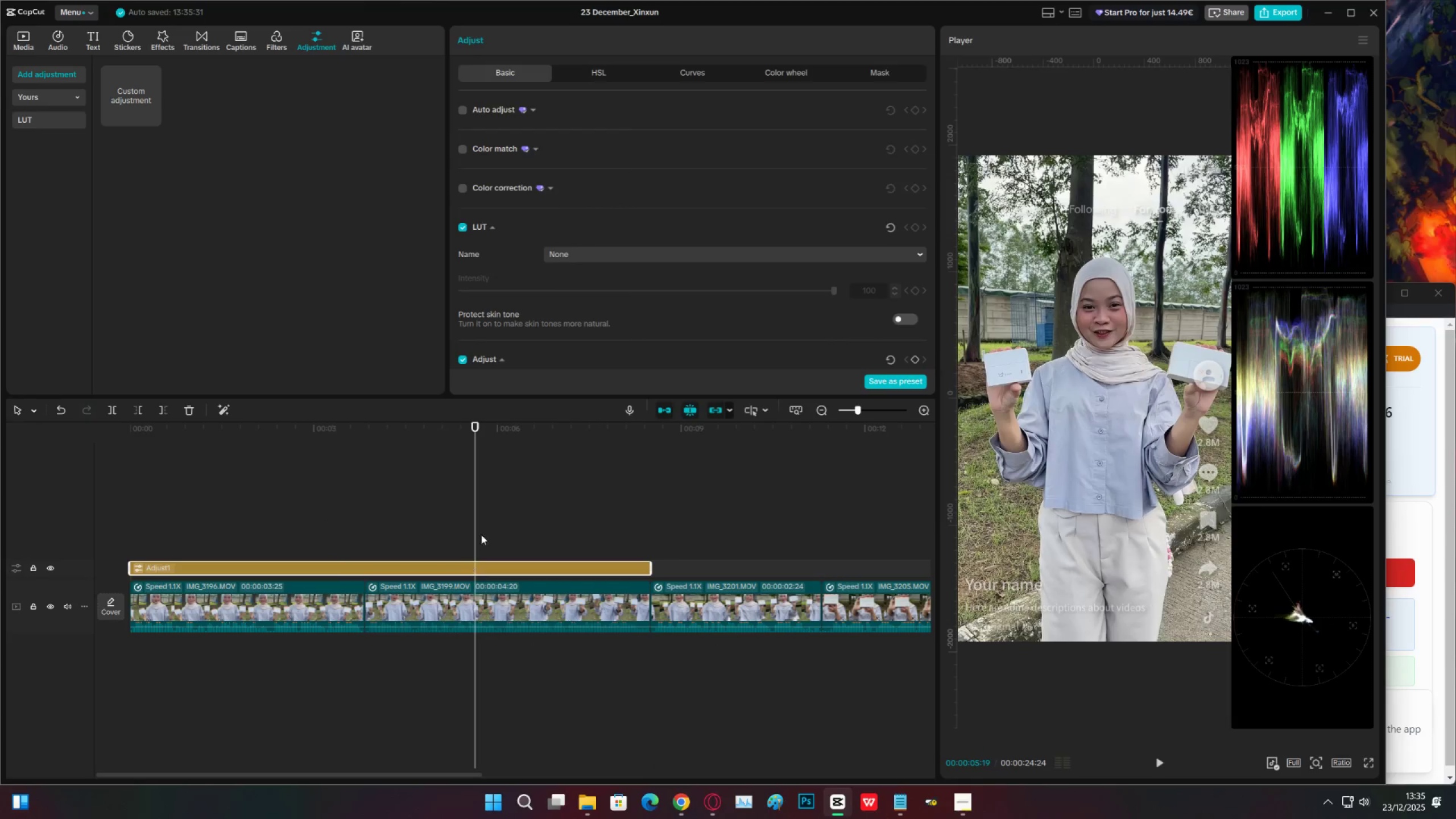 
scroll: coordinate [547, 322], scroll_direction: down, amount: 25.0
 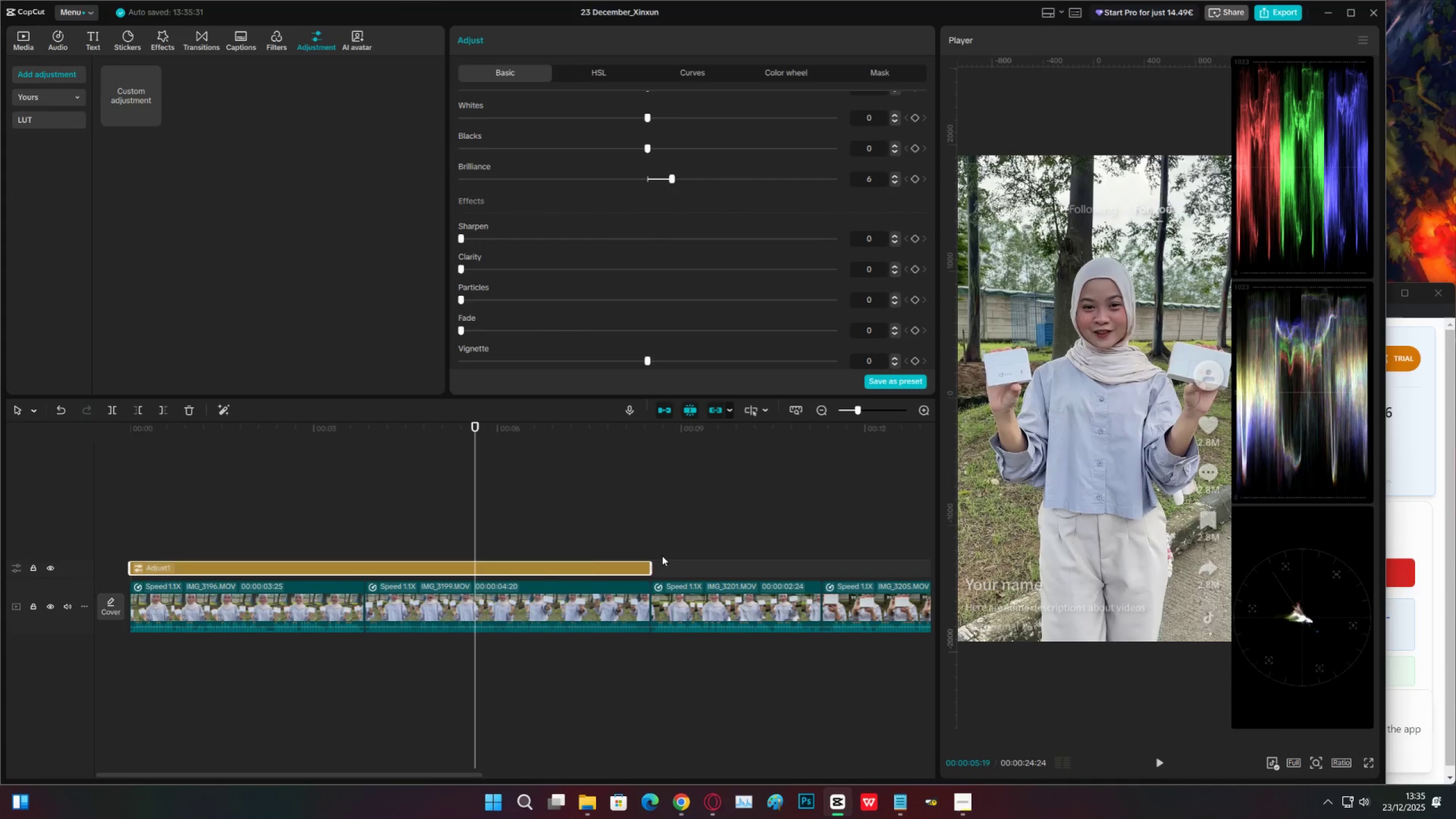 
left_click([515, 502])
 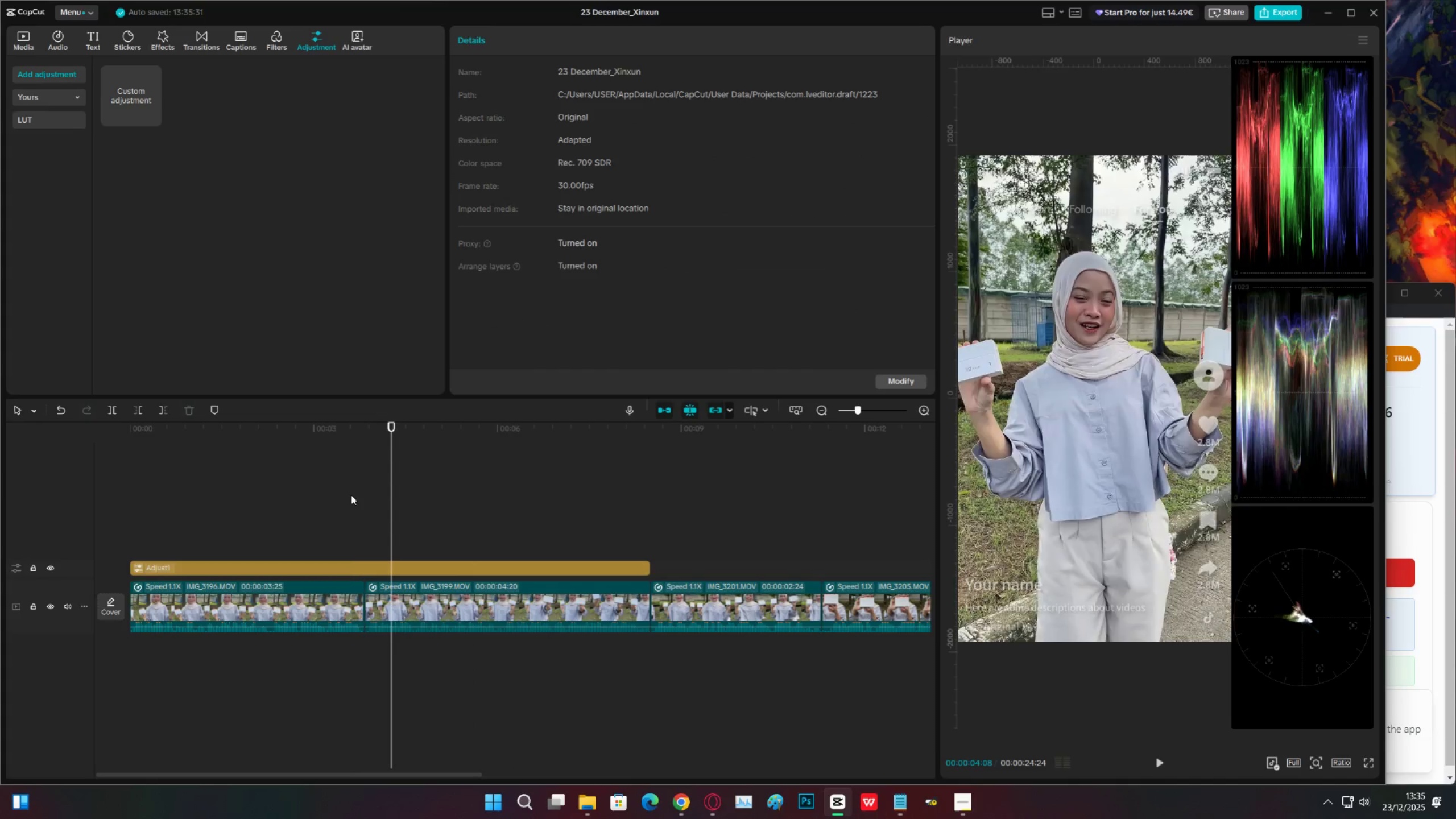 
triple_click([334, 494])
 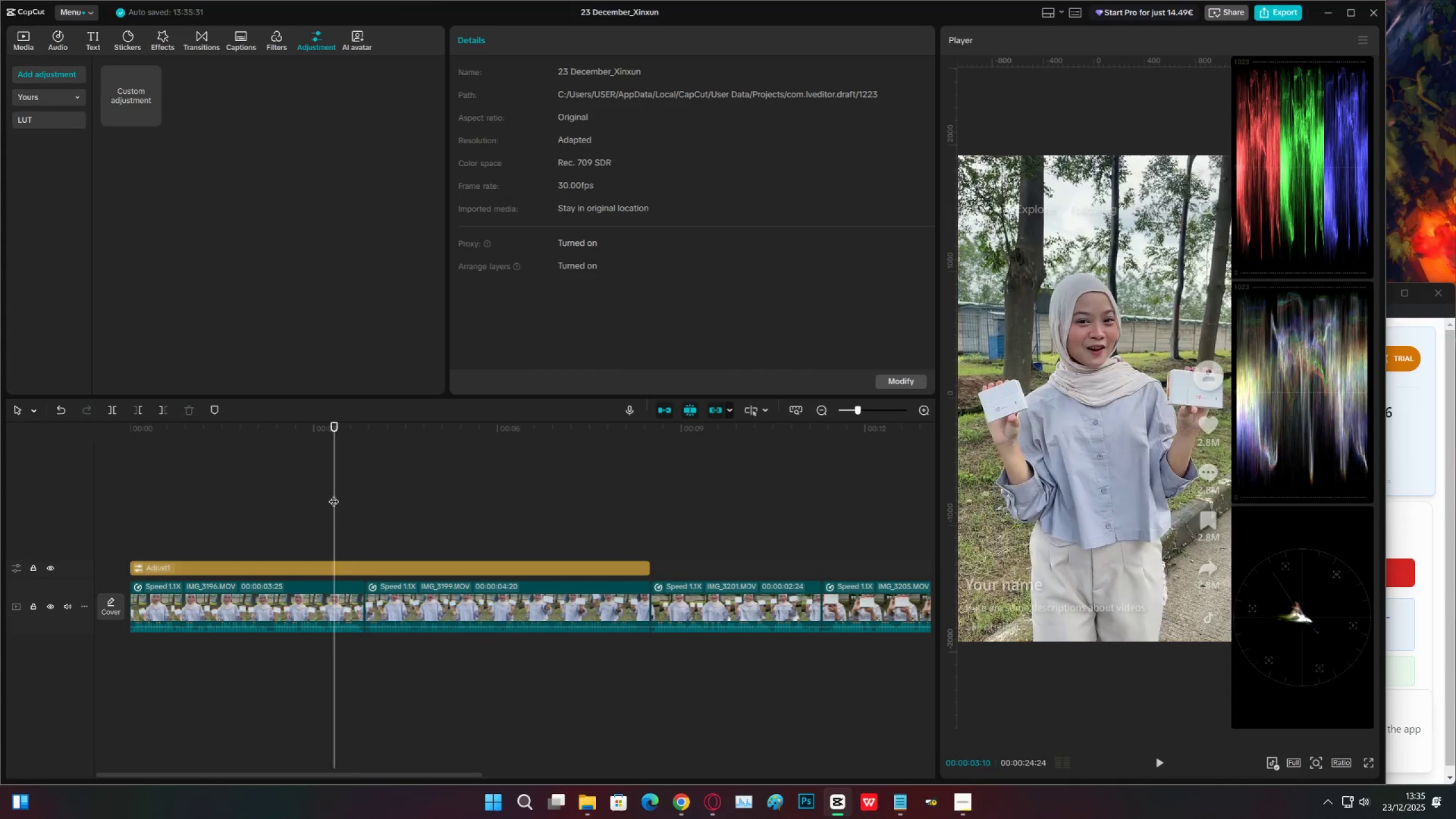 
key(Control+S)
 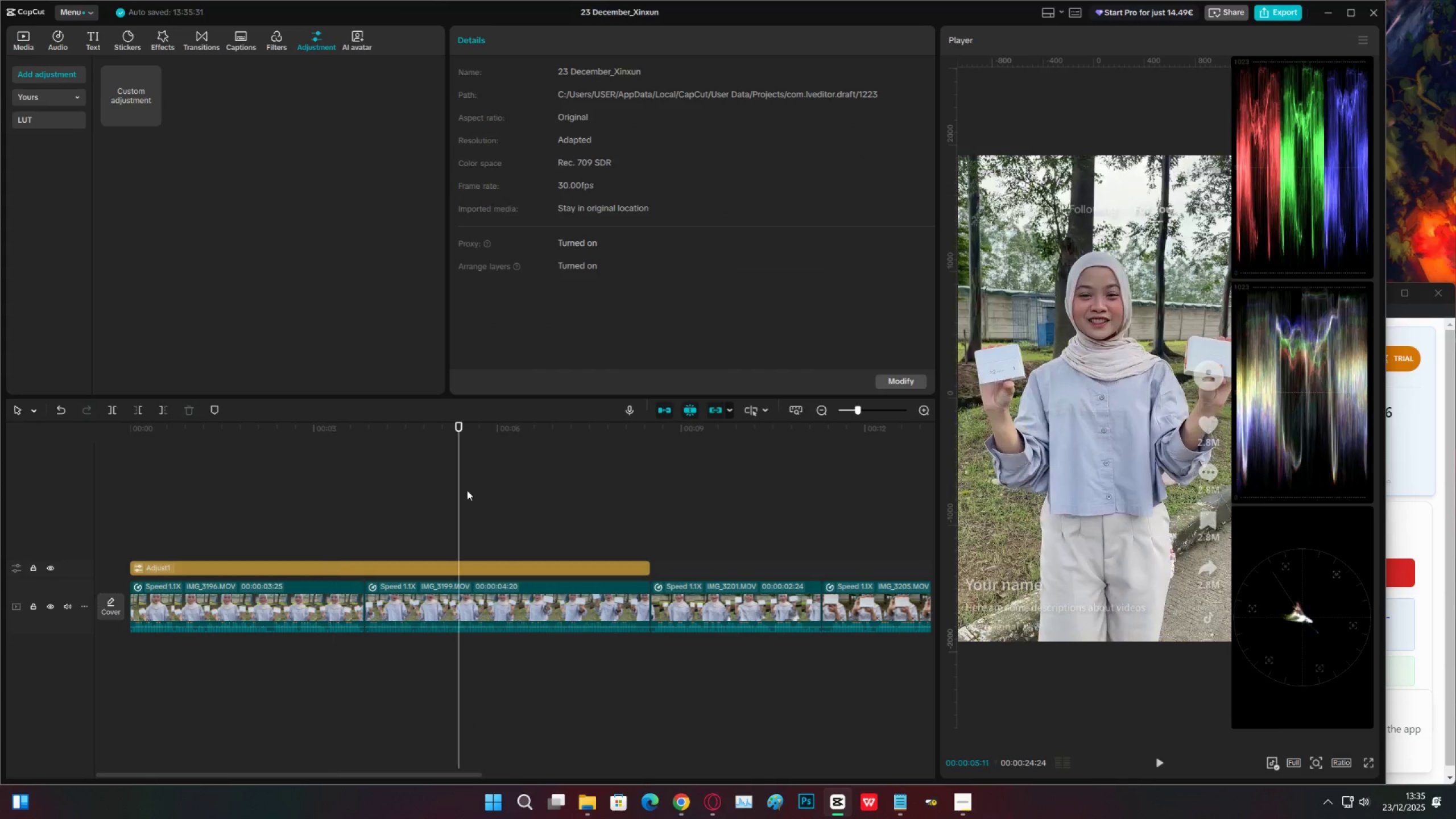 
double_click([480, 489])
 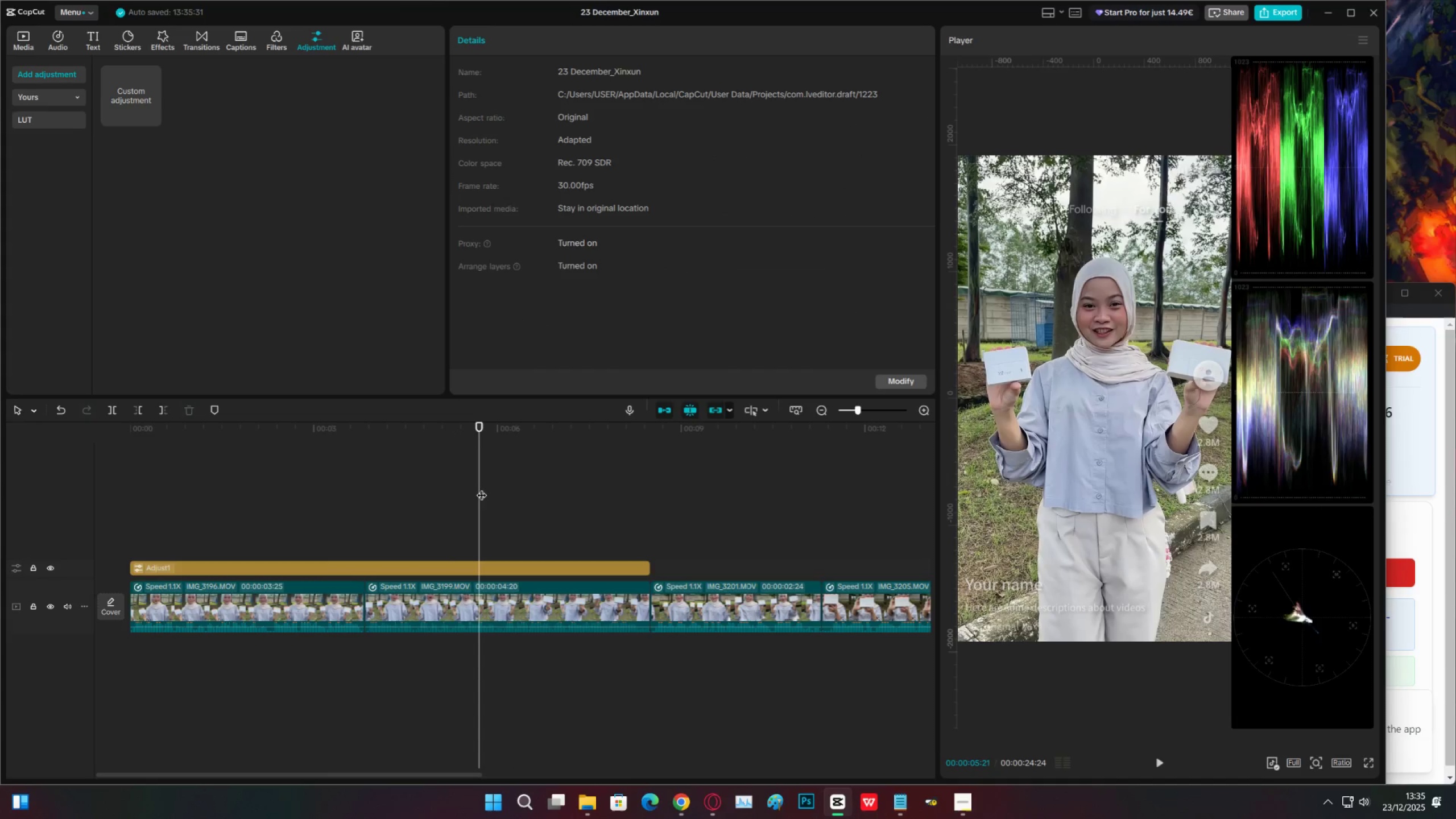 
key(Control+S)
 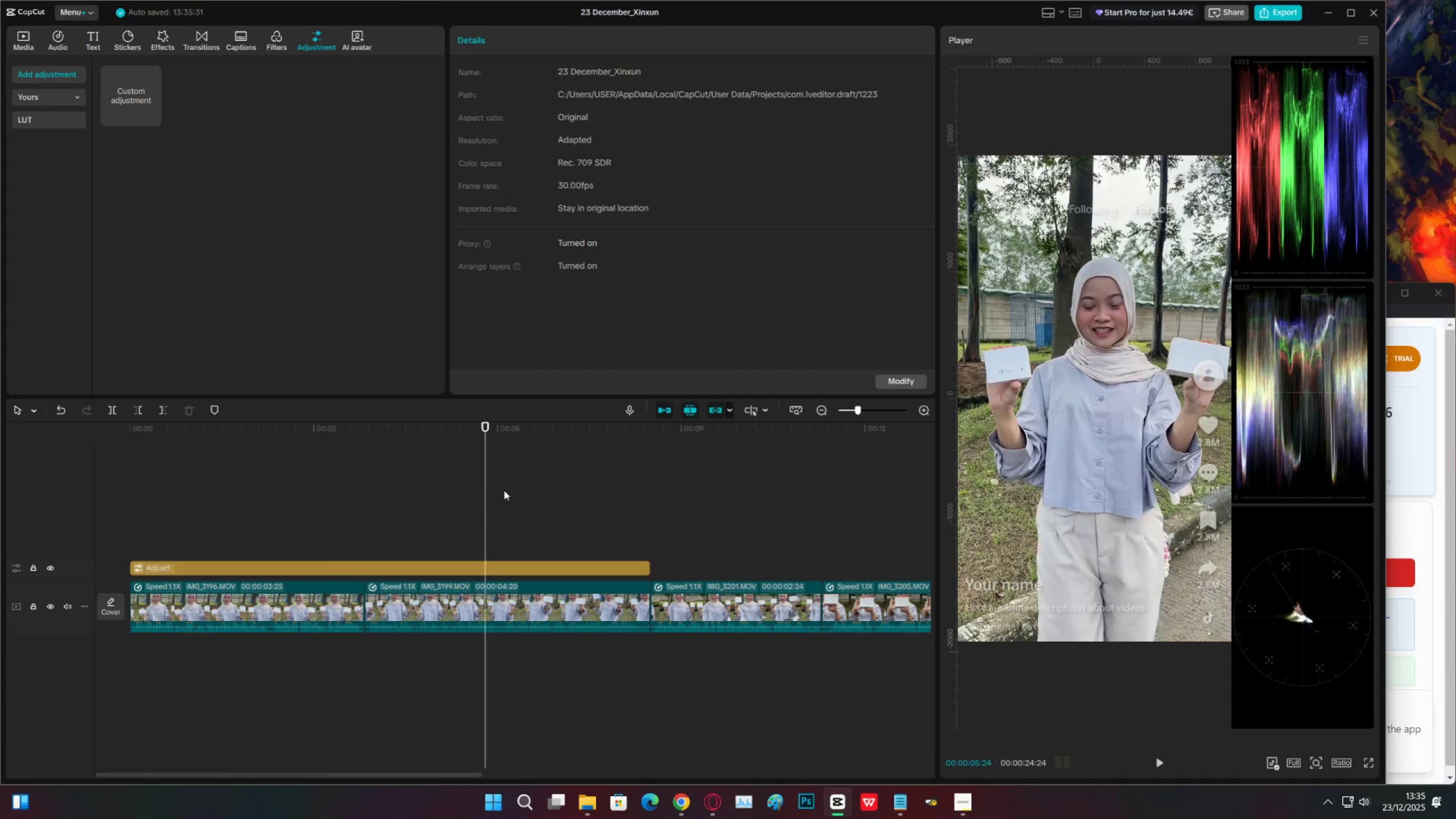 
triple_click([520, 490])
 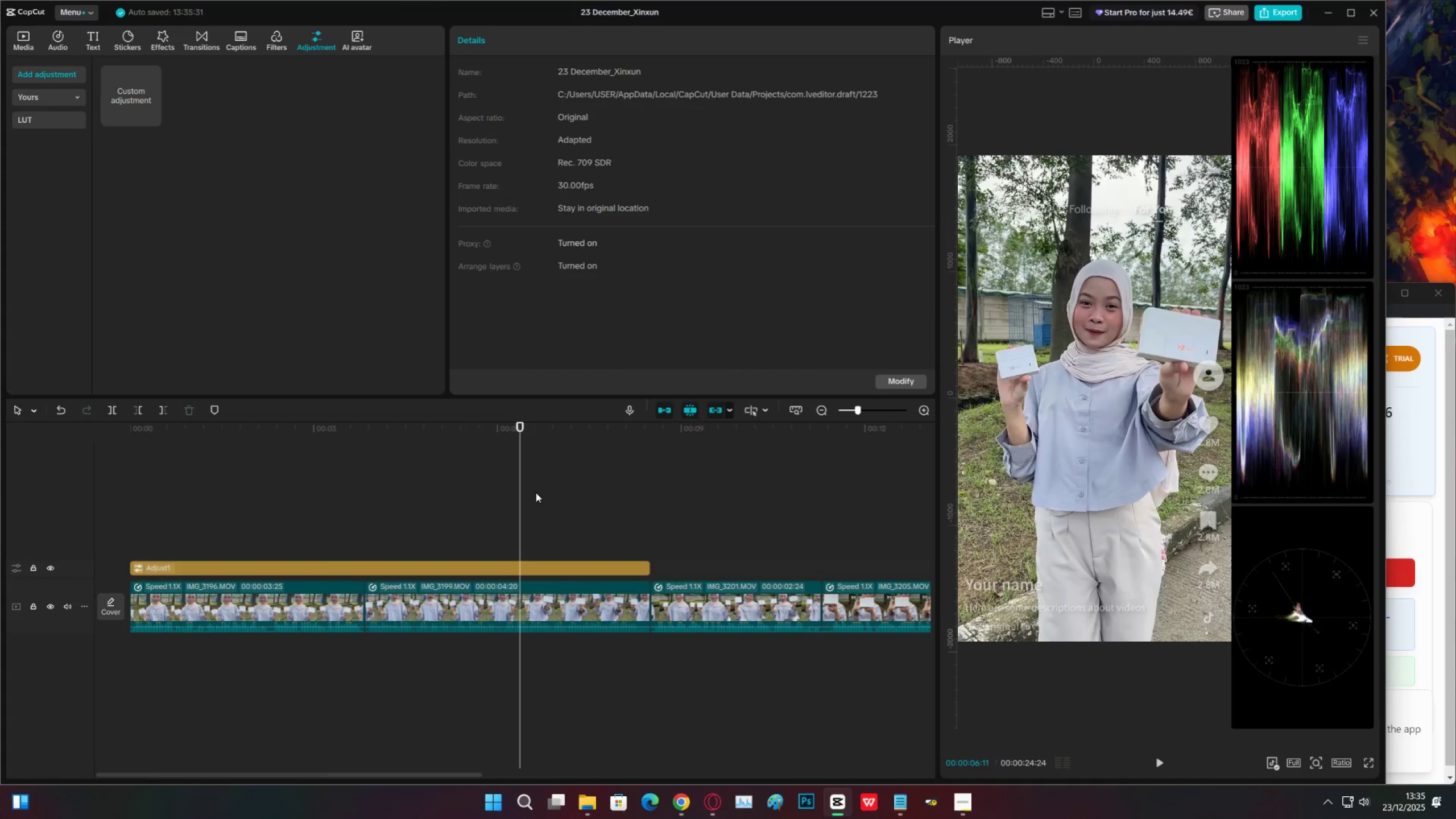 
key(Control+ControlLeft)
 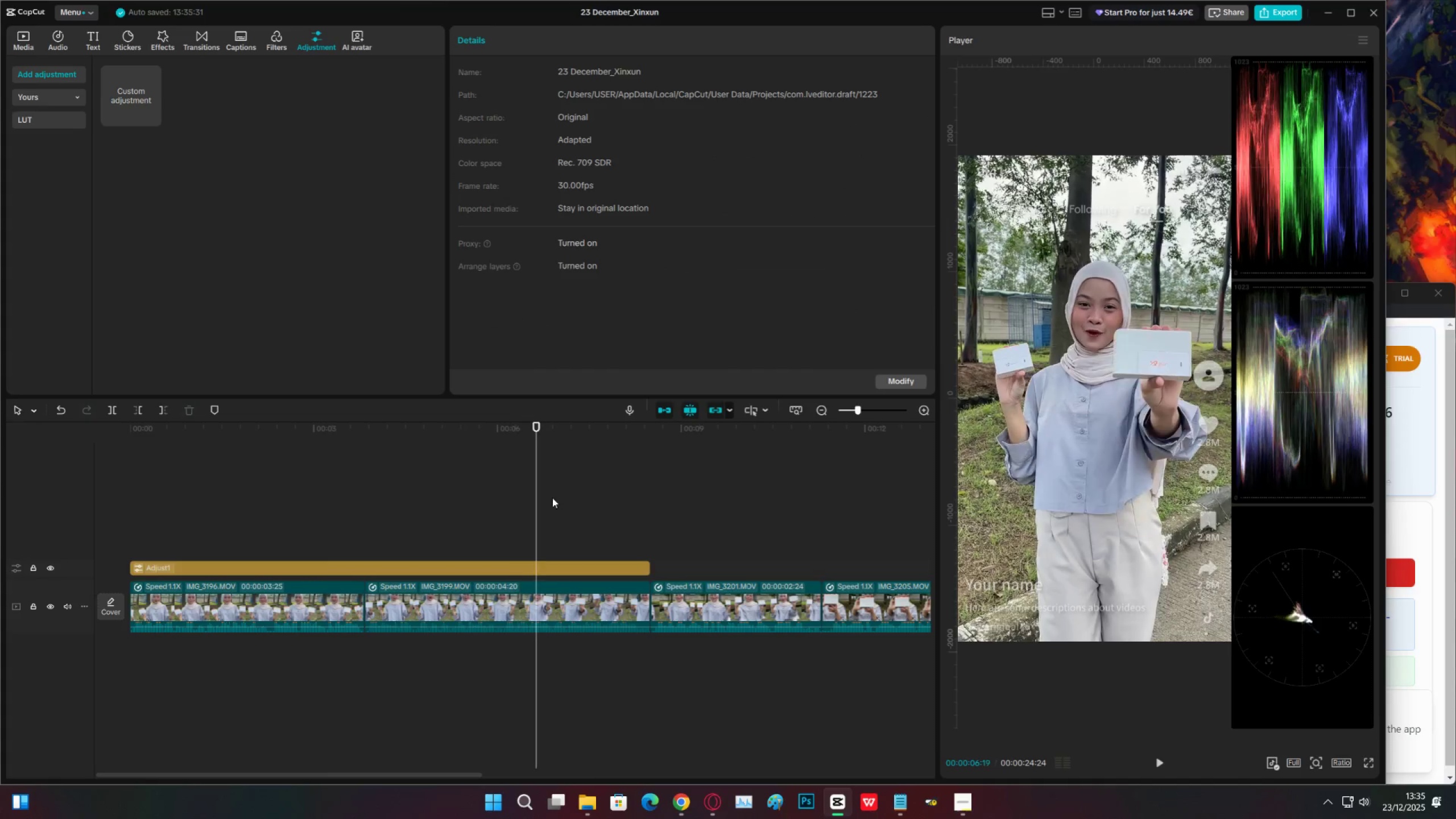 
key(Control+S)
 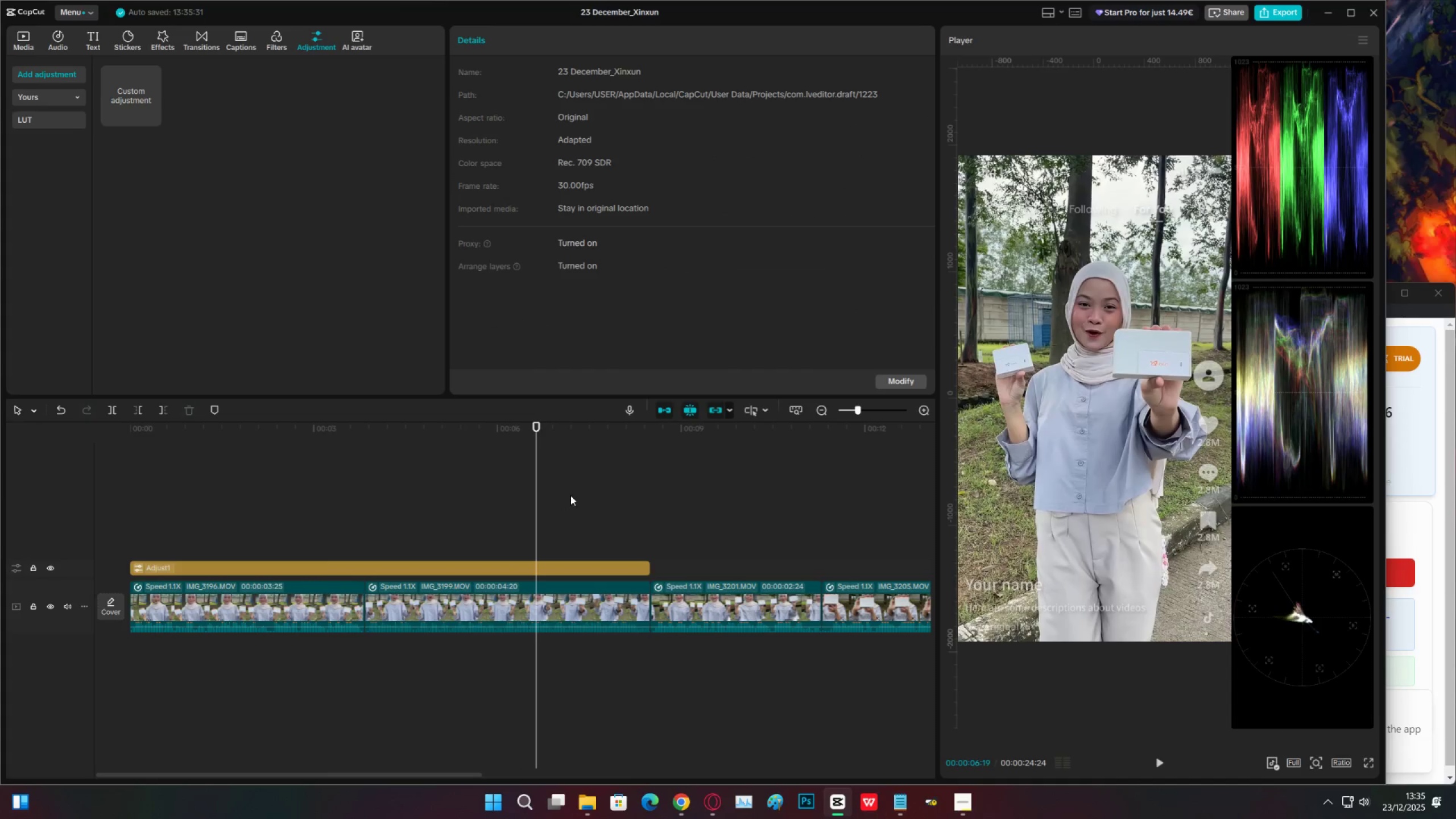 
triple_click([592, 494])
 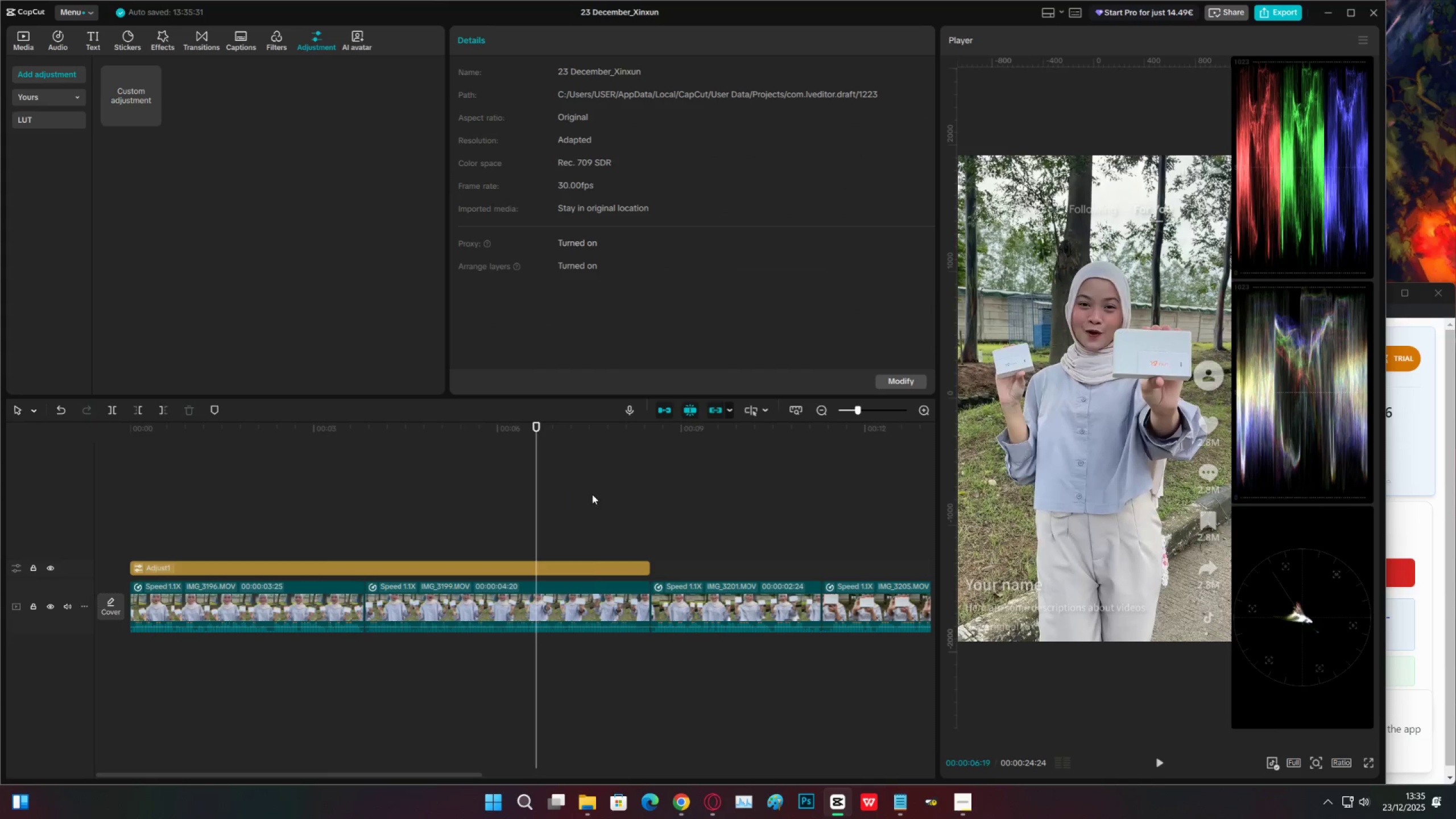 
key(Control+ControlLeft)
 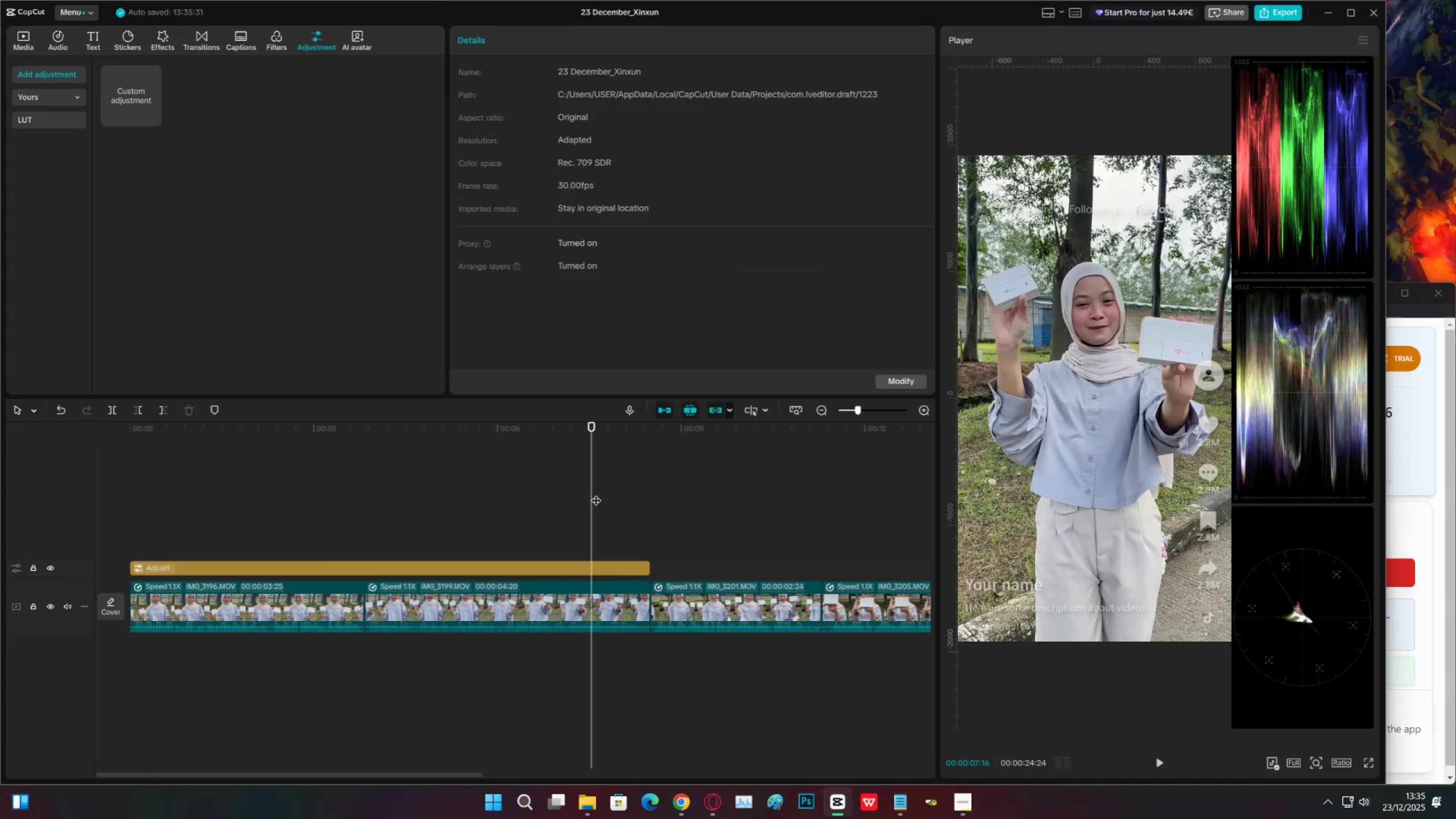 
key(Control+S)
 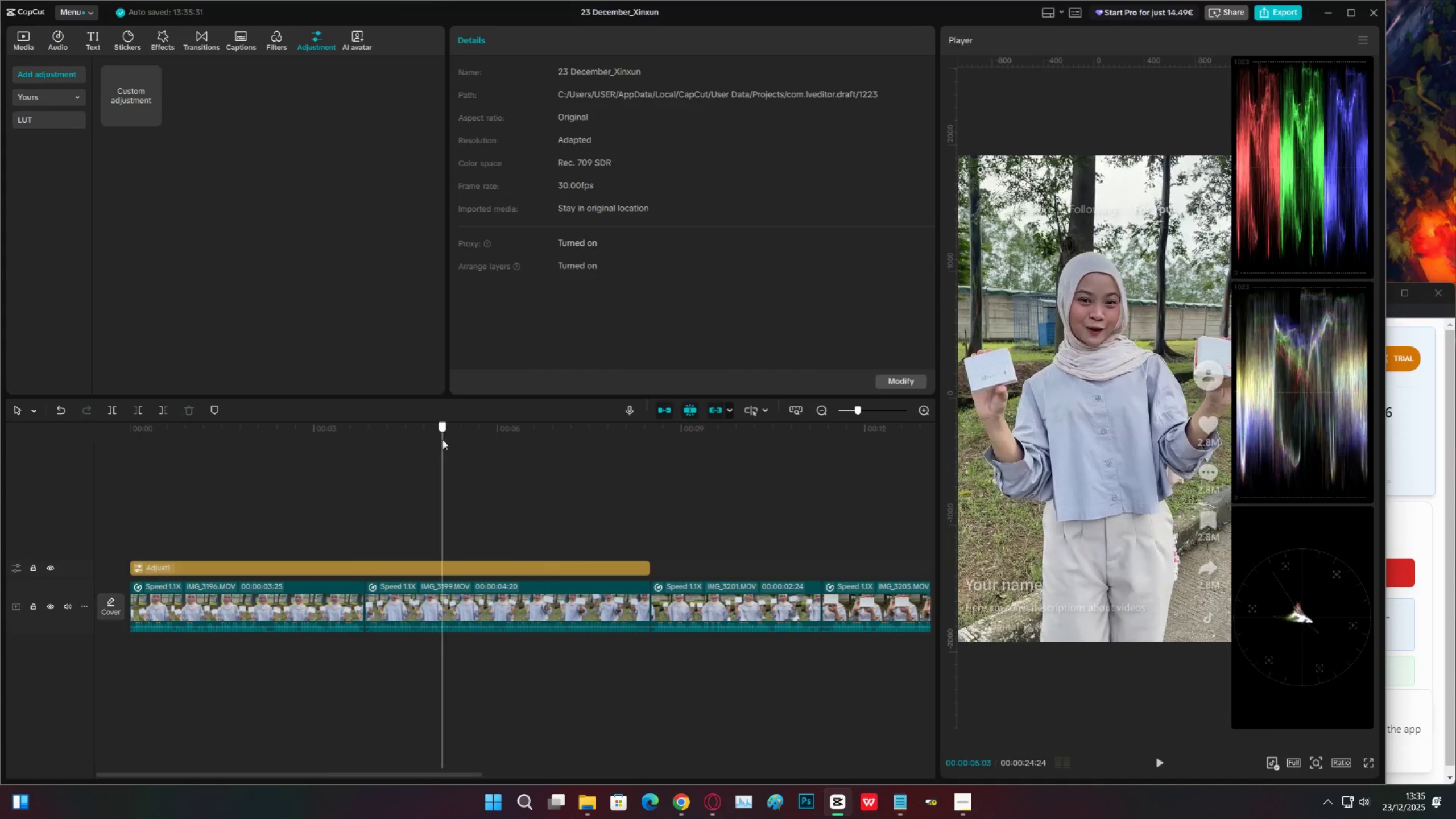 
left_click_drag(start_coordinate=[304, 449], to_coordinate=[293, 450])
 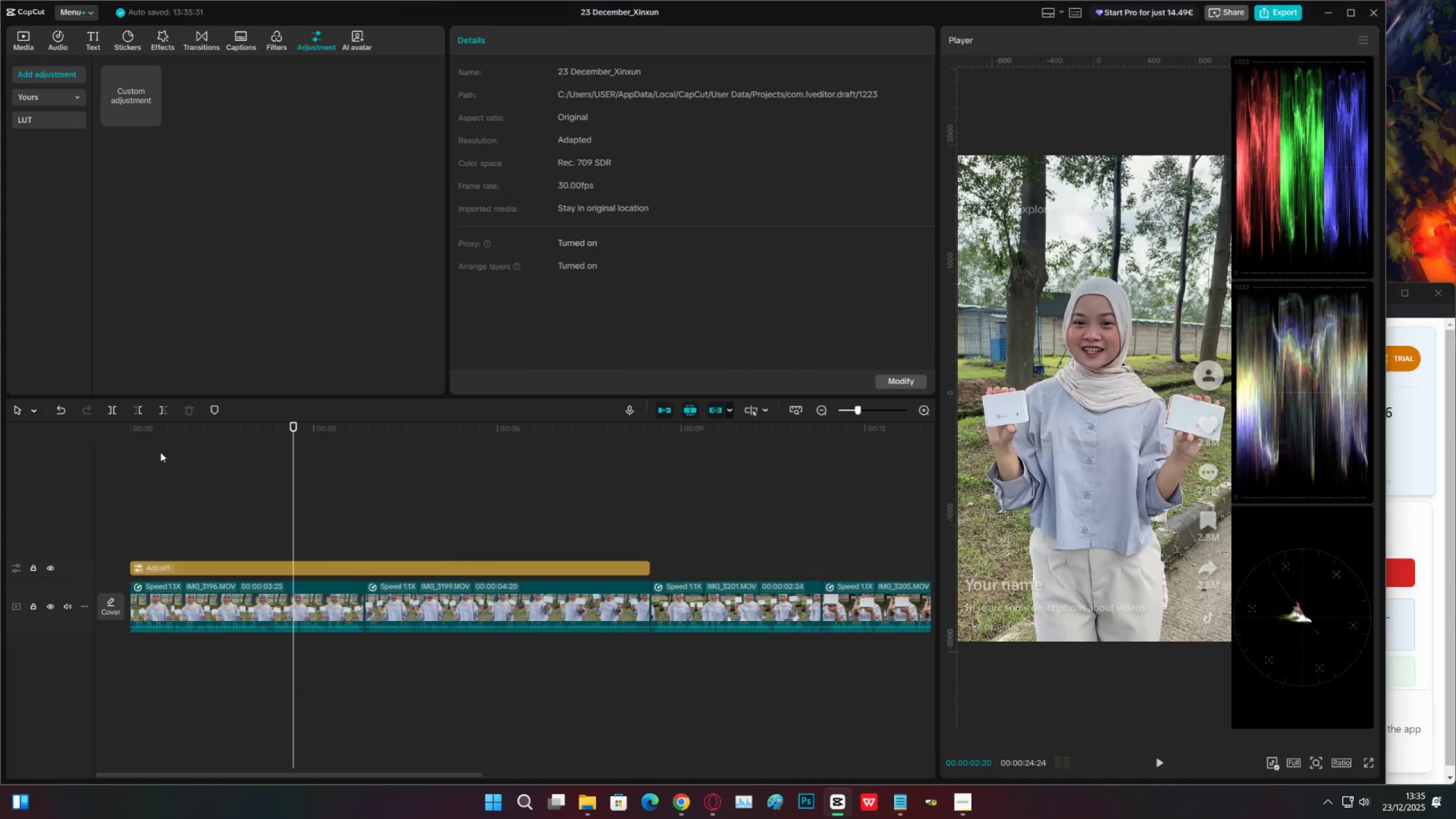 
triple_click([129, 452])
 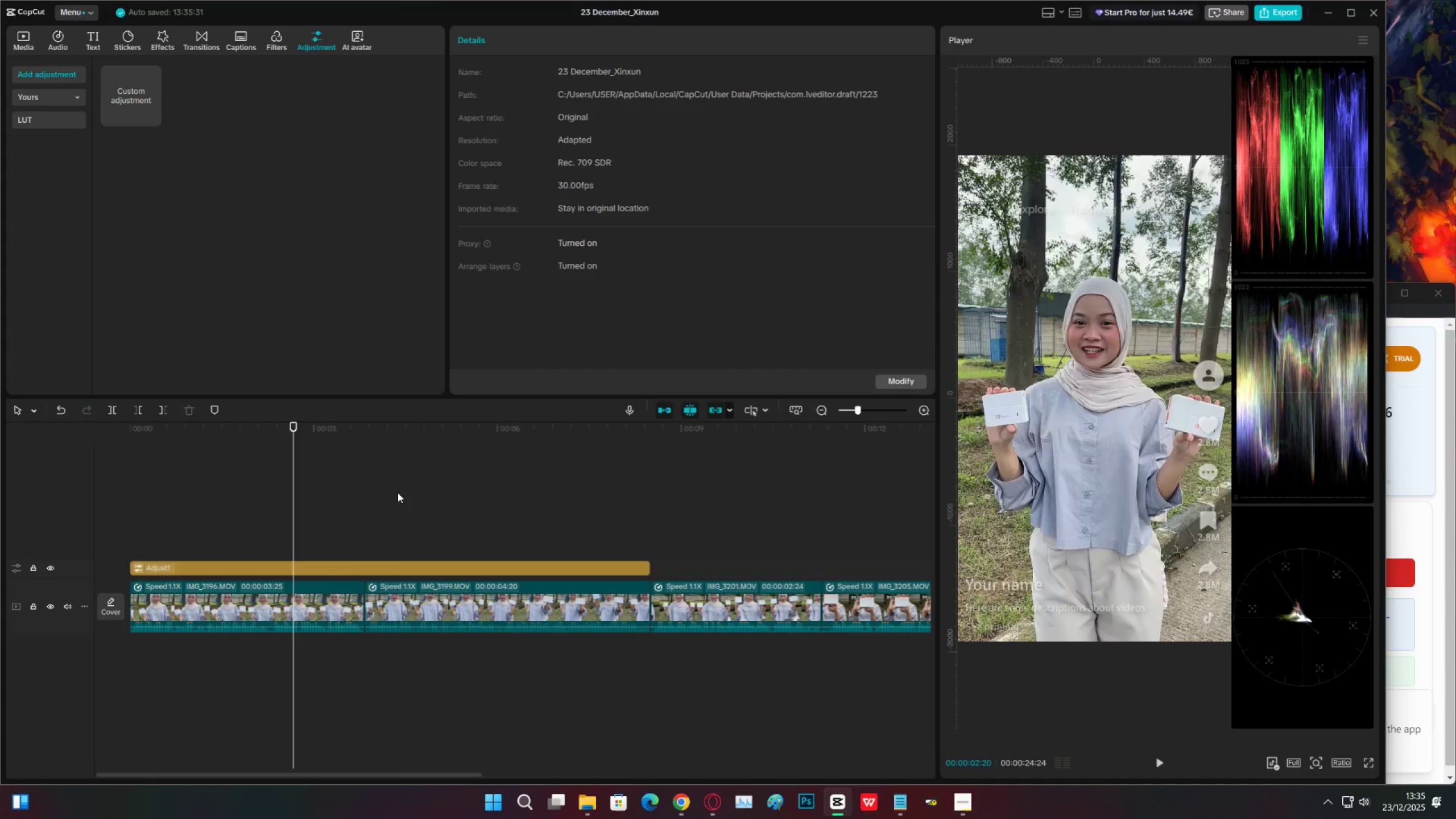 
triple_click([400, 493])
 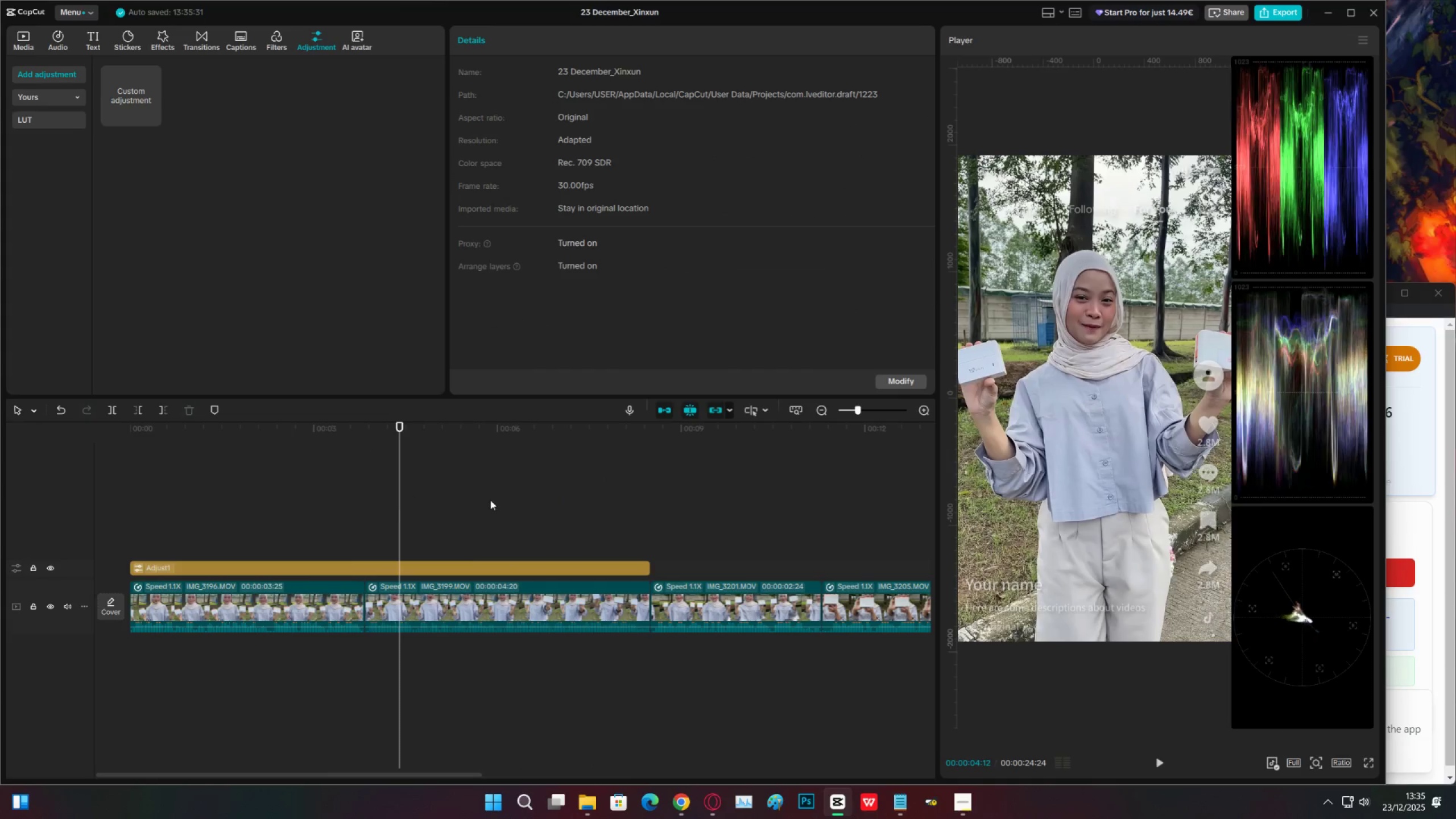 
left_click_drag(start_coordinate=[496, 500], to_coordinate=[499, 500])
 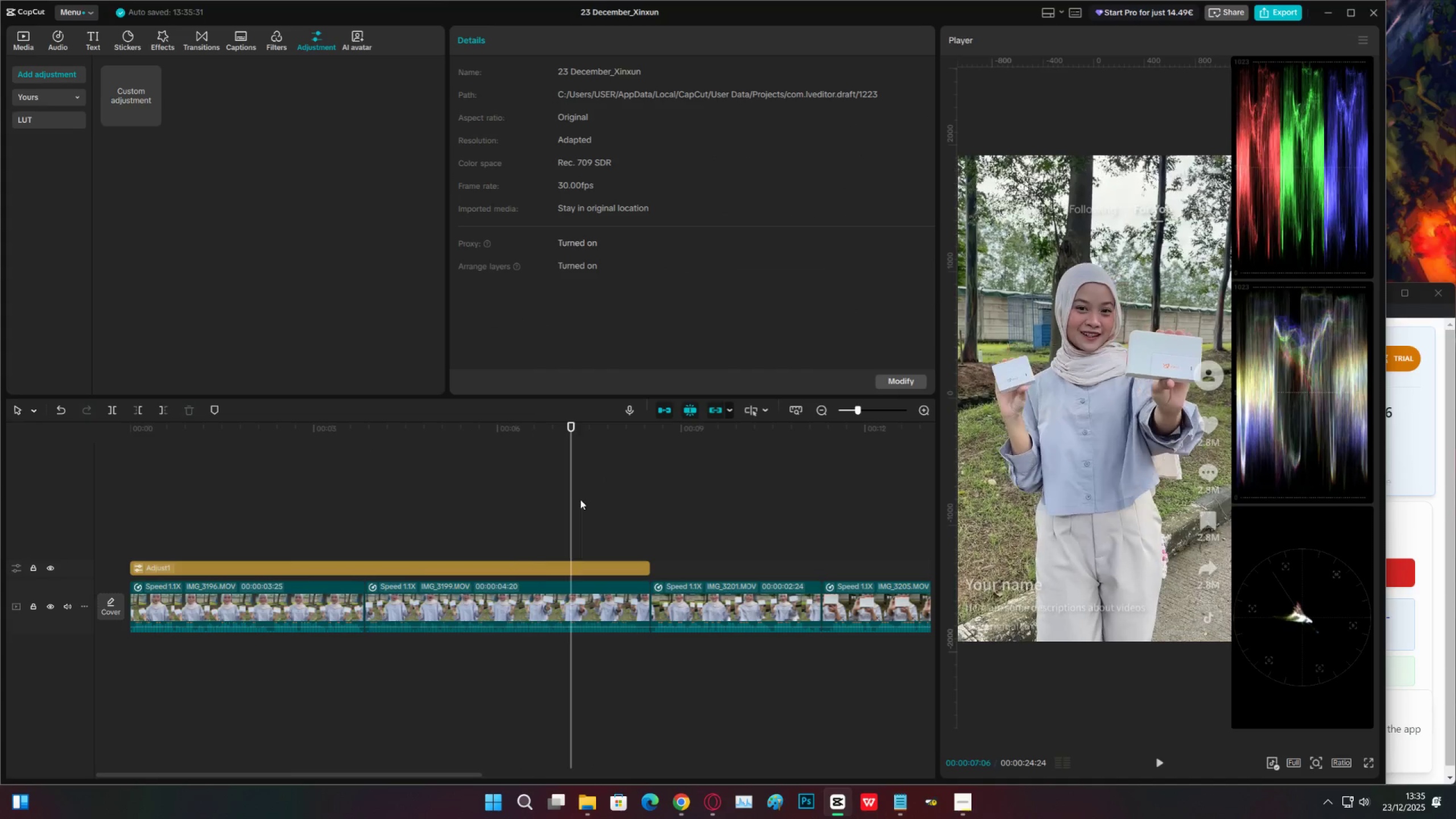 
left_click_drag(start_coordinate=[587, 497], to_coordinate=[592, 495])
 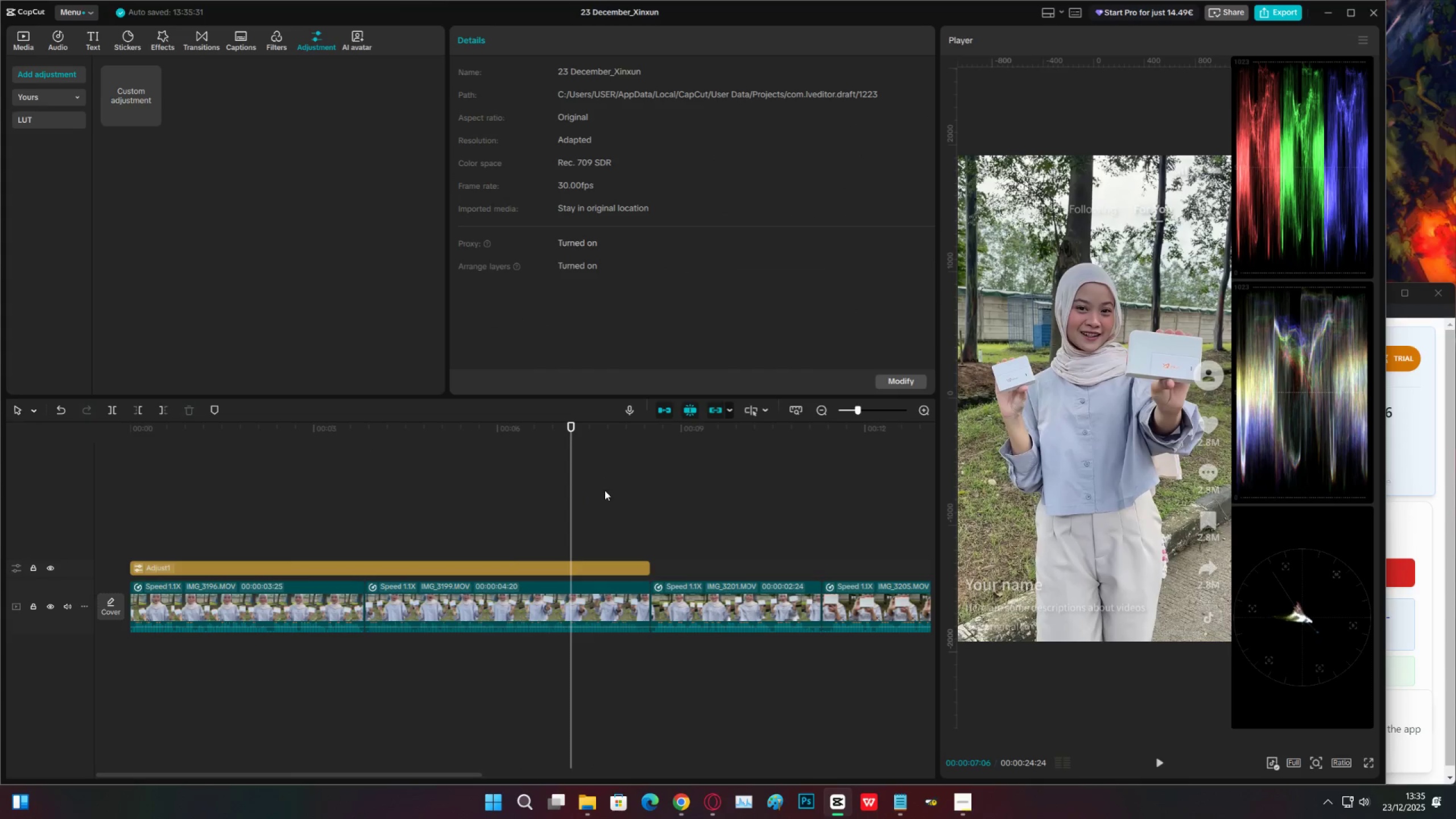 
triple_click([605, 490])
 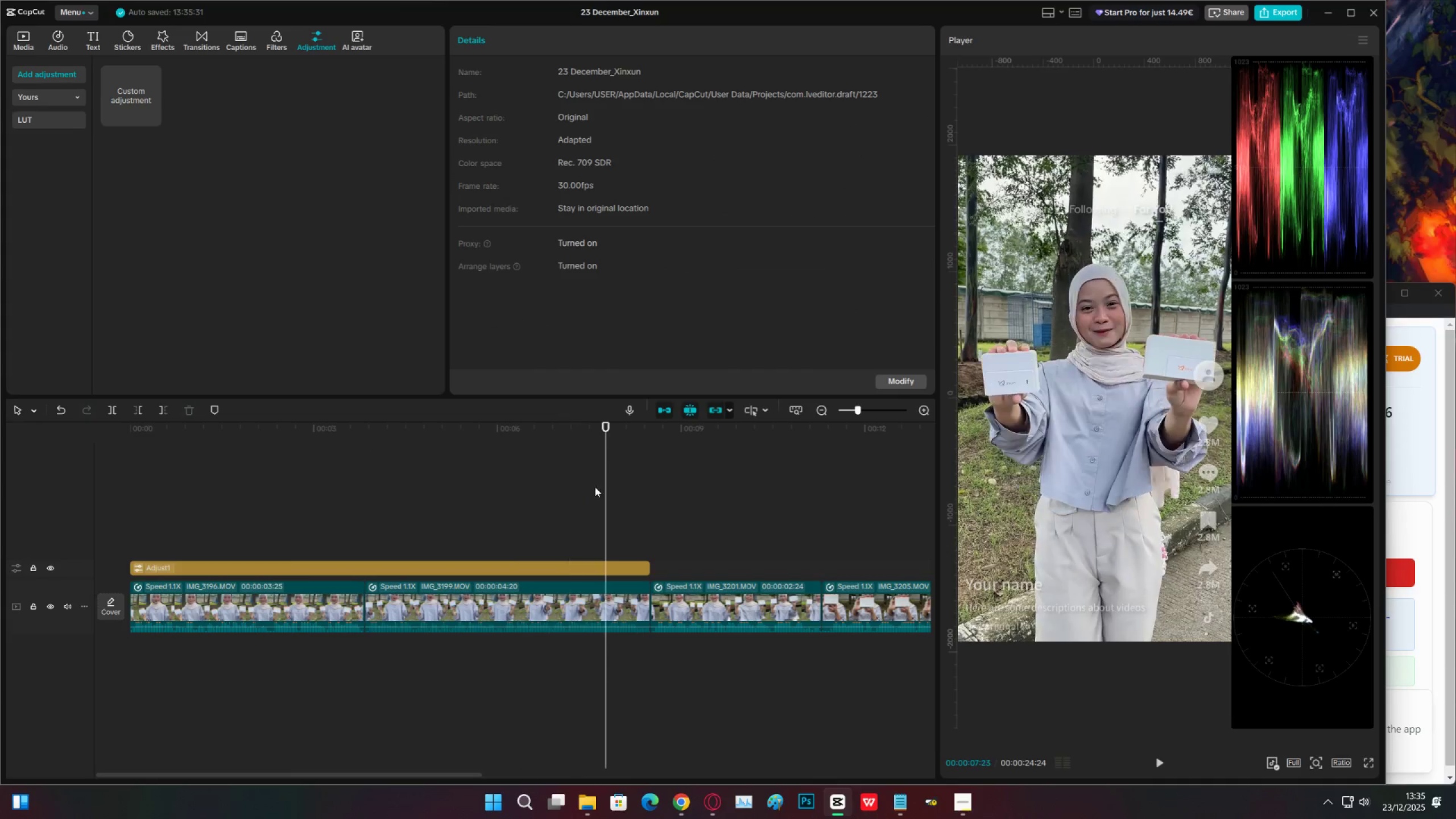 
triple_click([474, 464])
 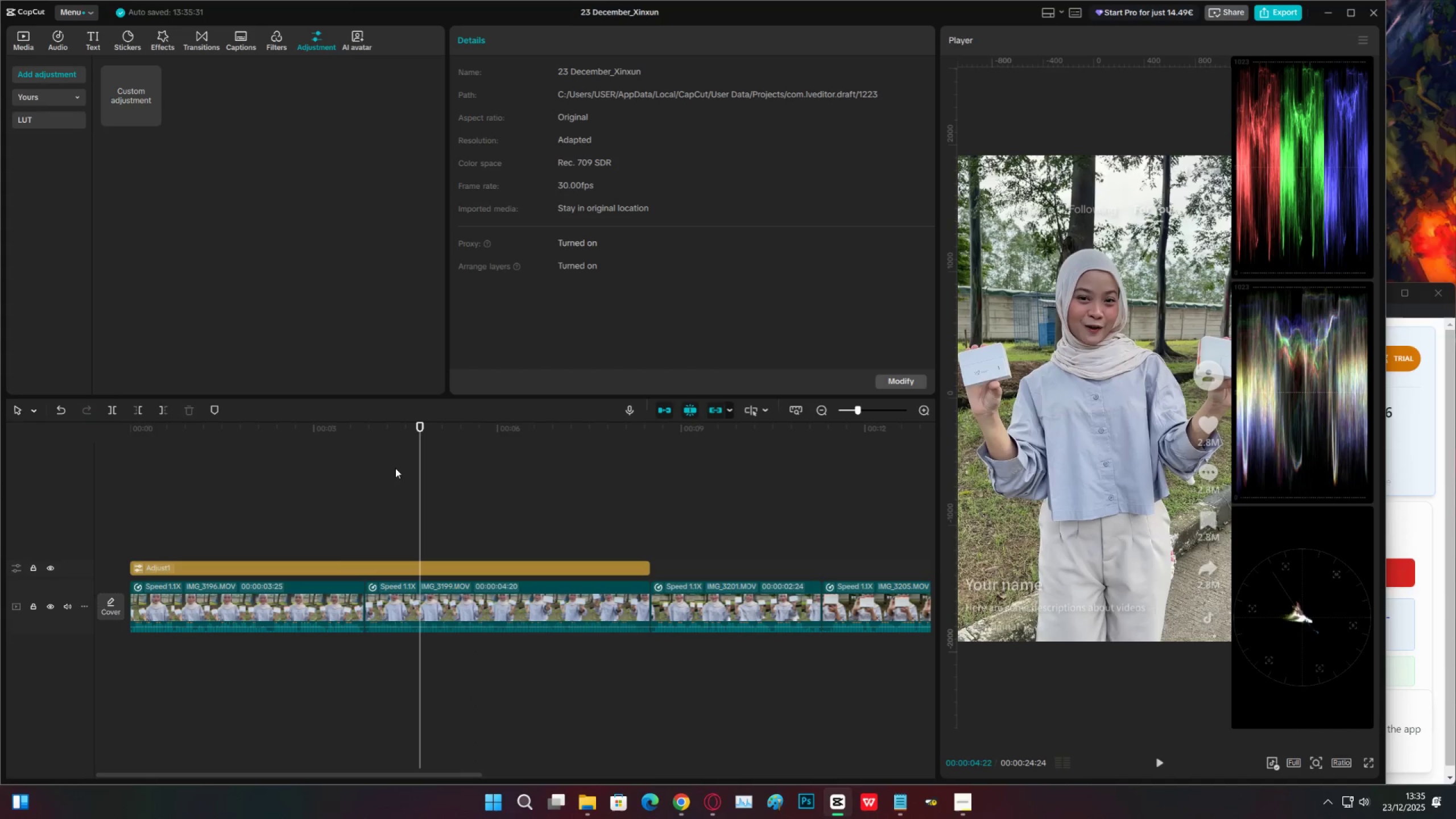 
key(Control+ControlLeft)
 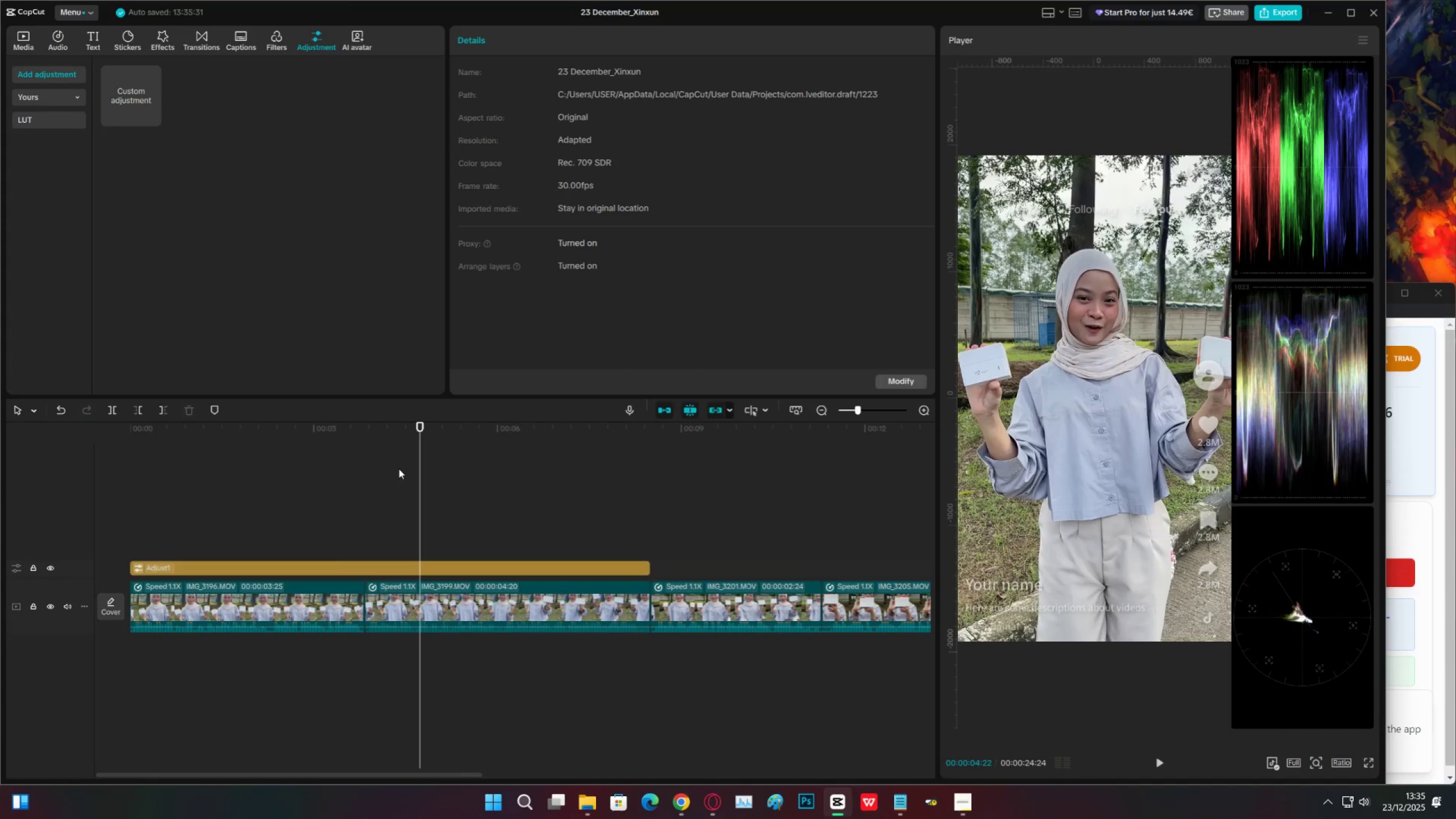 
key(Control+S)
 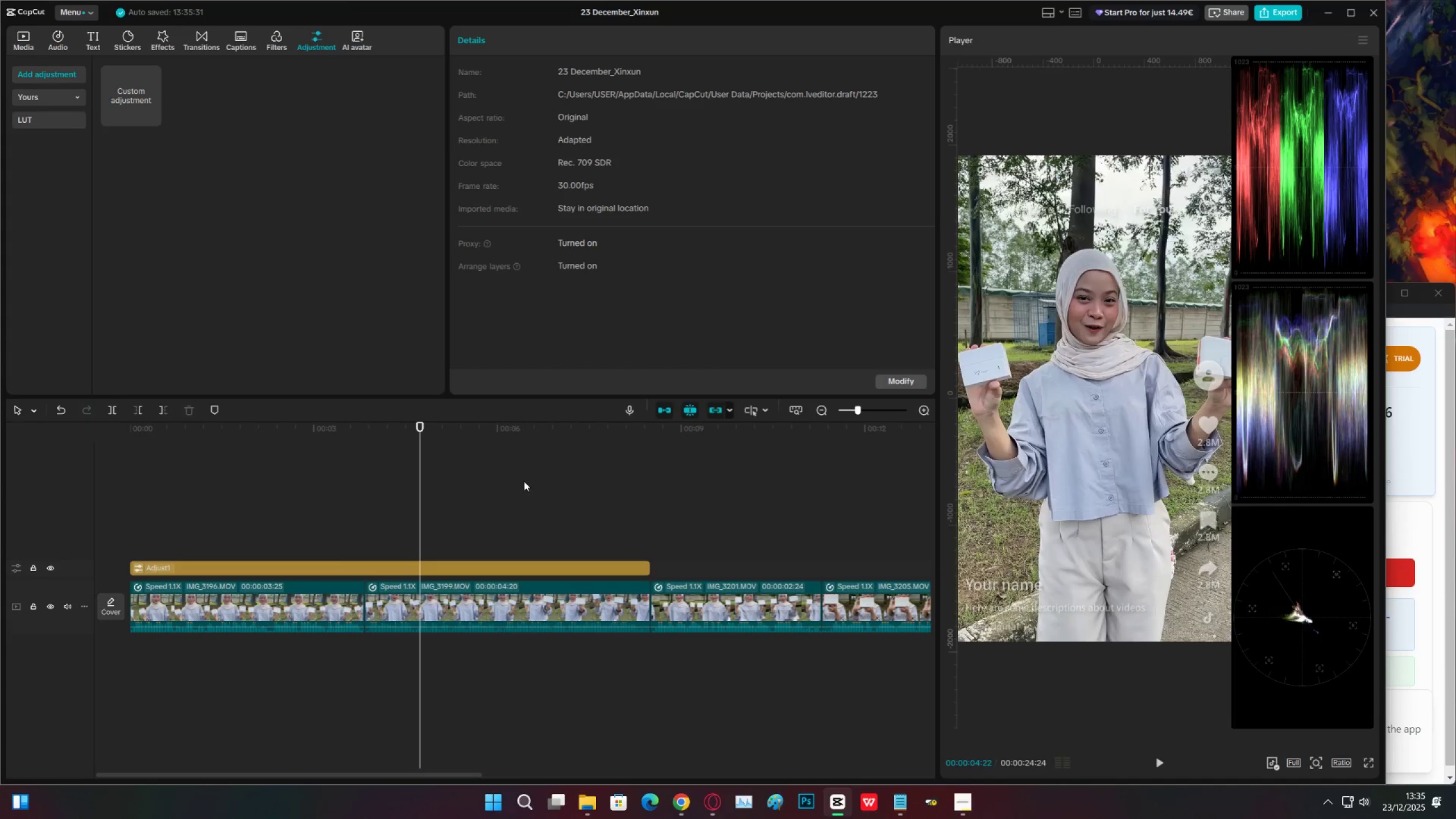 
double_click([579, 482])
 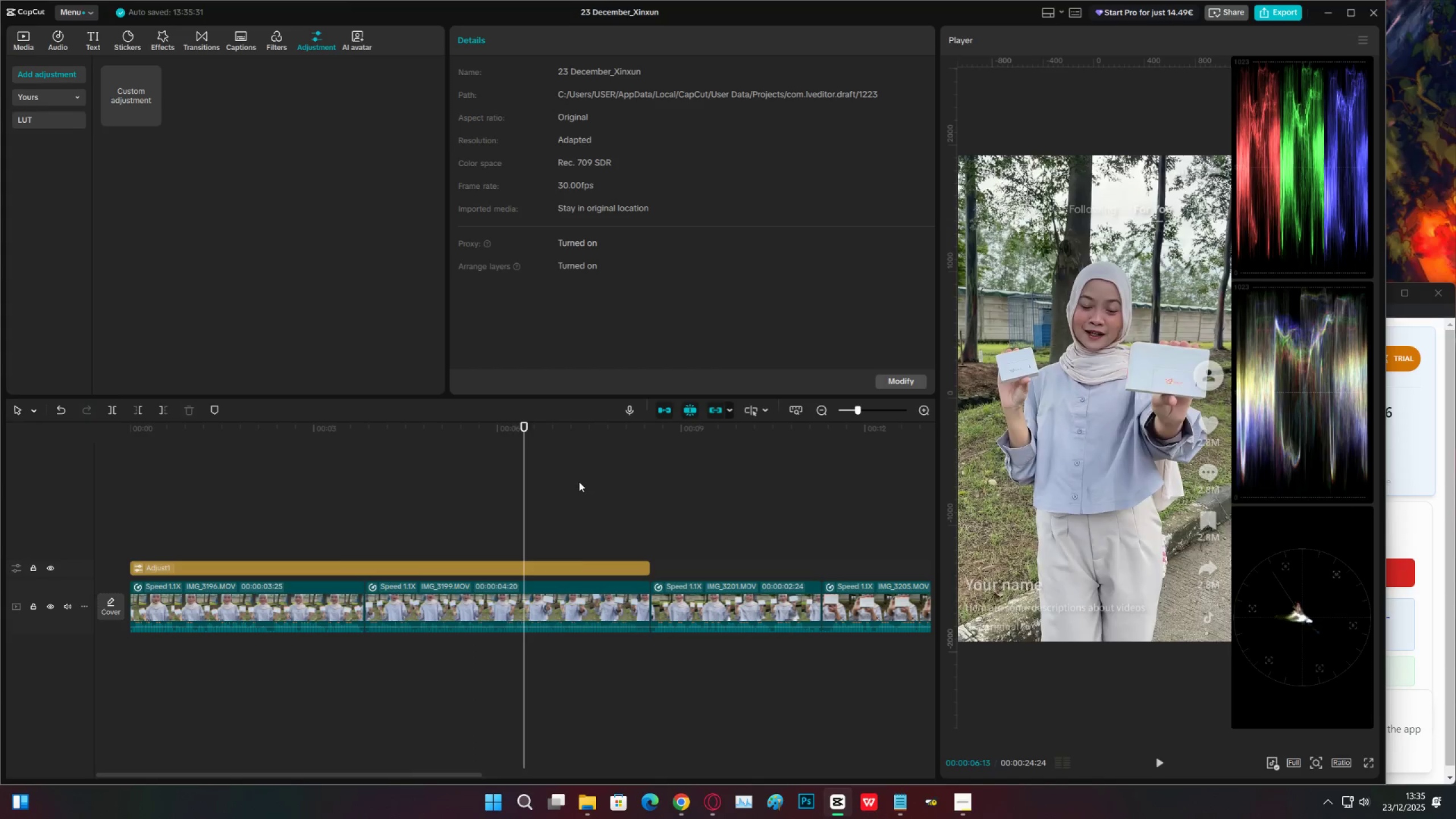 
key(Control+S)
 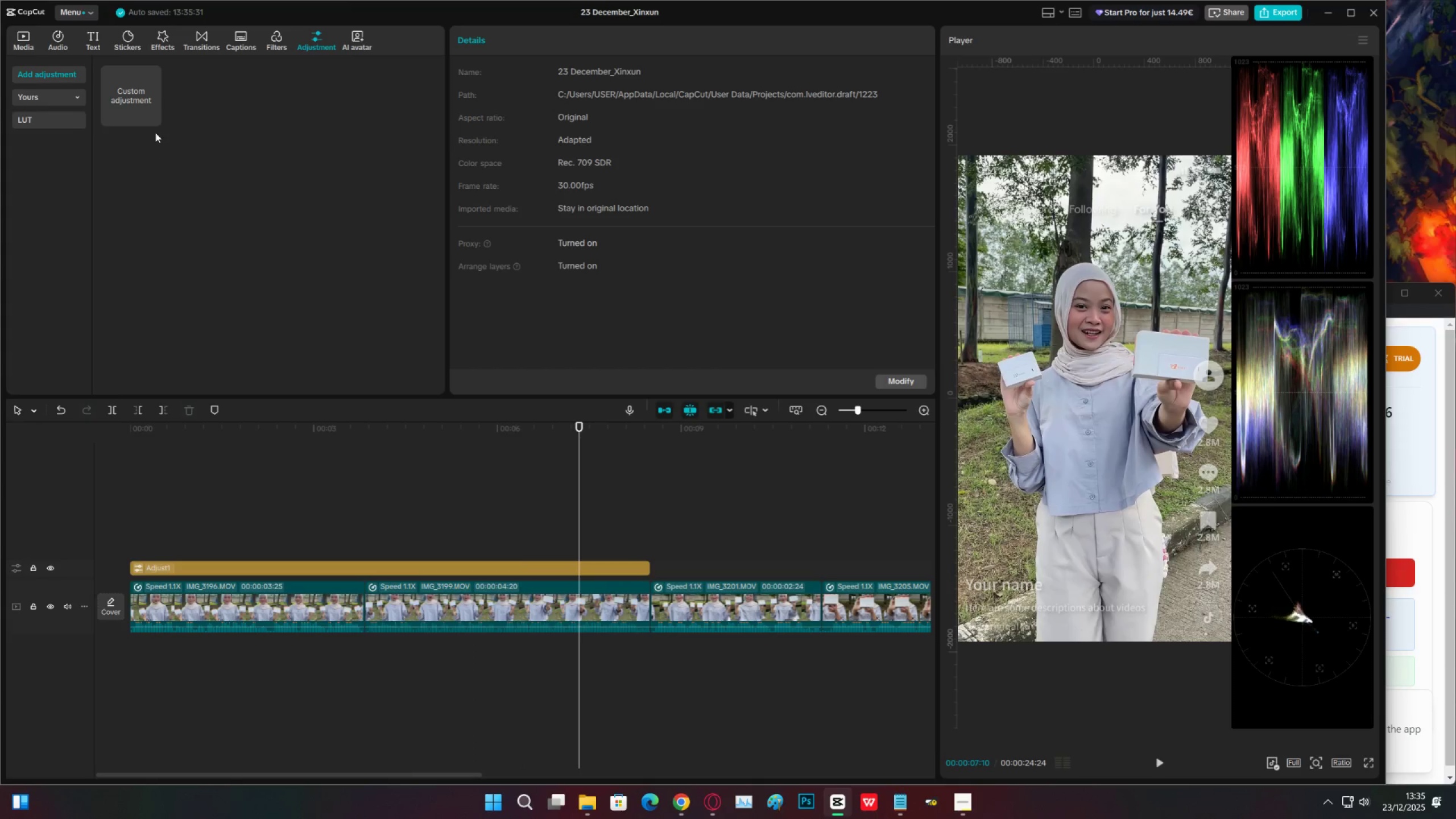 
left_click([156, 120])
 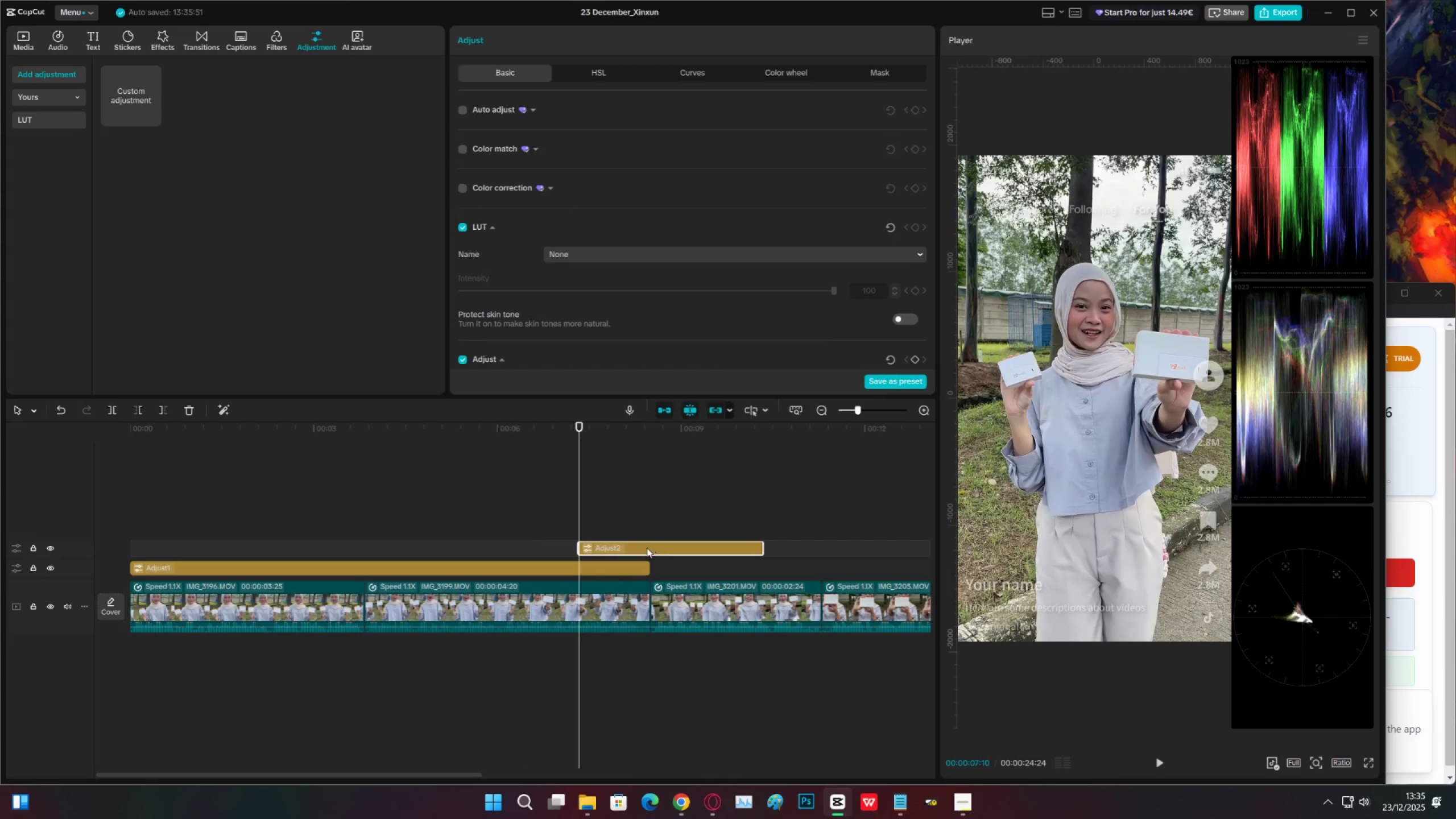 
left_click_drag(start_coordinate=[633, 548], to_coordinate=[703, 568])
 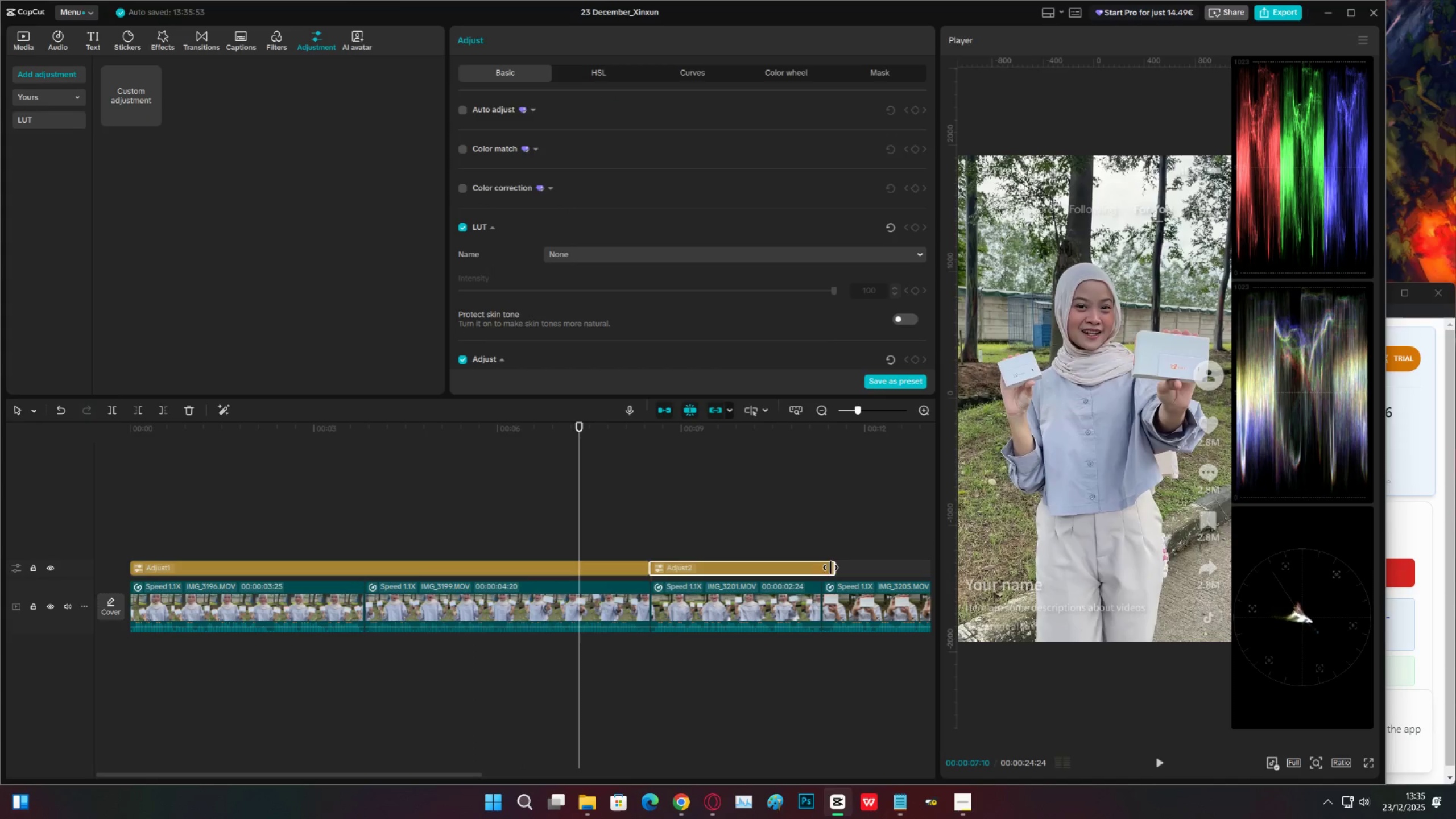 
left_click_drag(start_coordinate=[833, 568], to_coordinate=[822, 568])
 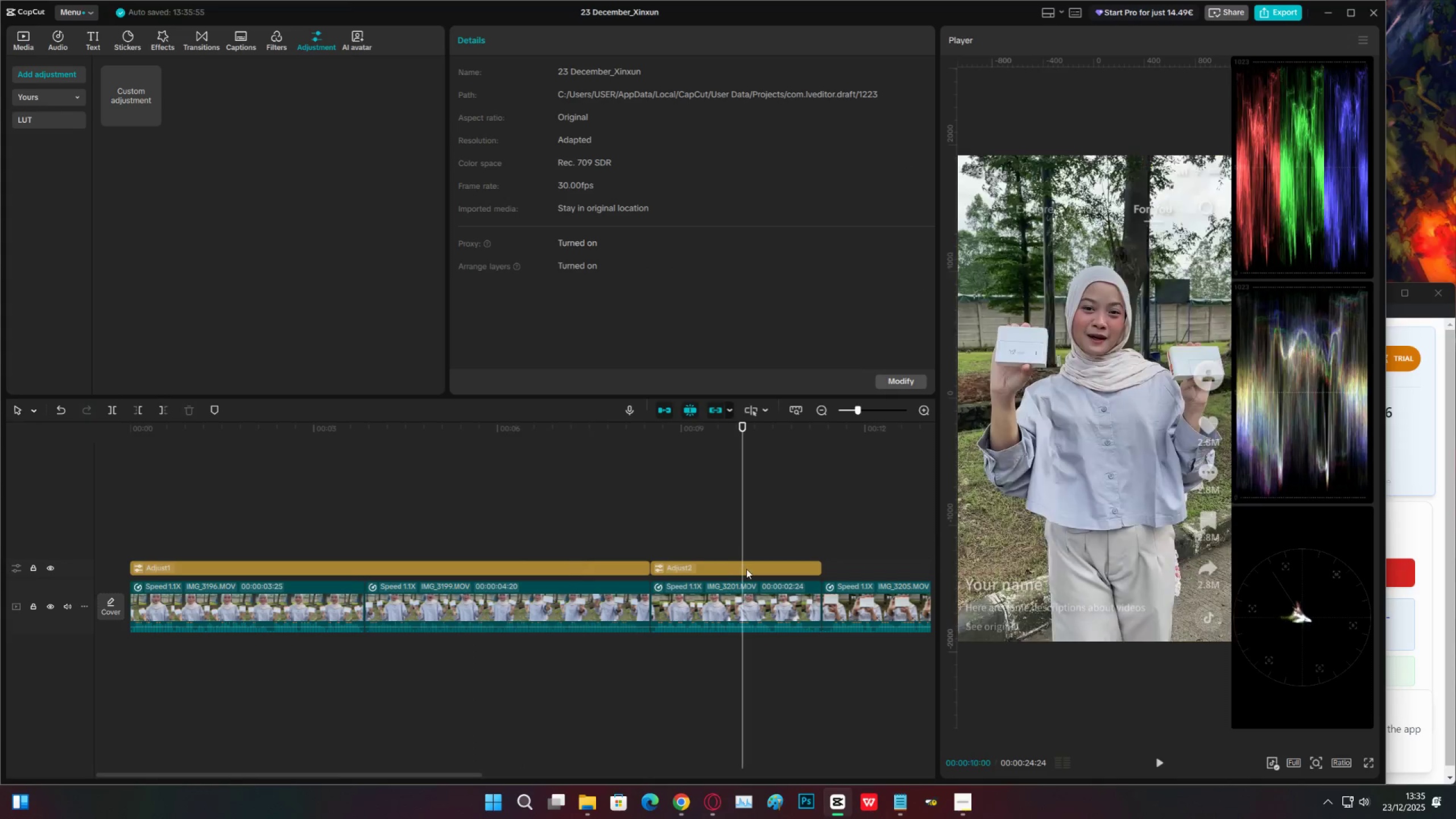 
double_click([746, 569])
 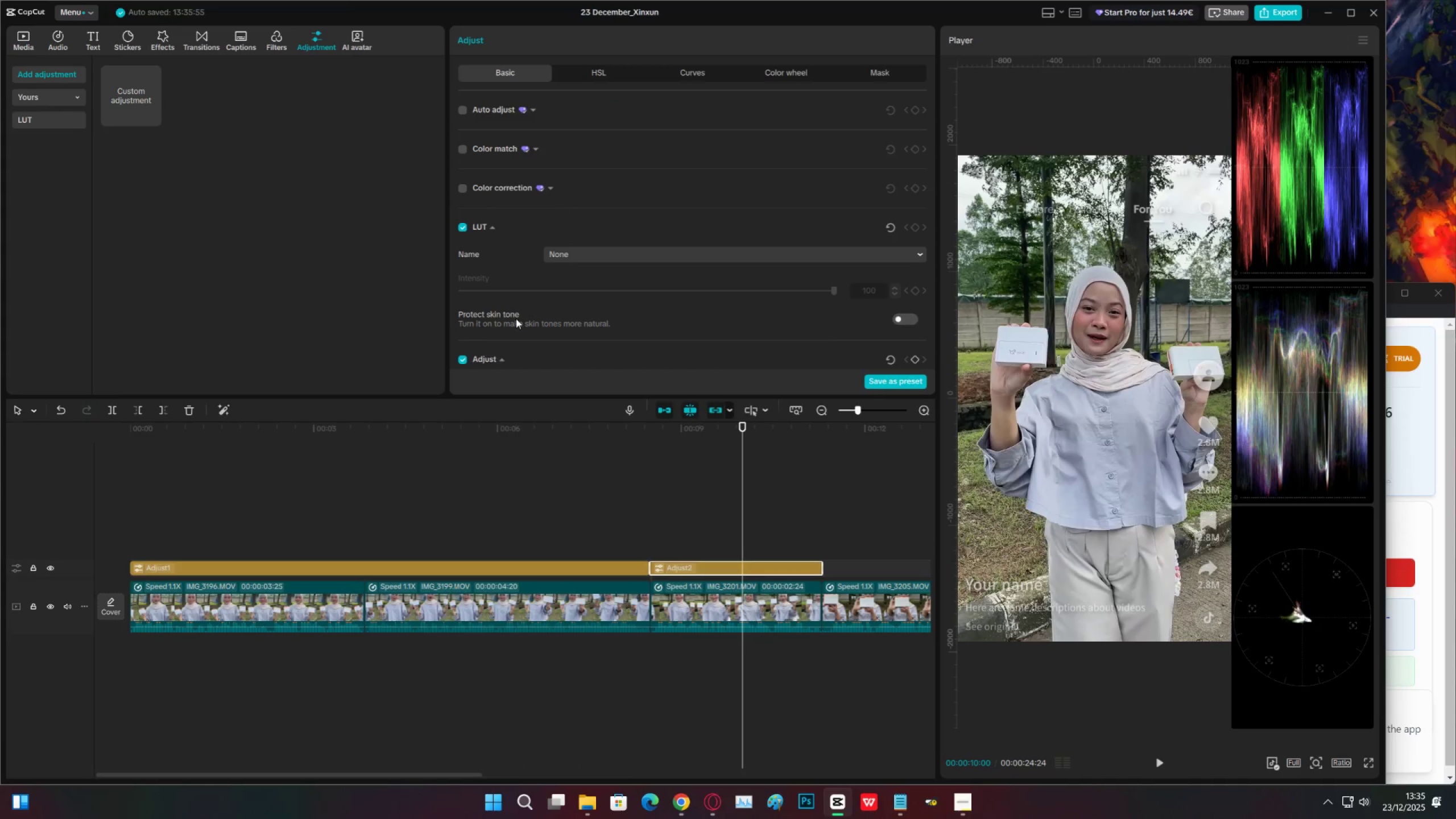 
scroll: coordinate [582, 335], scroll_direction: down, amount: 24.0
 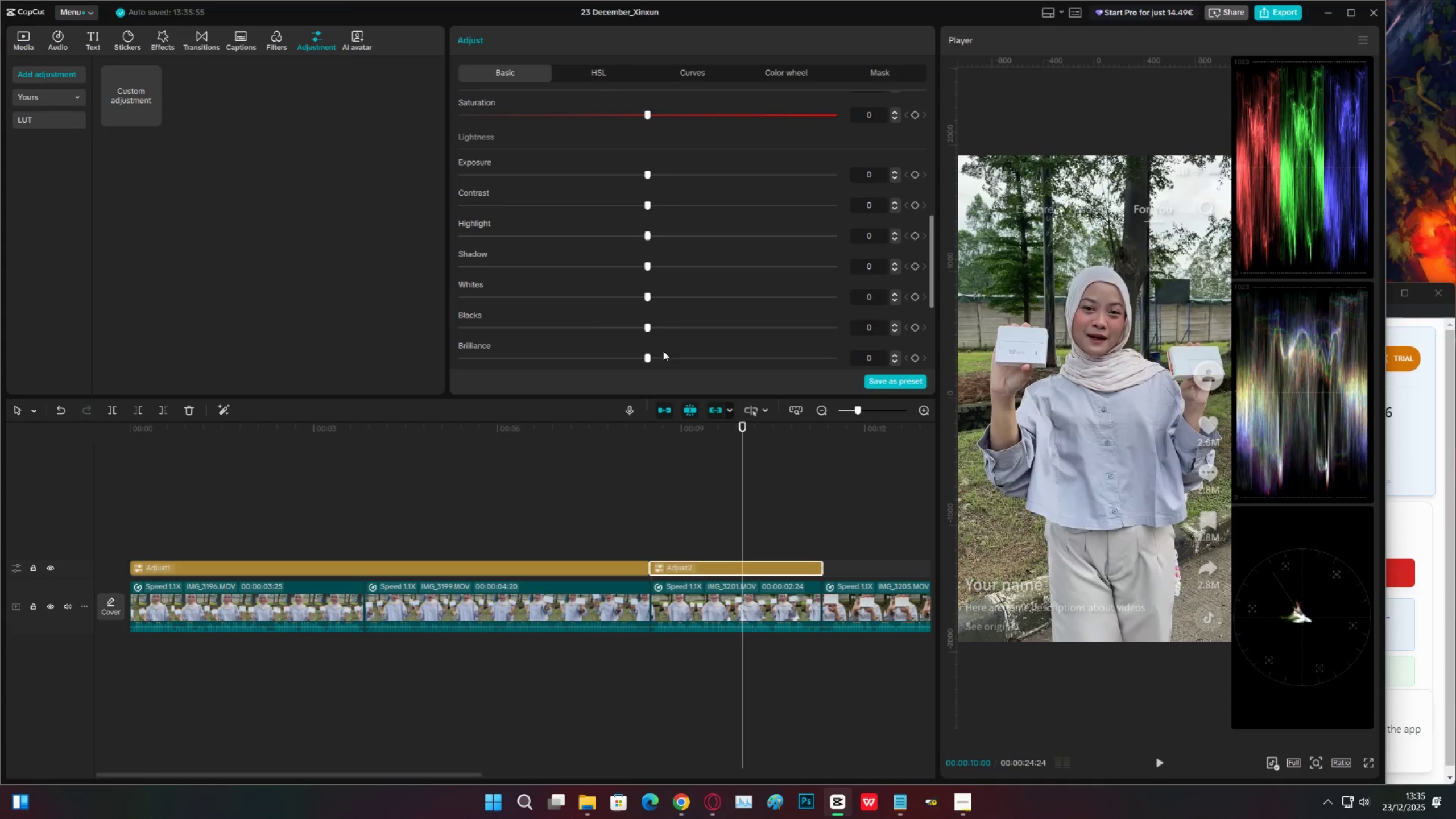 
left_click([663, 356])
 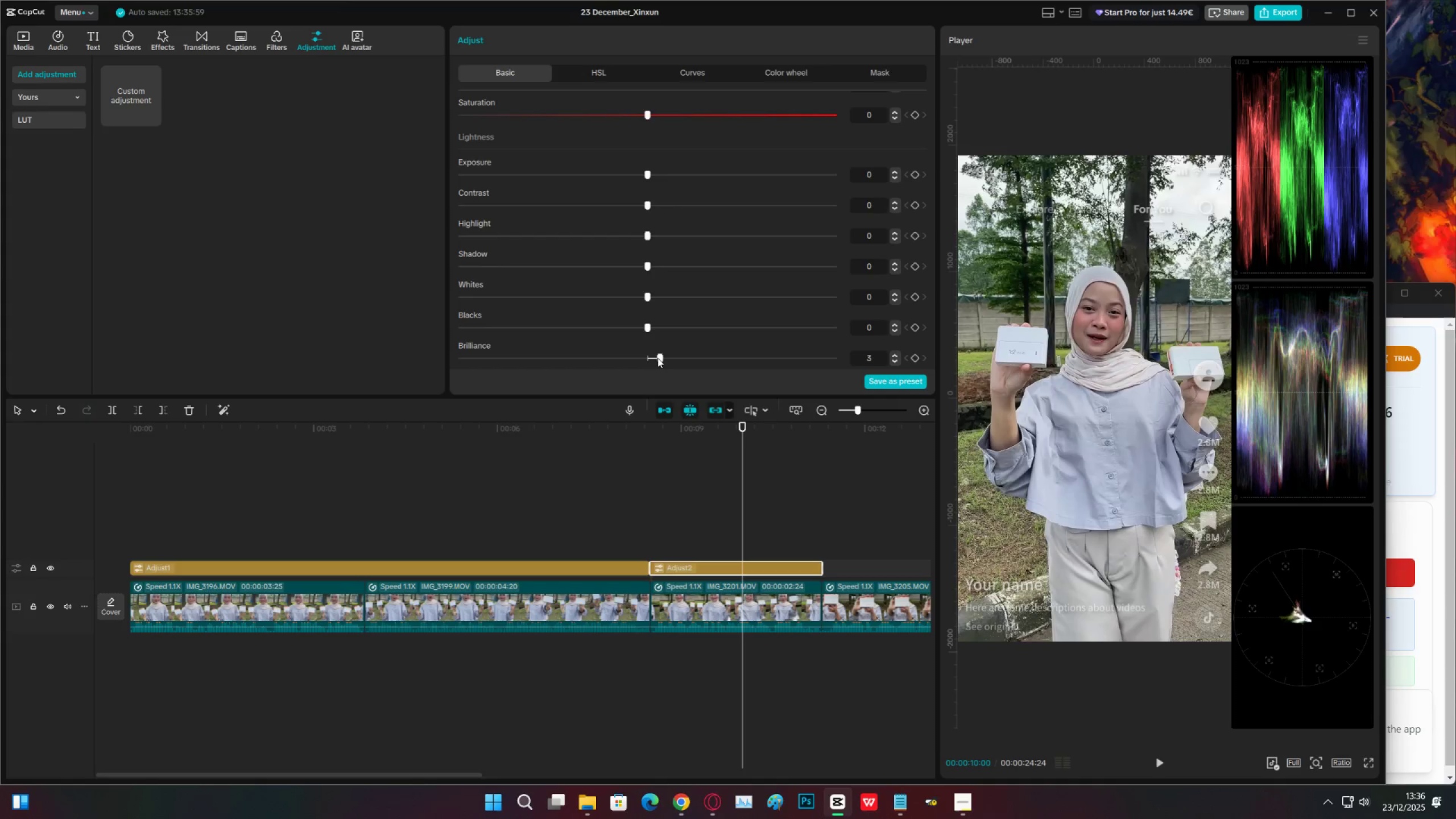 
left_click([595, 565])
 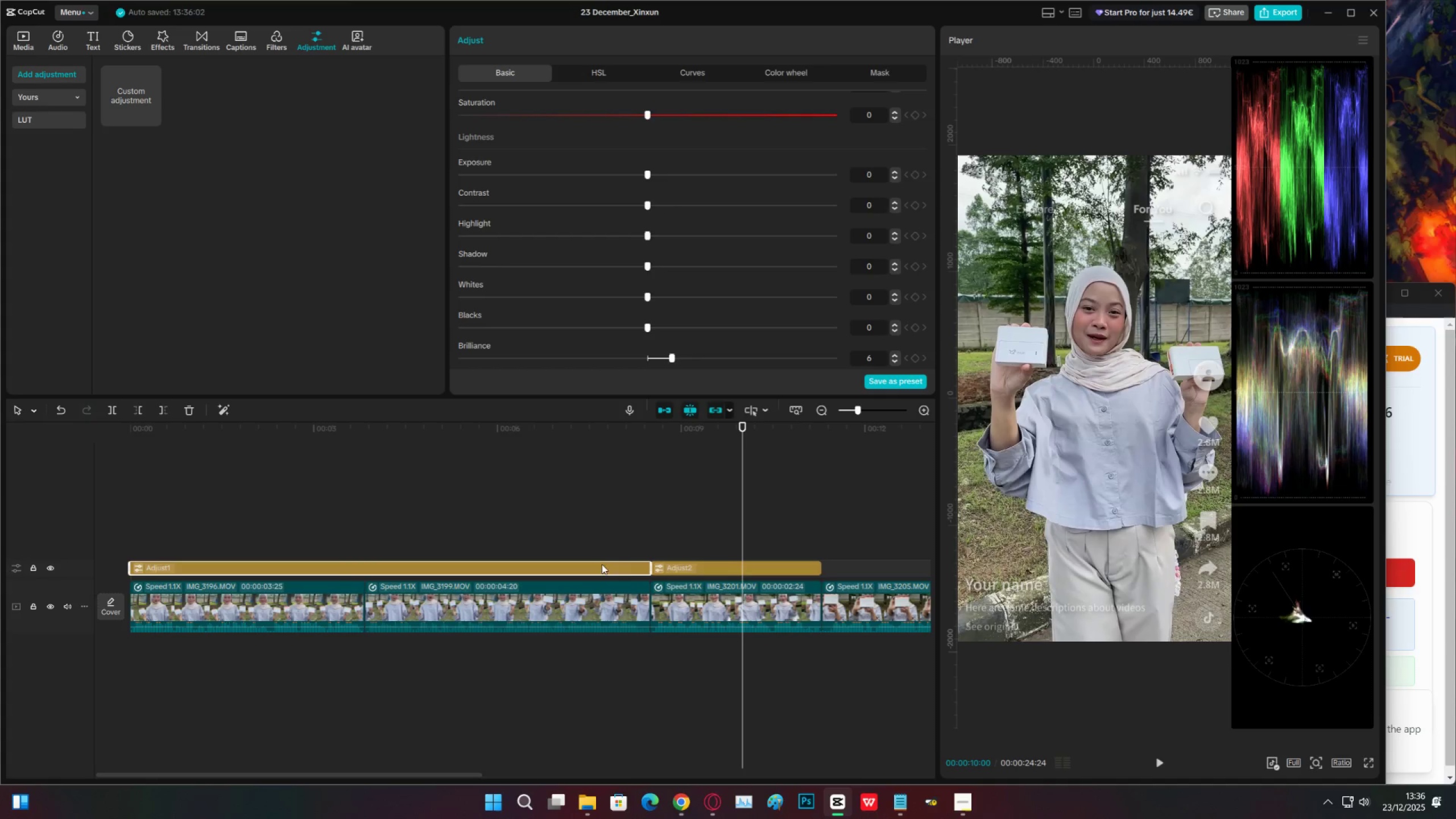 
left_click([667, 561])
 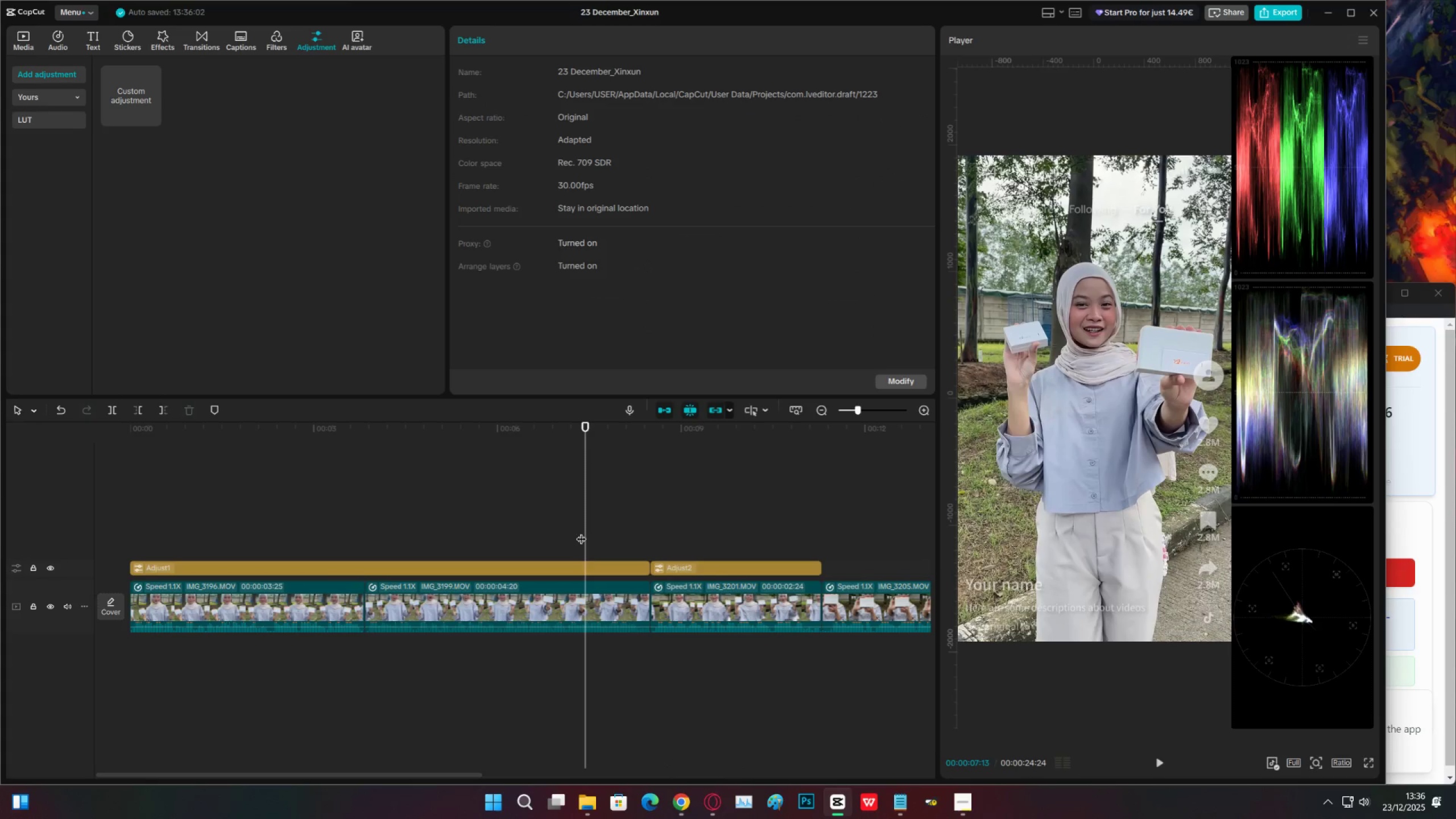 
left_click_drag(start_coordinate=[614, 507], to_coordinate=[622, 503])
 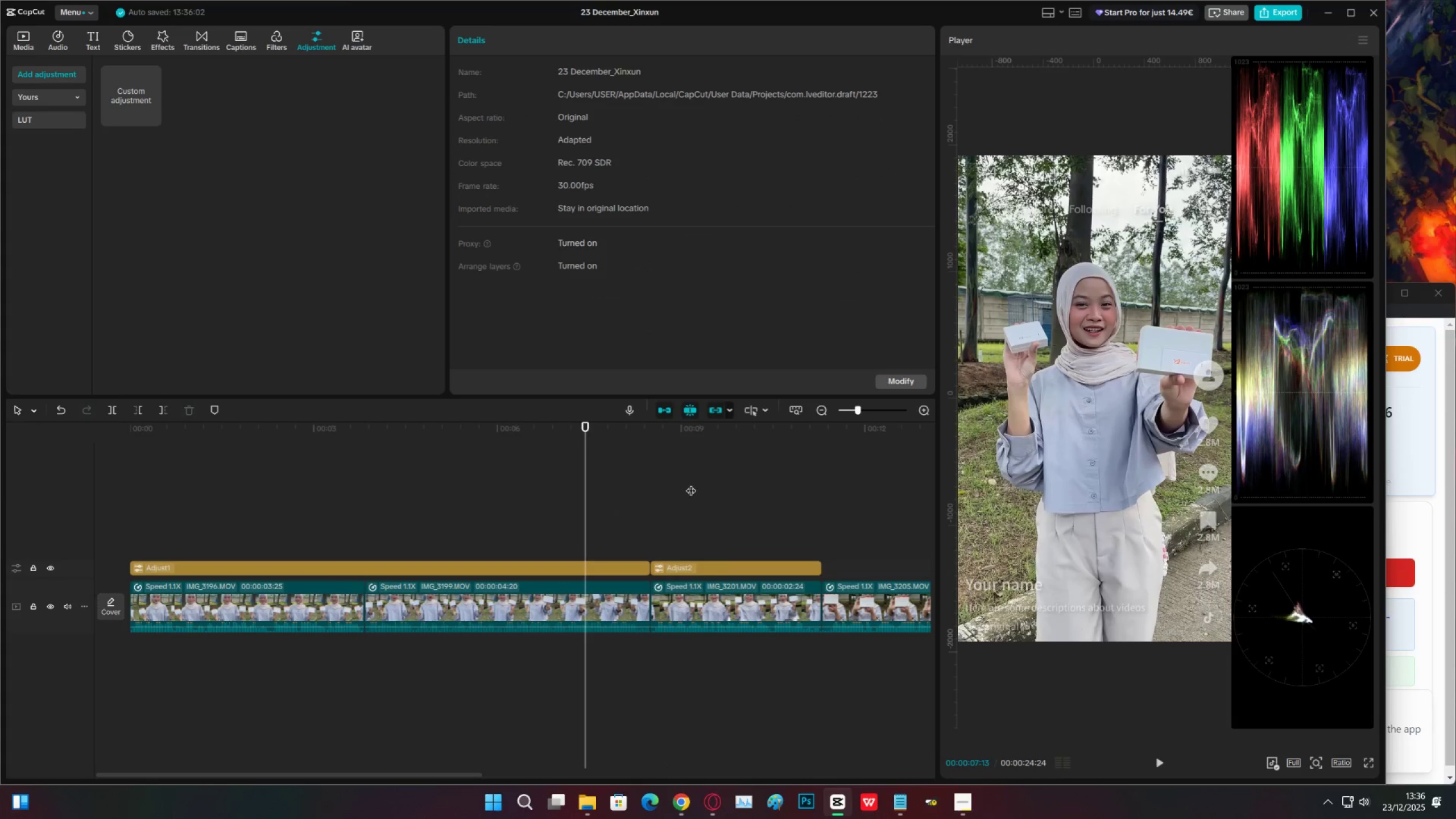 
triple_click([693, 483])
 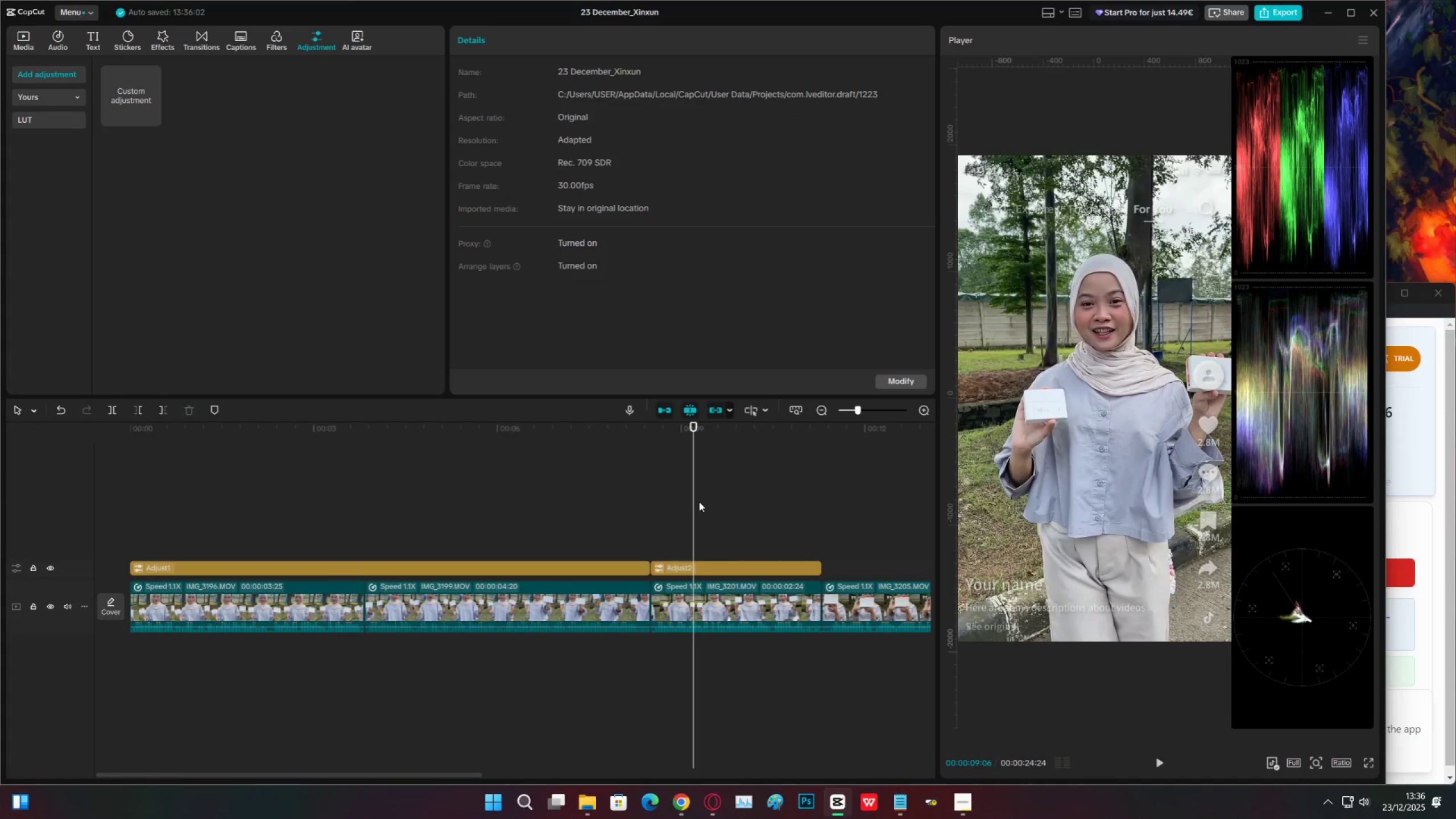 
key(Space)
 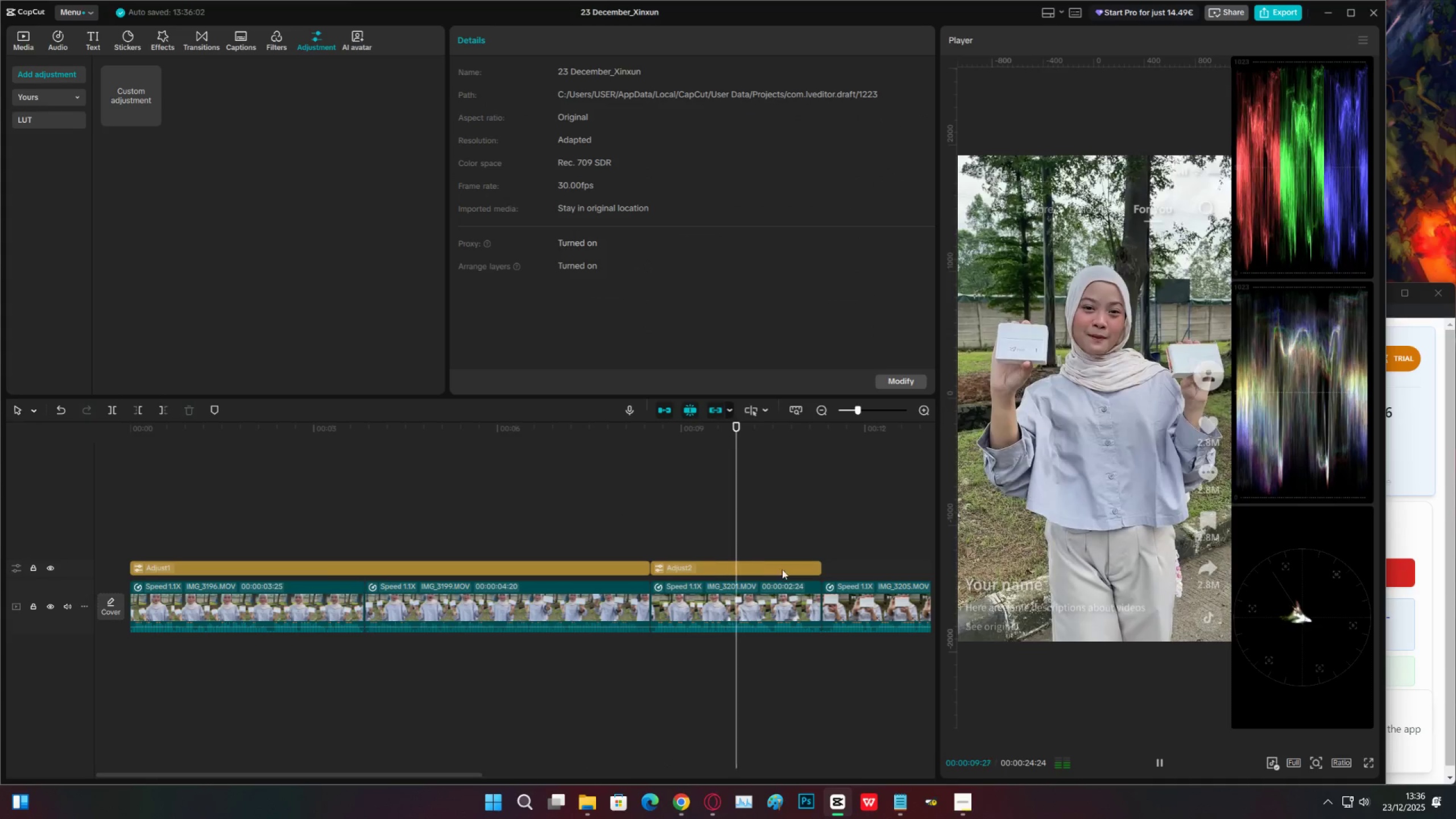 
left_click([799, 570])
 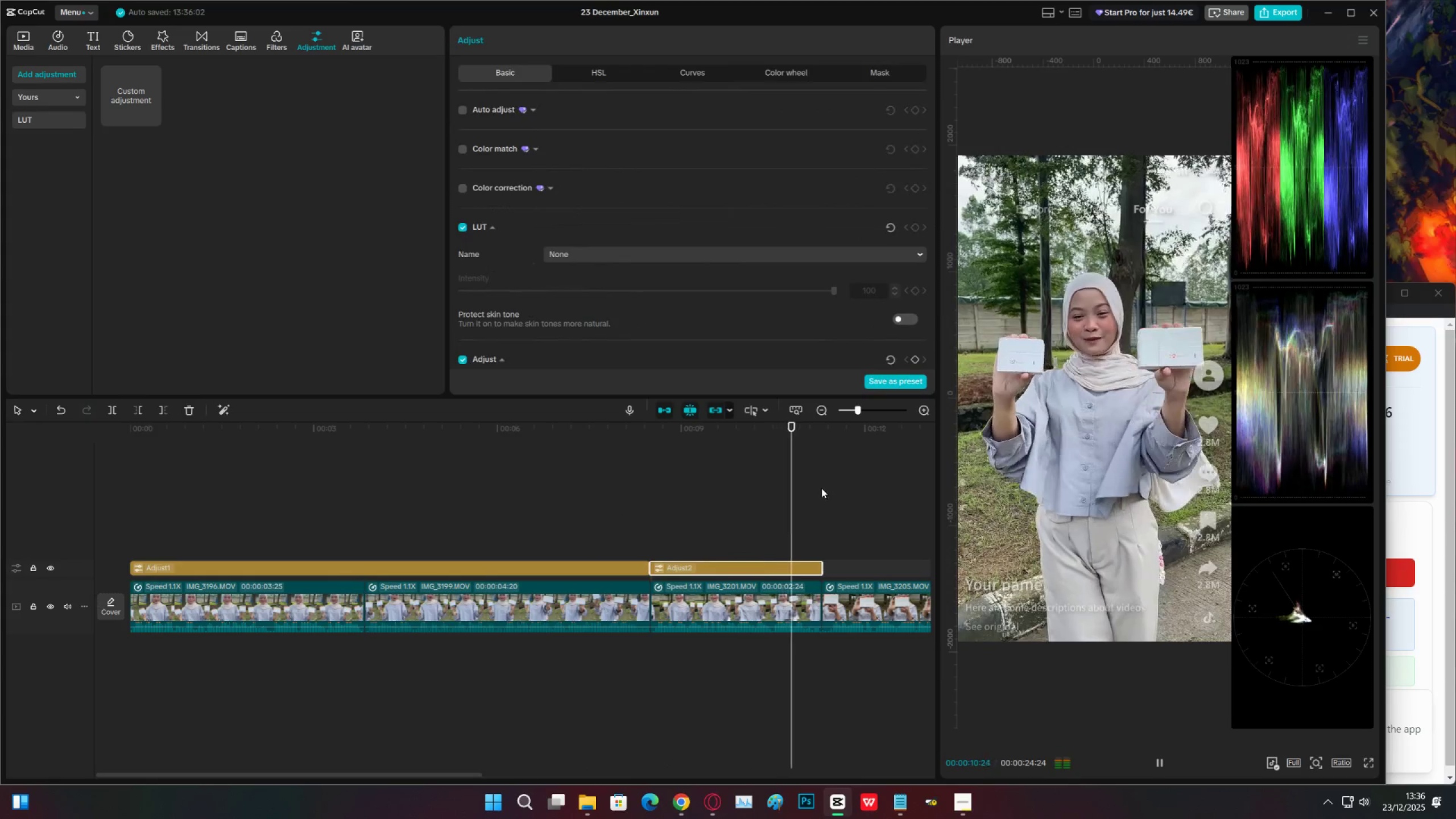 
key(Space)
 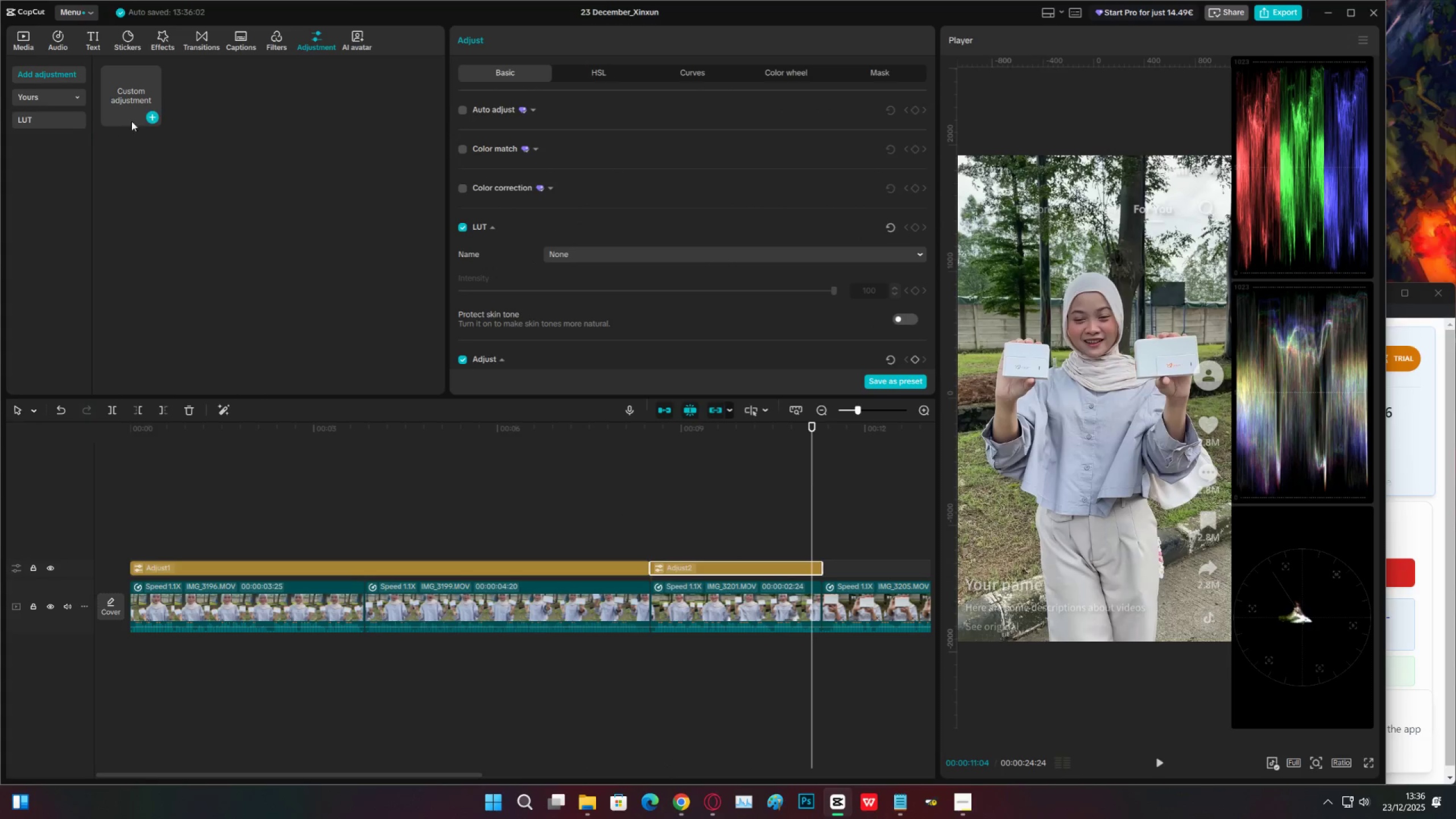 
left_click([152, 115])
 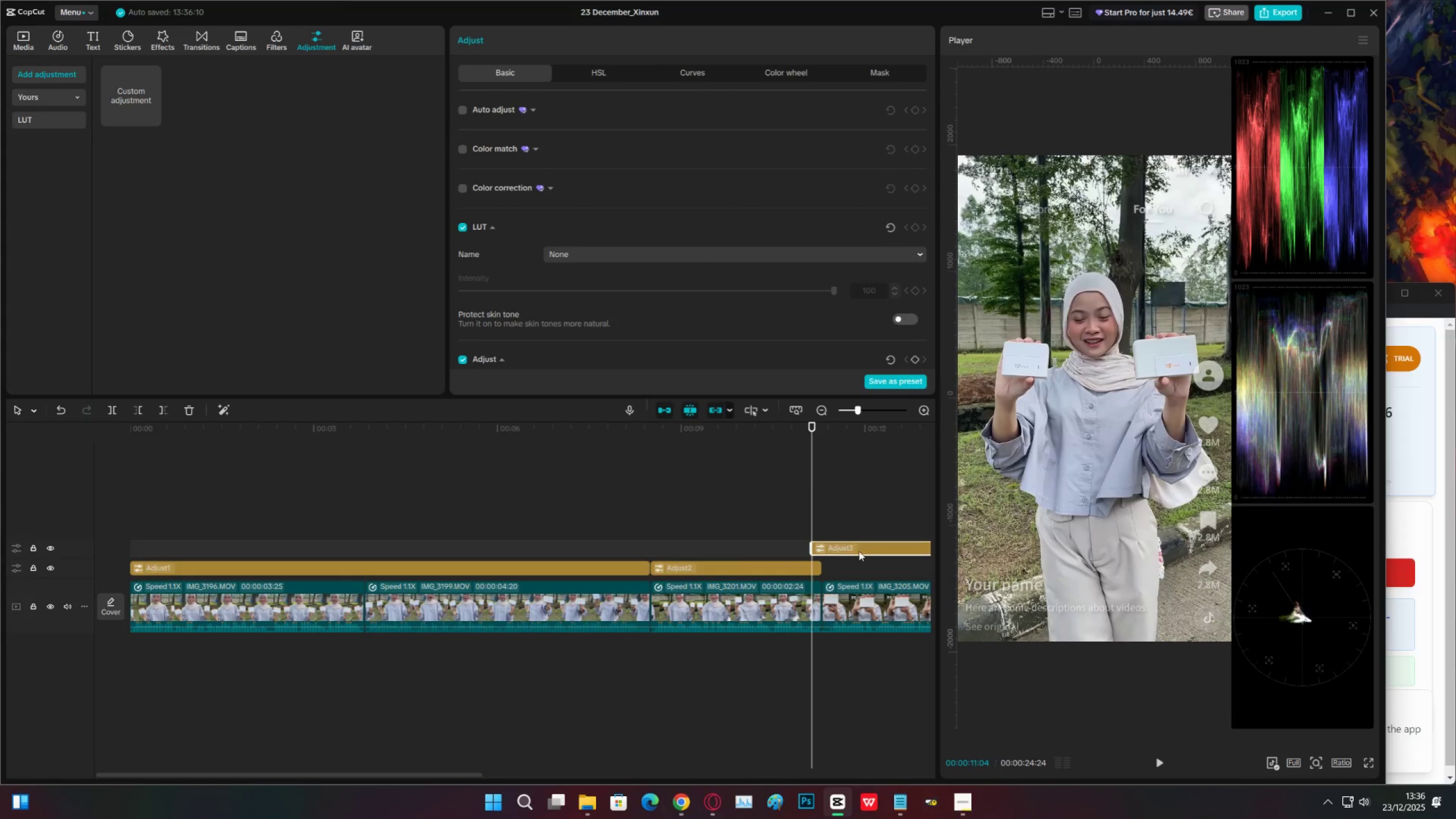 
left_click_drag(start_coordinate=[855, 548], to_coordinate=[865, 565])
 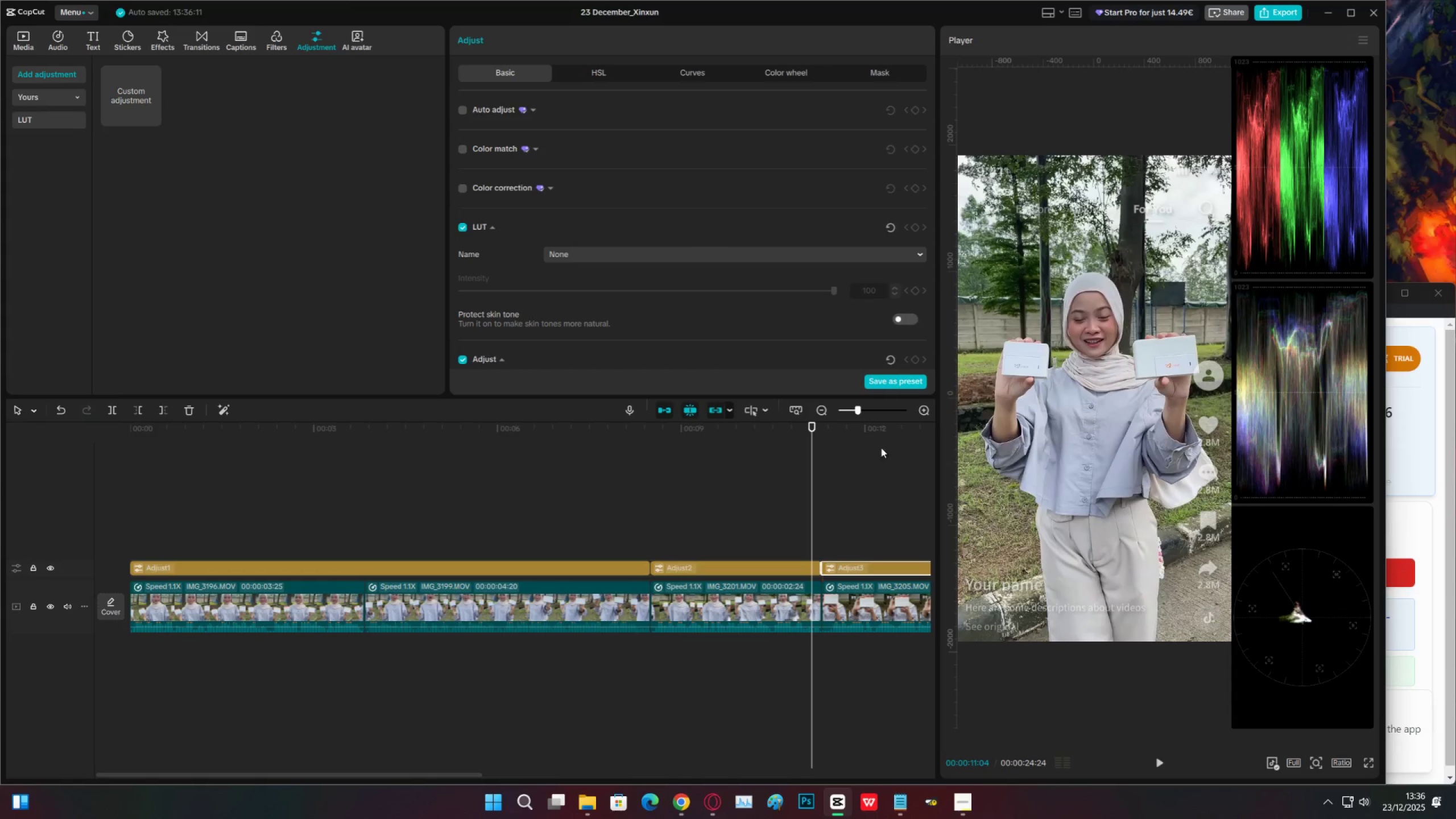 
left_click_drag(start_coordinate=[878, 435], to_coordinate=[214, 475])
 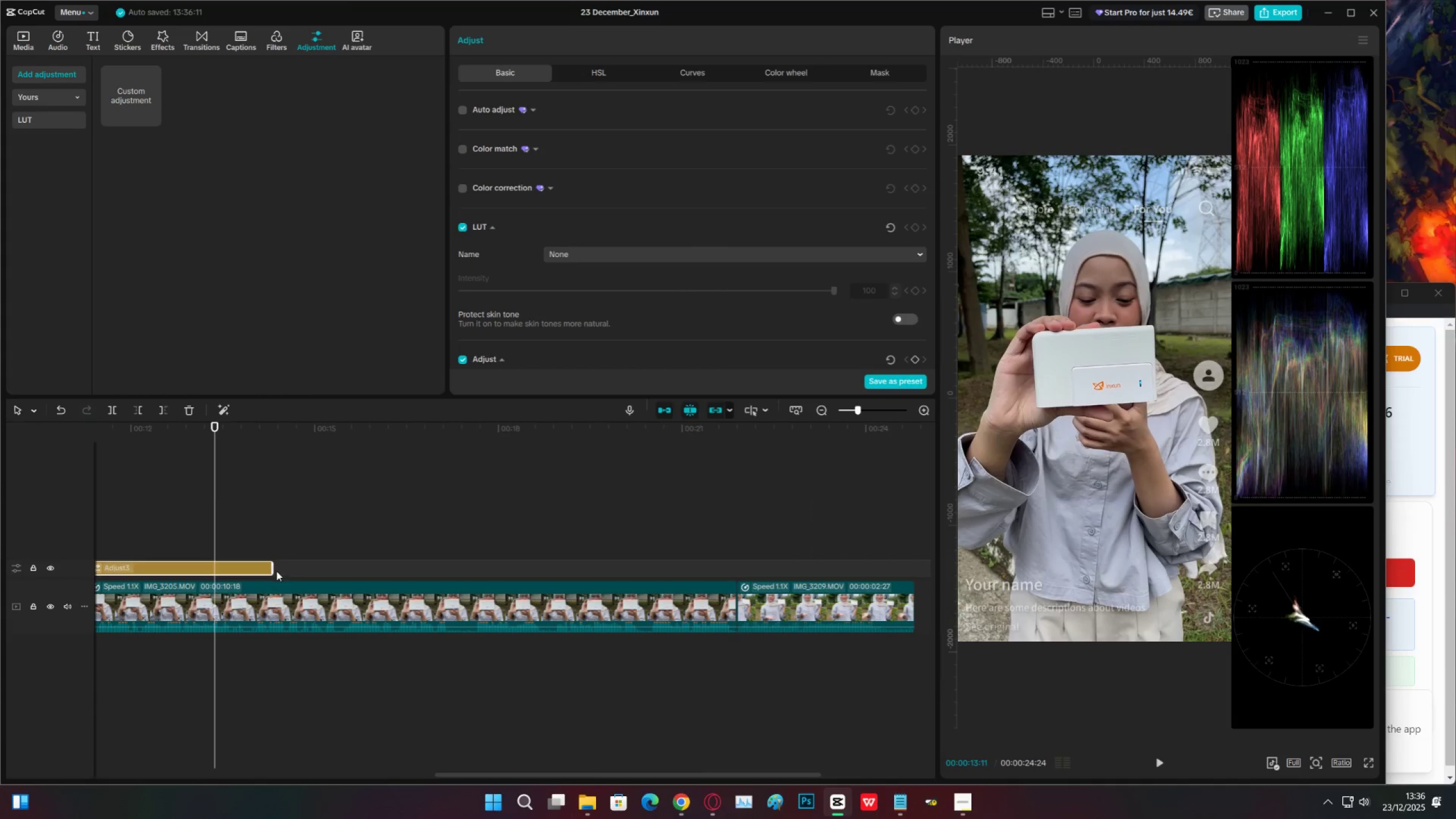 
left_click_drag(start_coordinate=[272, 571], to_coordinate=[731, 584])
 